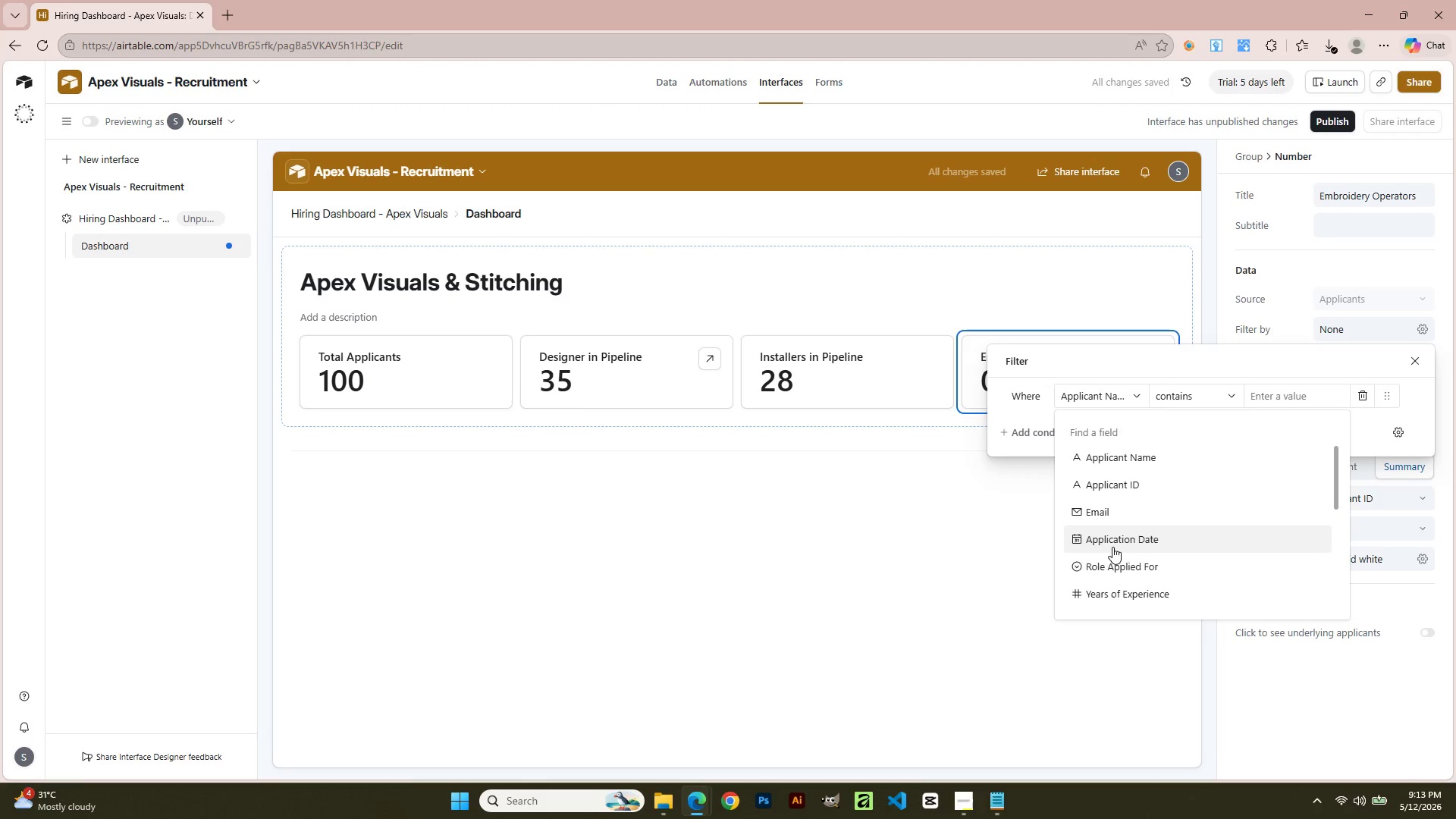 
left_click([1116, 562])
 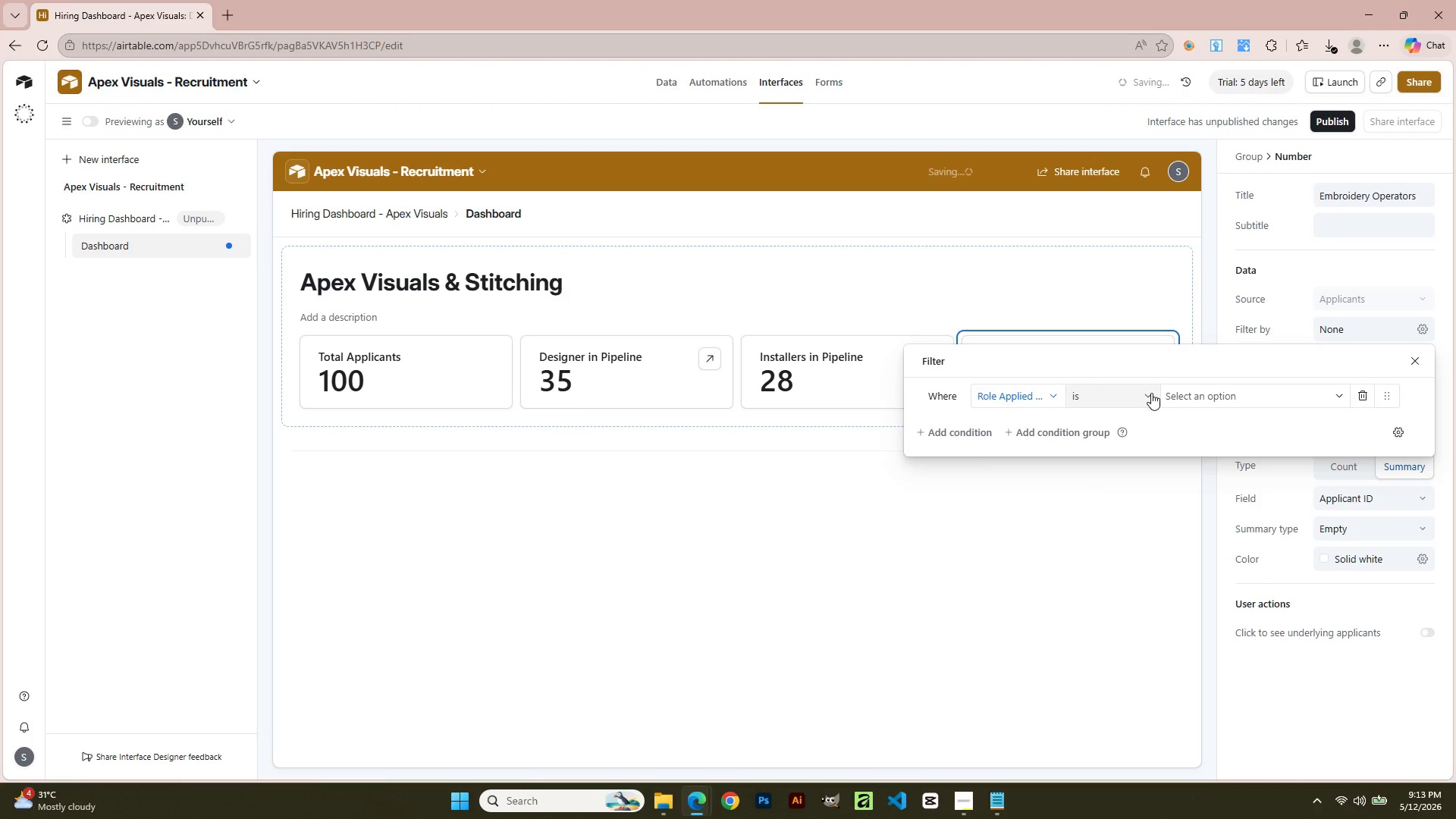 
left_click([1174, 394])
 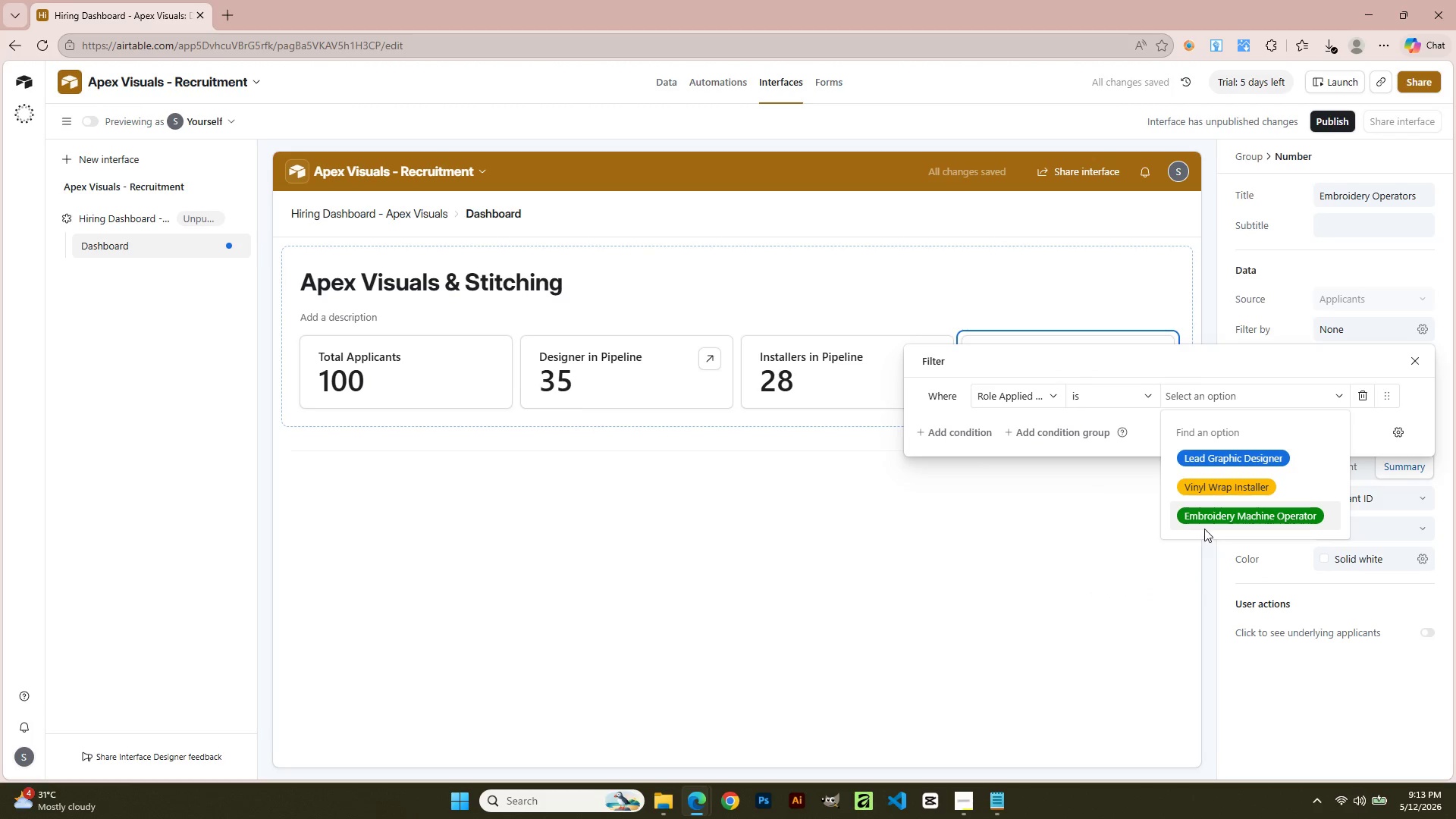 
left_click([1206, 504])
 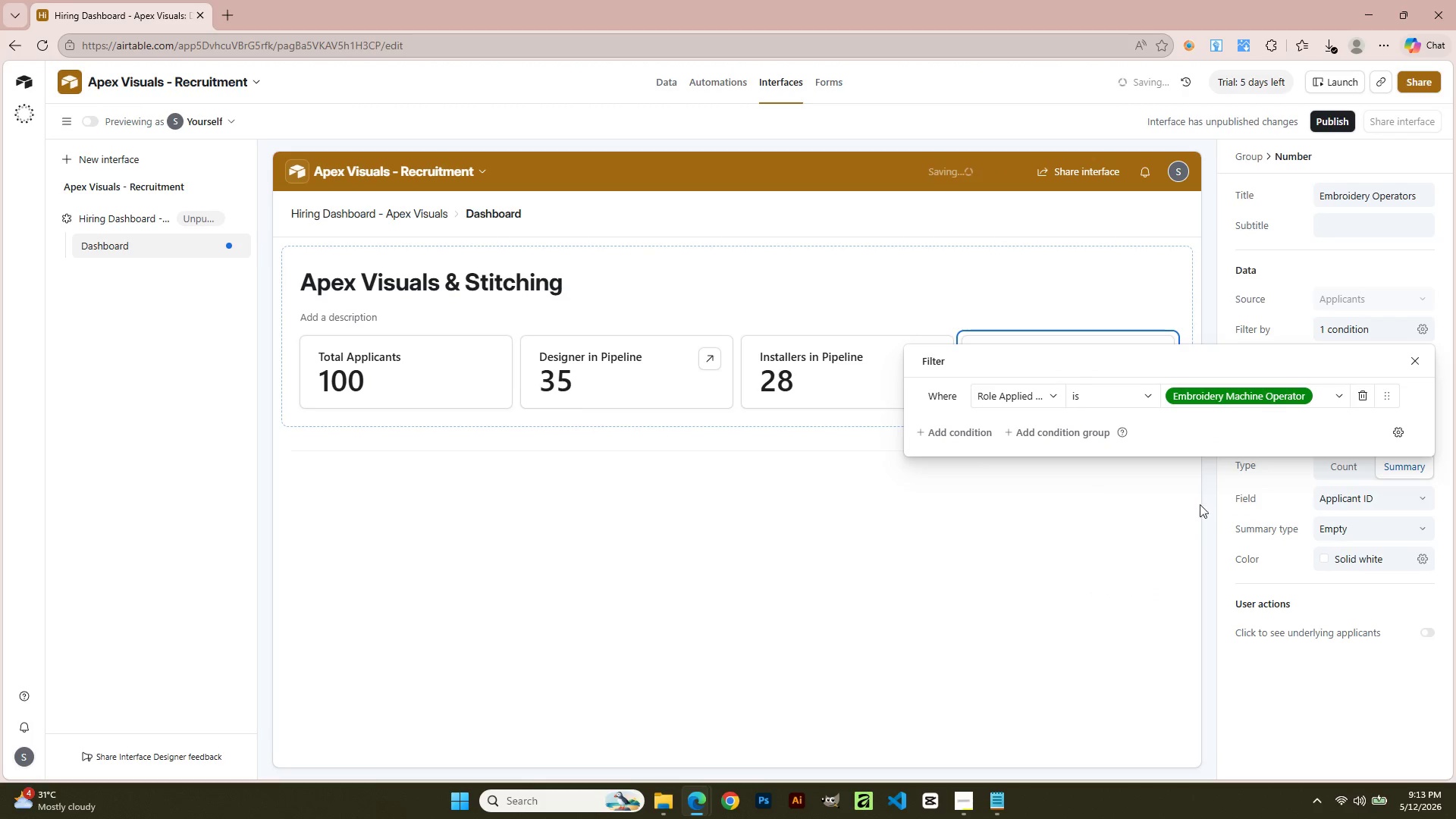 
left_click([1075, 541])
 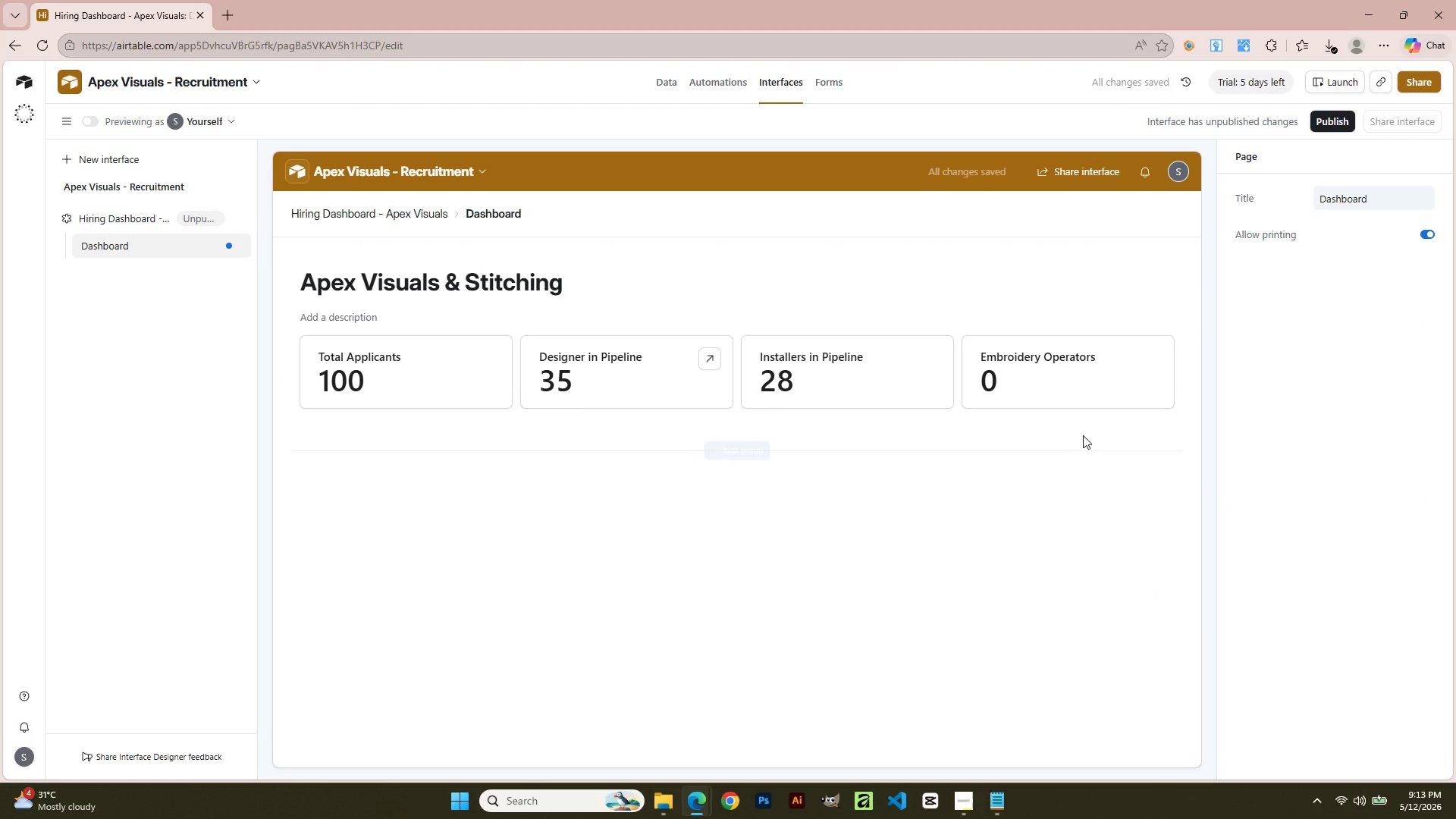 
left_click([1077, 384])
 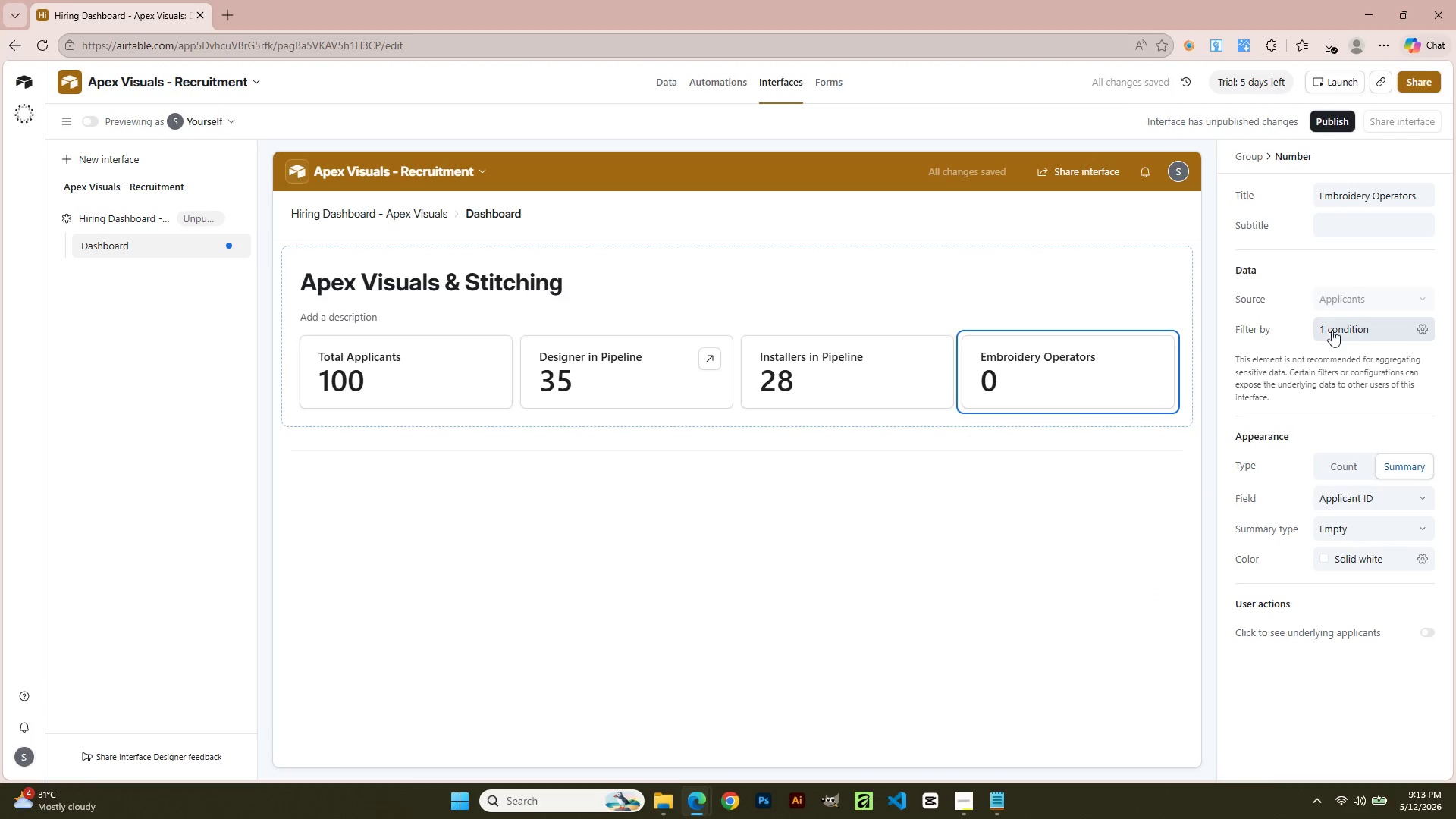 
left_click([1334, 330])
 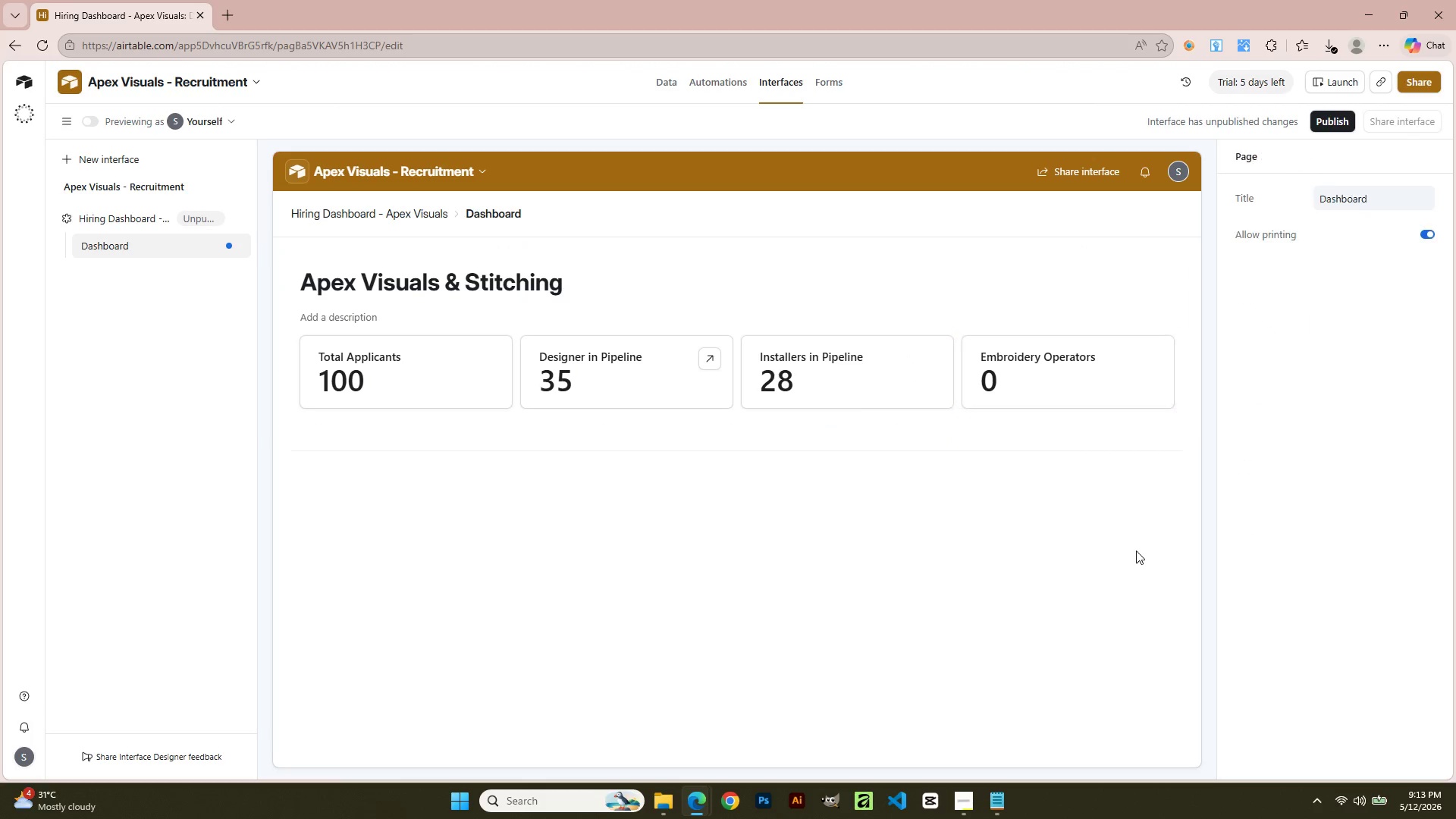 
wait(5.88)
 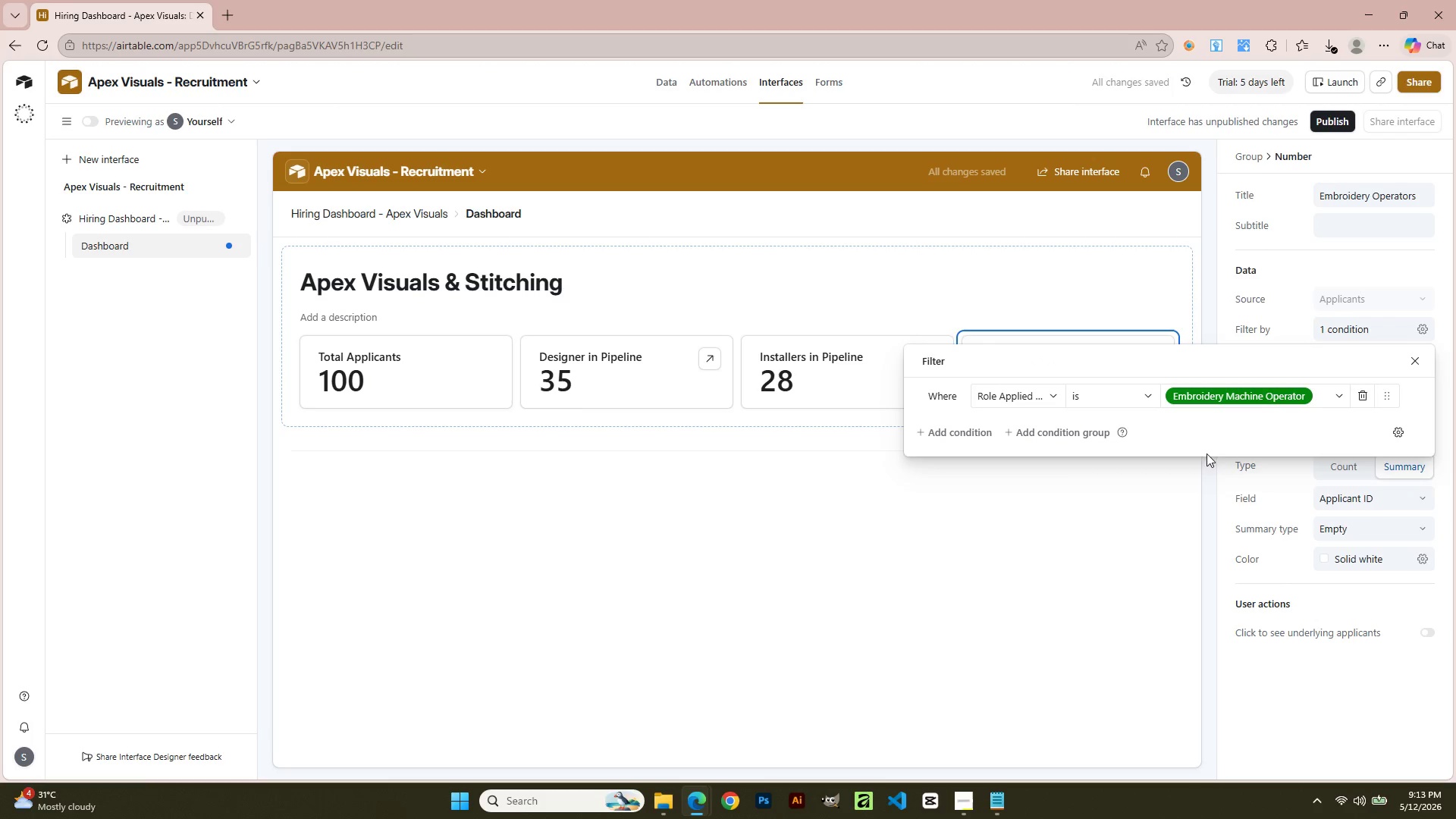 
left_click([1122, 360])
 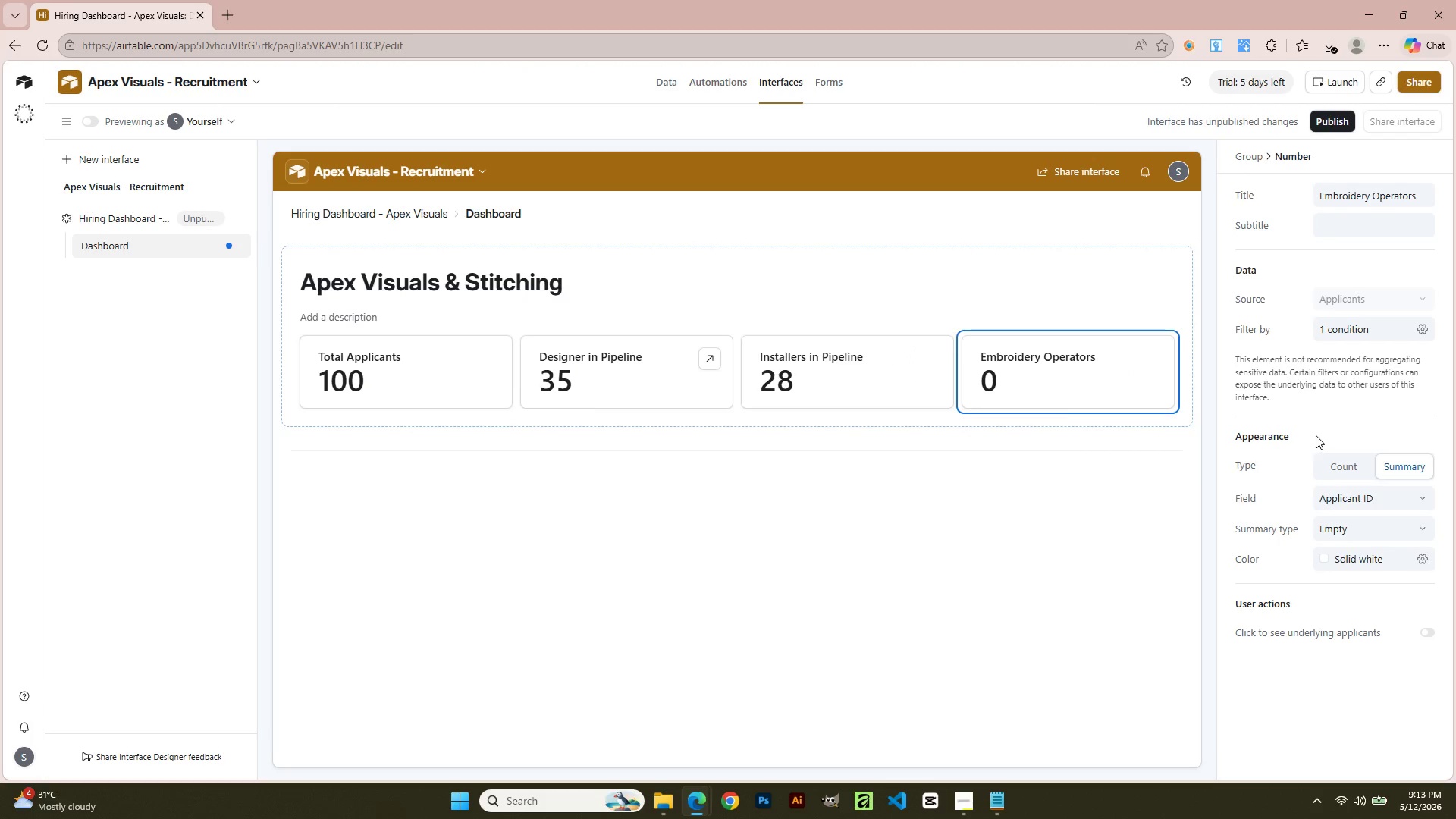 
left_click([1348, 466])
 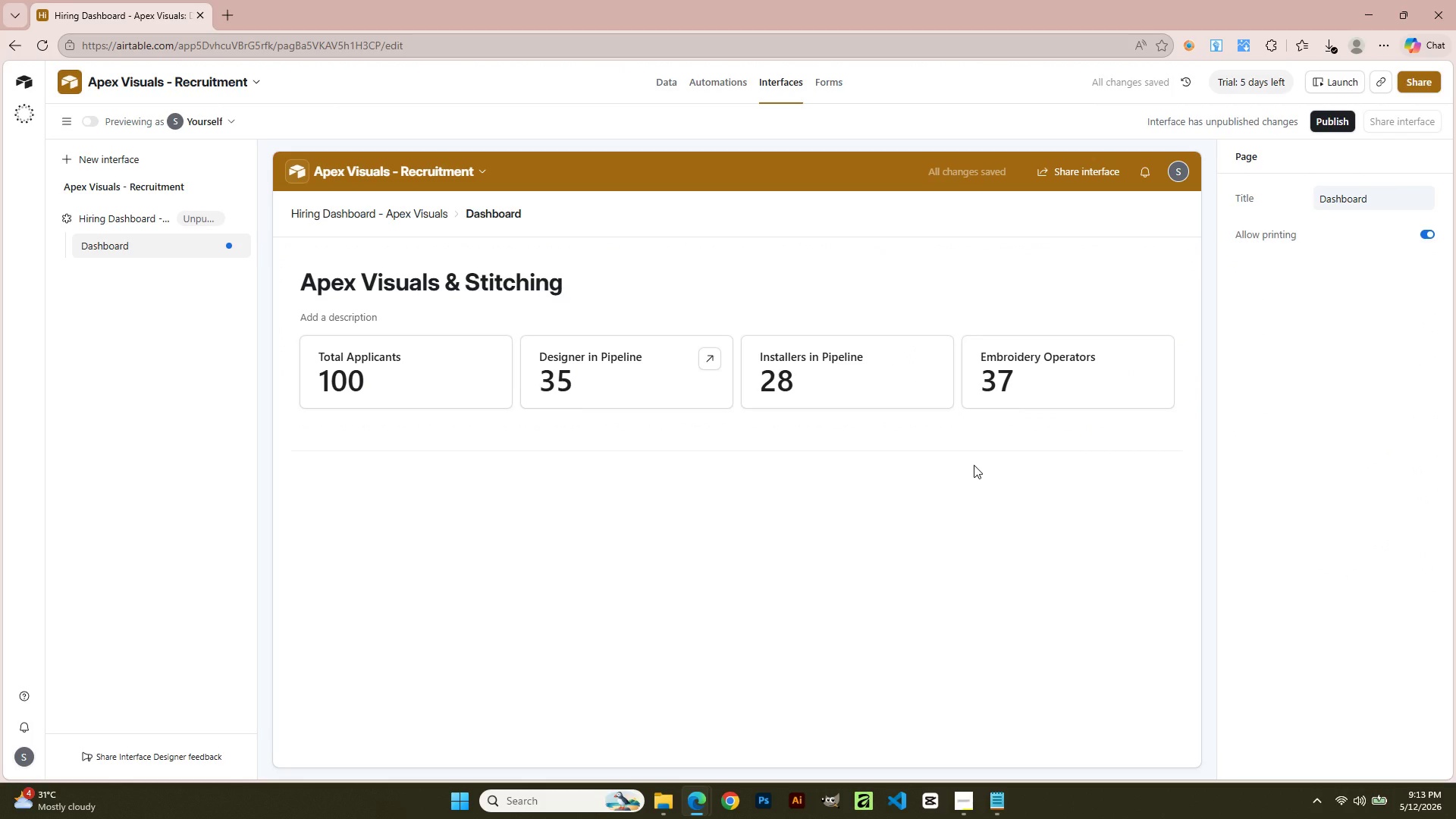 
wait(5.12)
 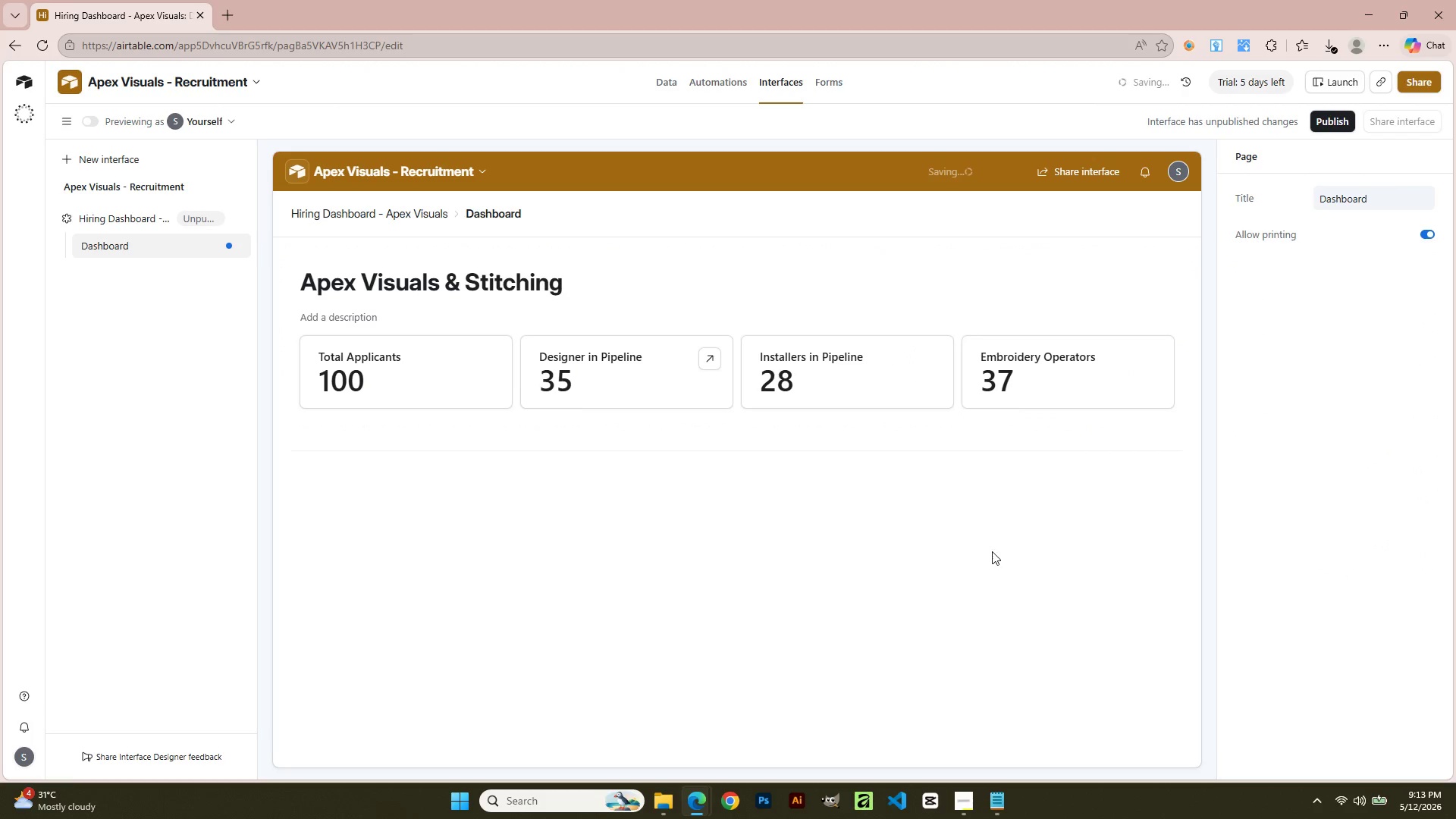 
left_click([1172, 375])
 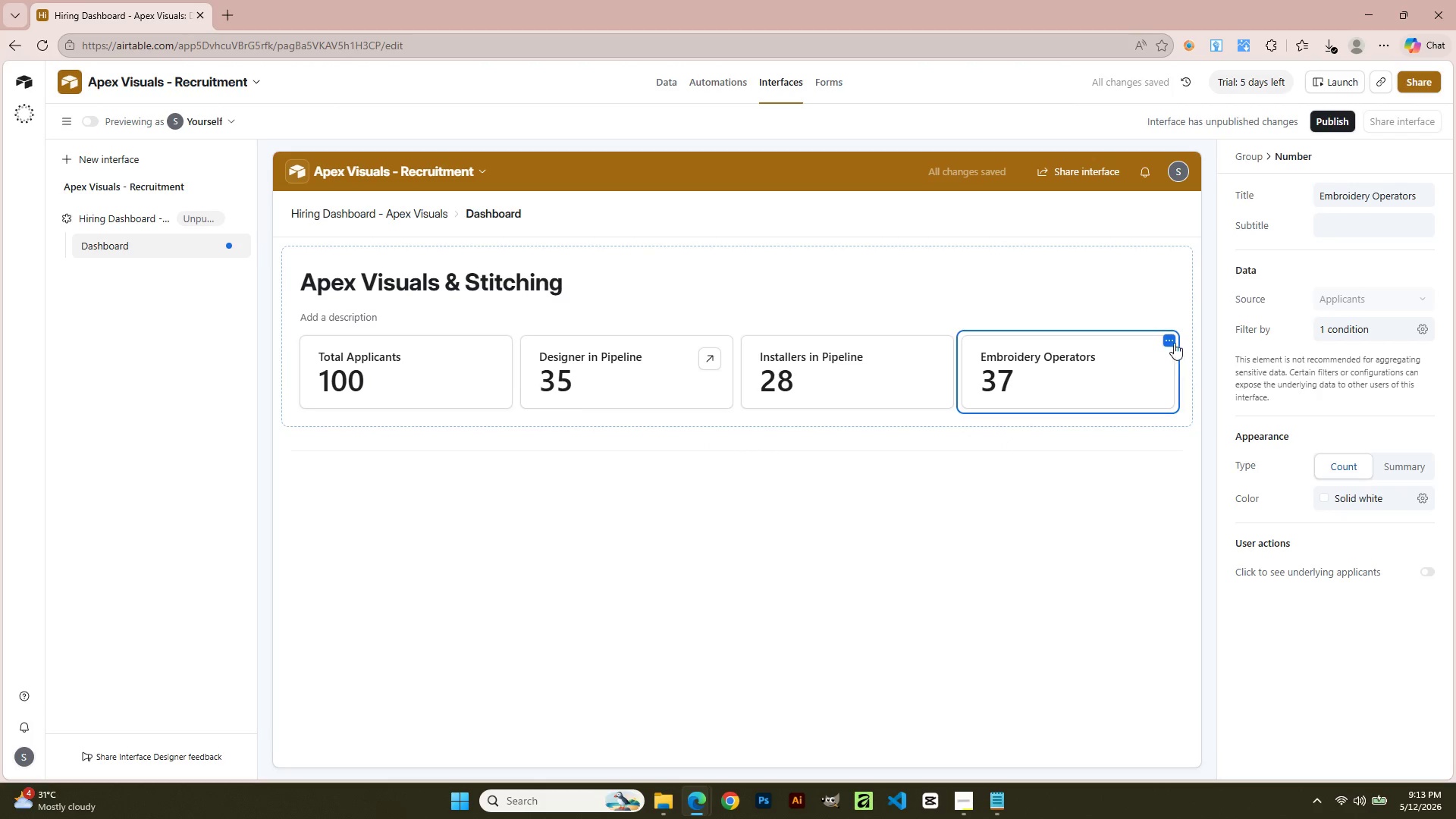 
left_click([1169, 336])
 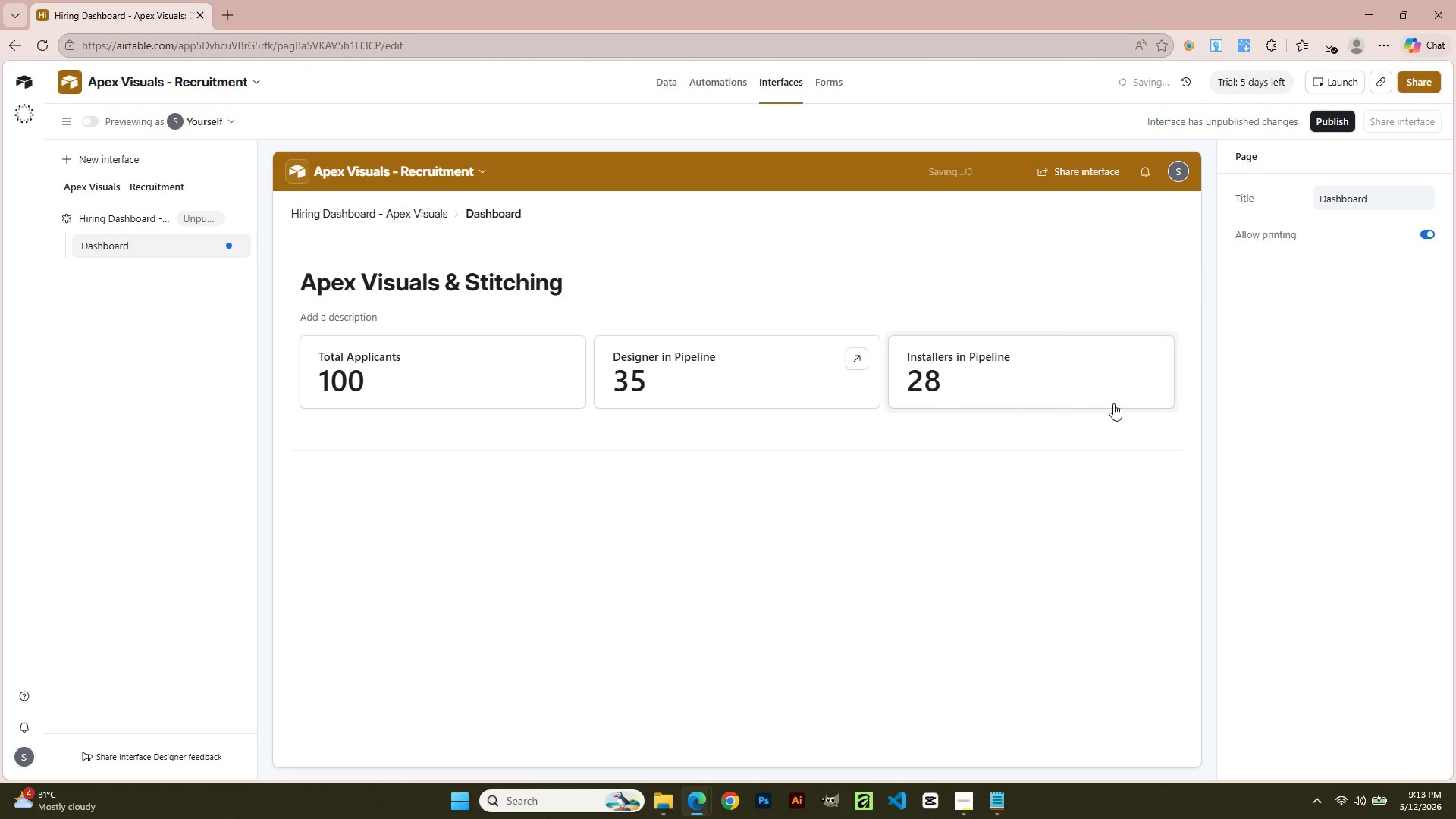 
key(Control+Z)
 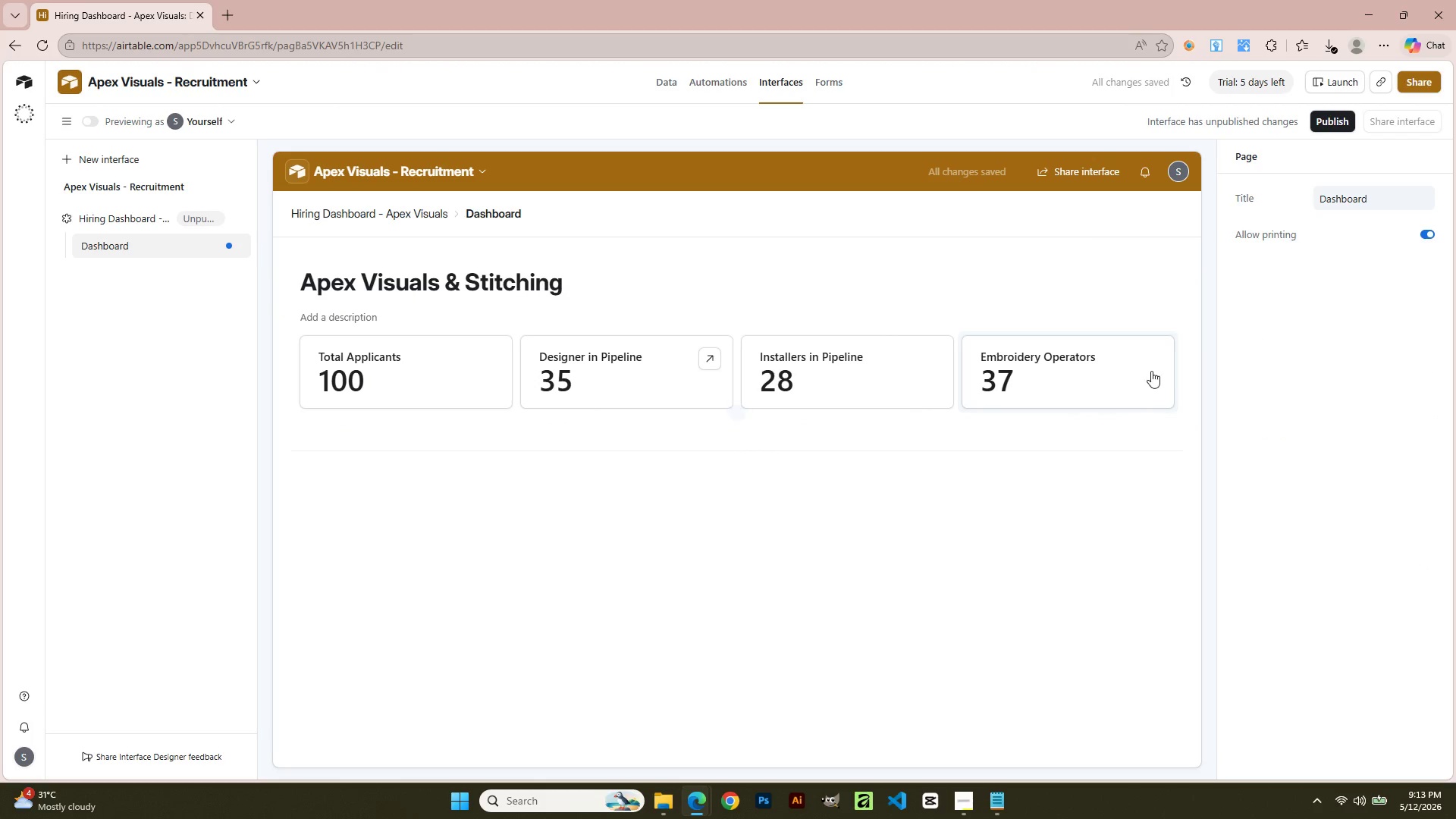 
scroll: coordinate [1113, 403], scroll_direction: up, amount: 2.0
 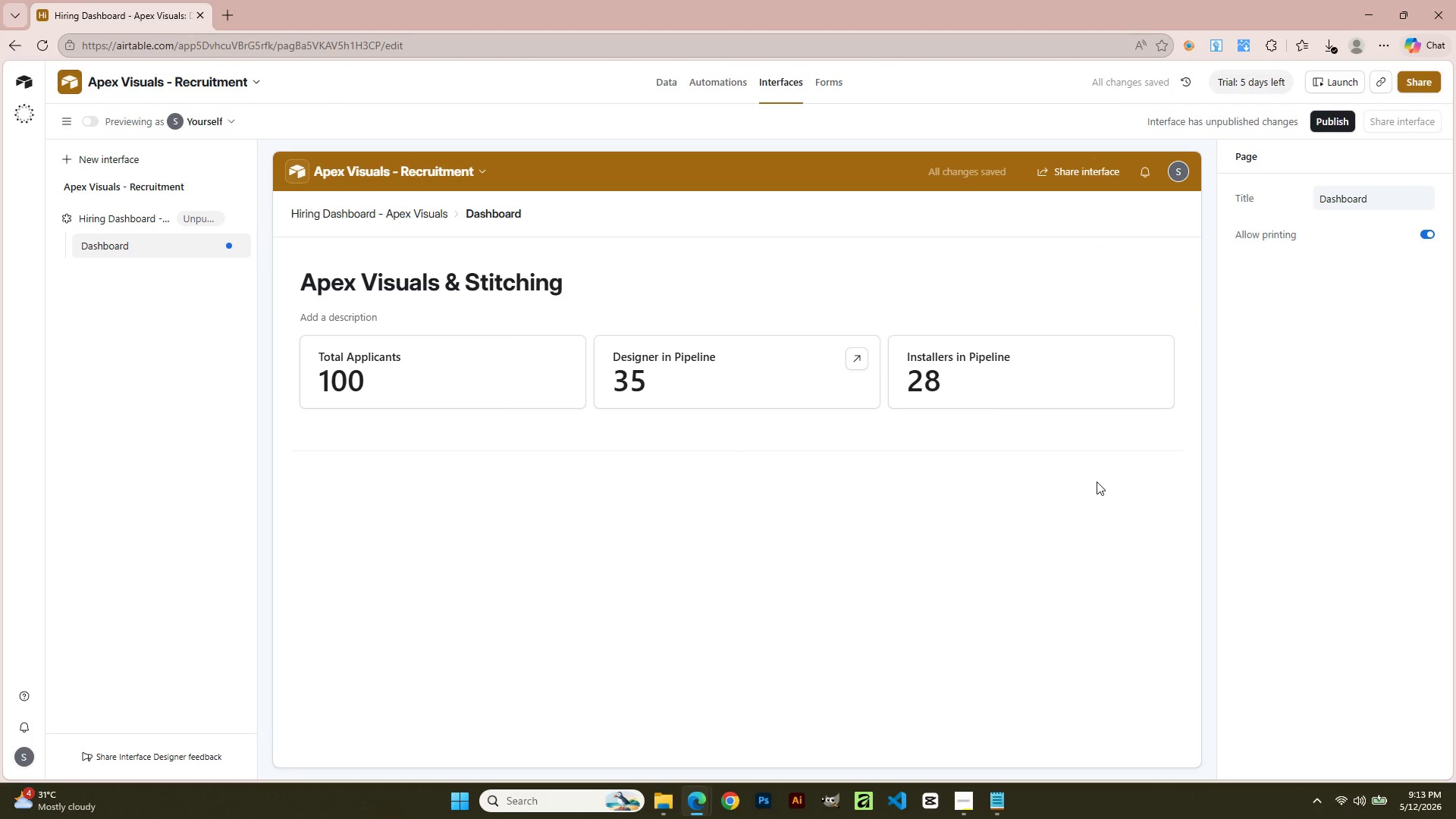 
left_click([1160, 350])
 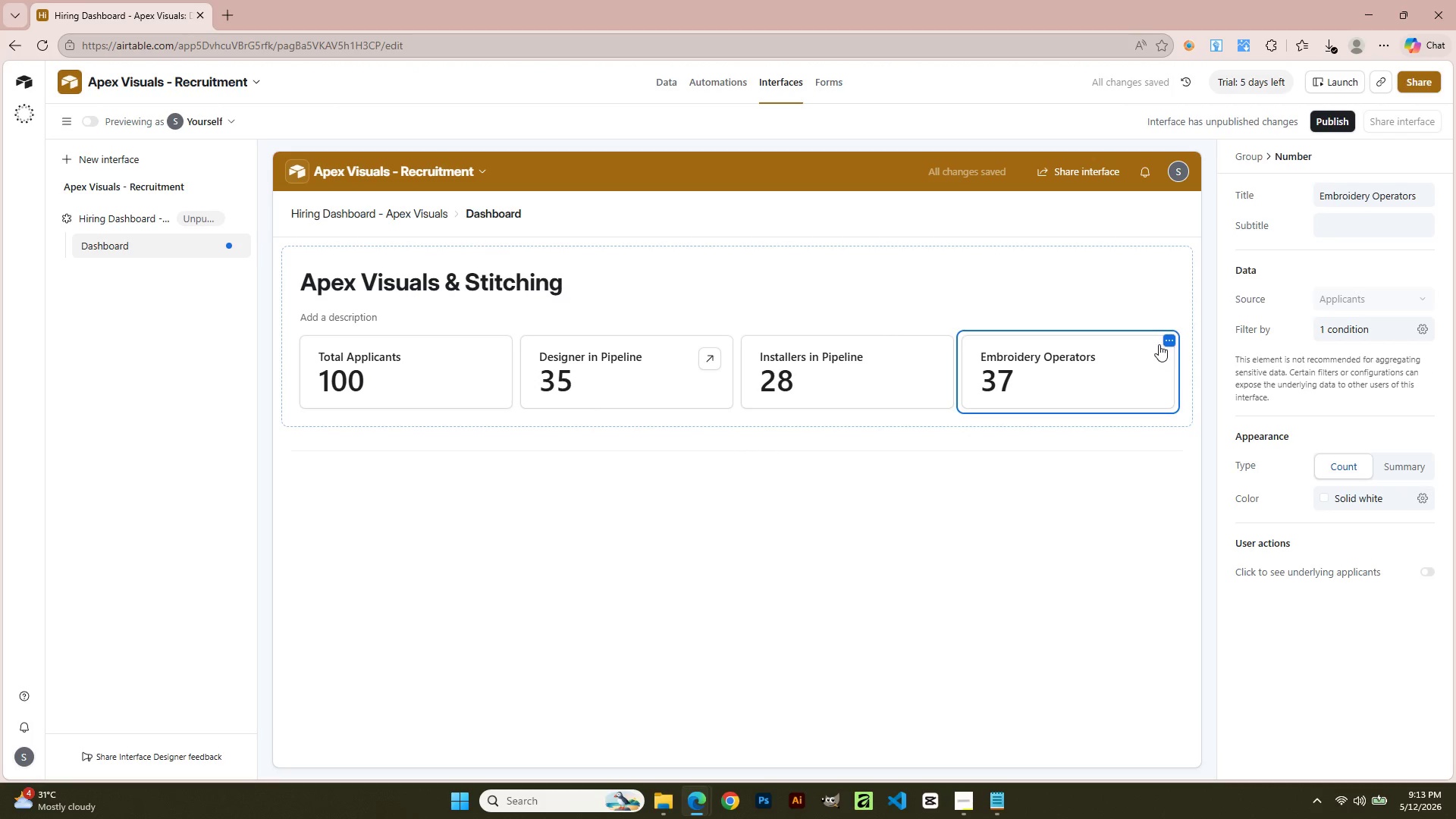 
left_click([1159, 344])
 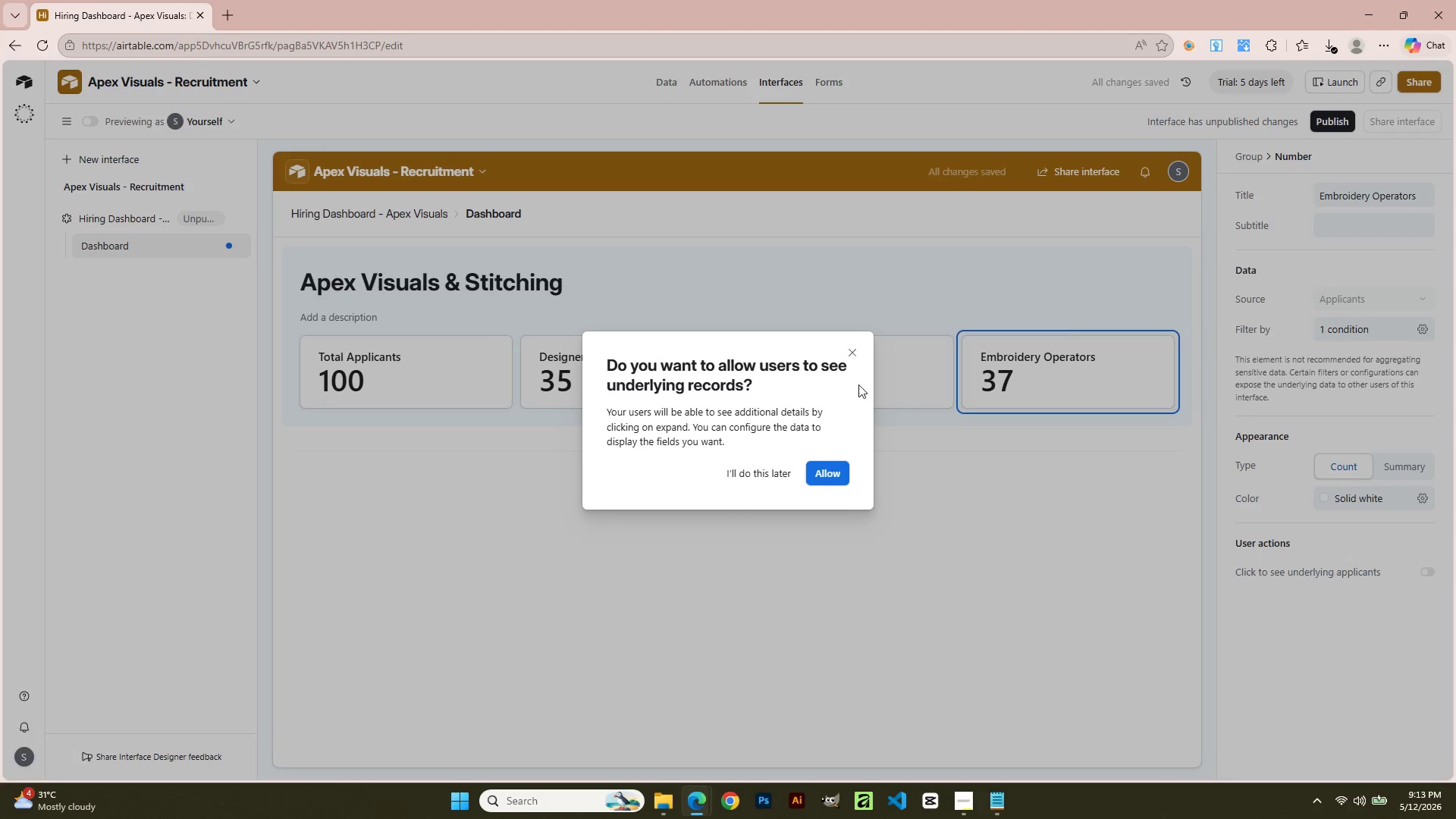 
left_click([855, 355])
 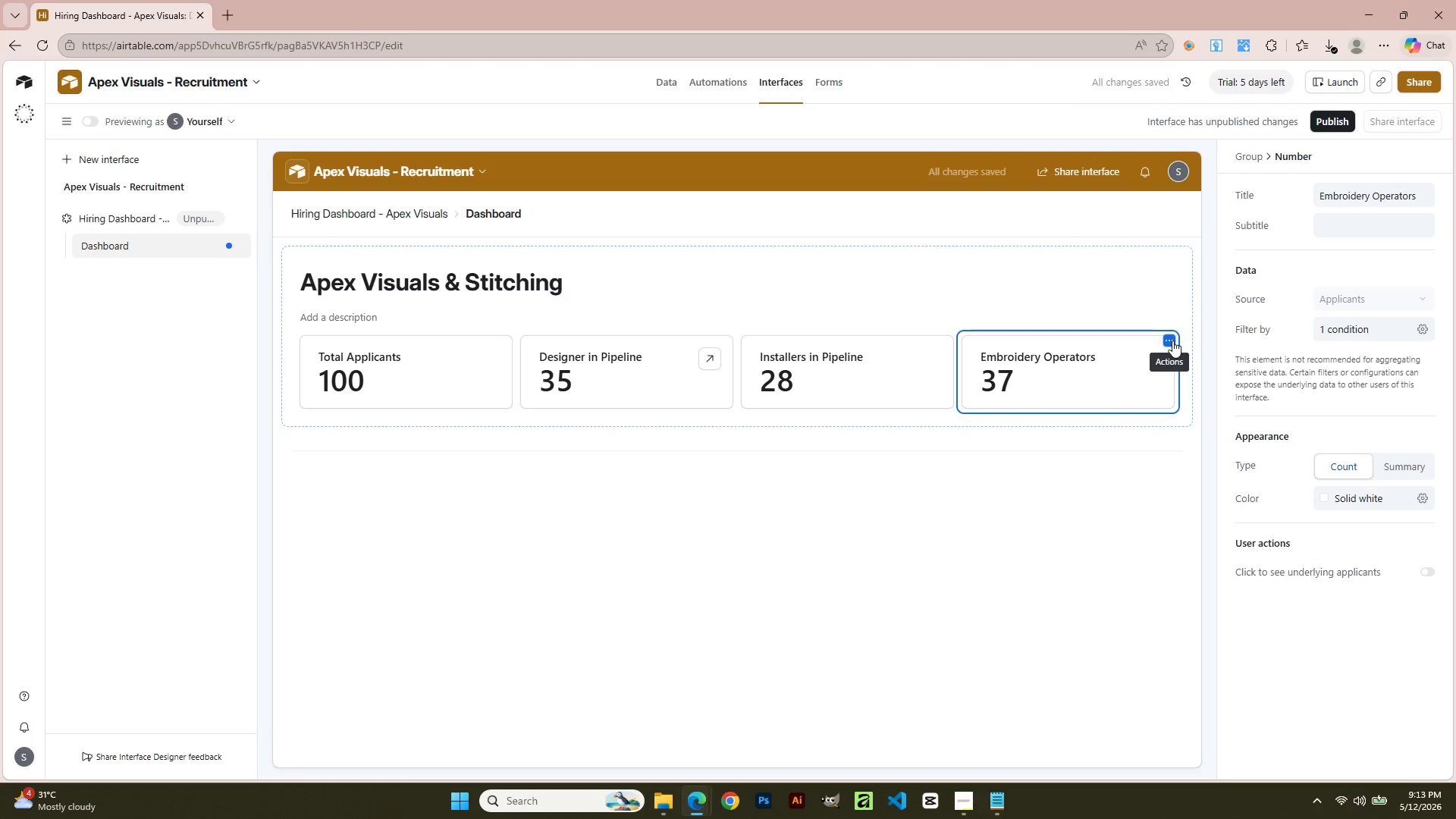 
left_click([1172, 340])
 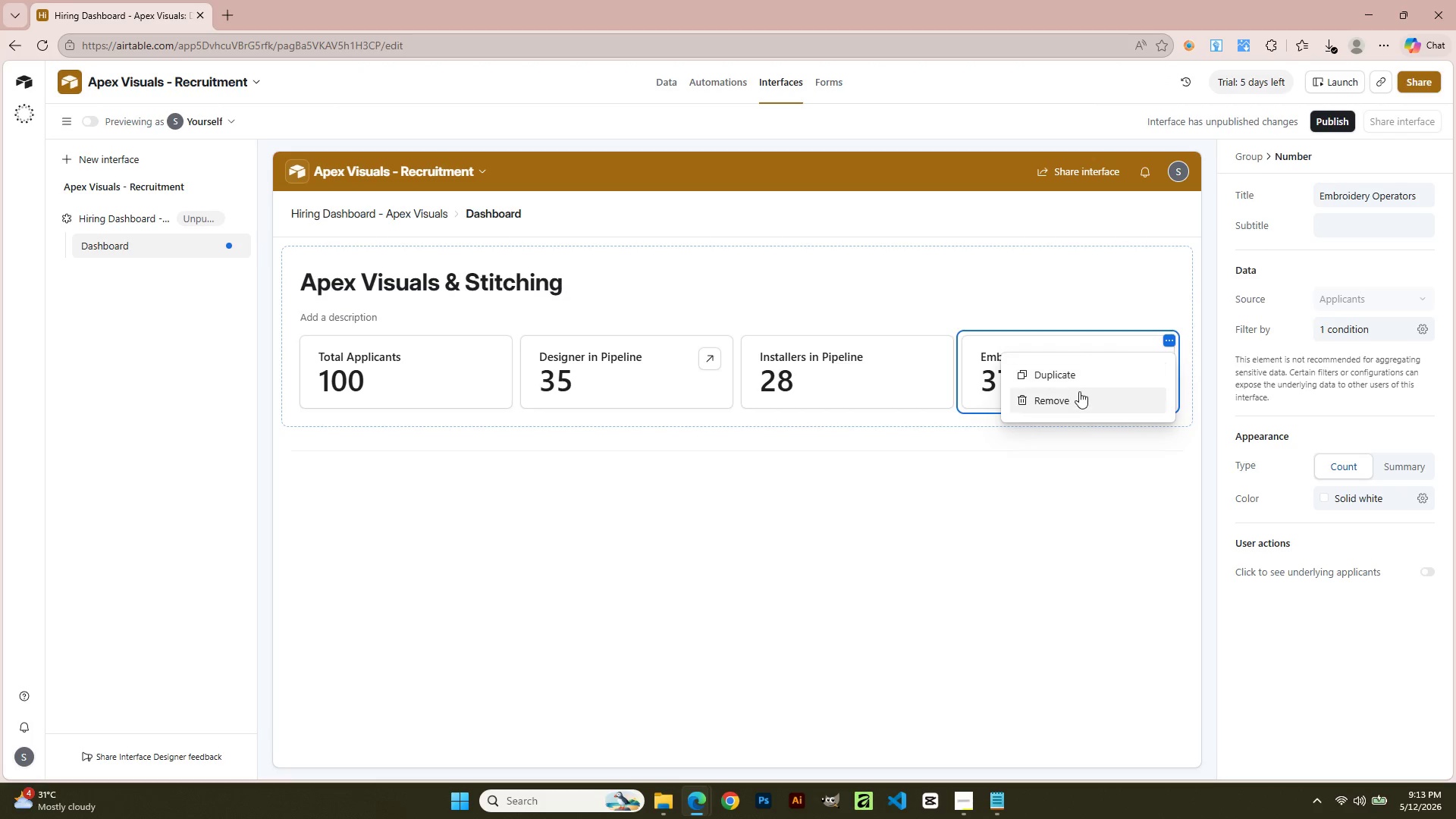 
left_click_drag(start_coordinate=[1075, 404], to_coordinate=[1088, 378])
 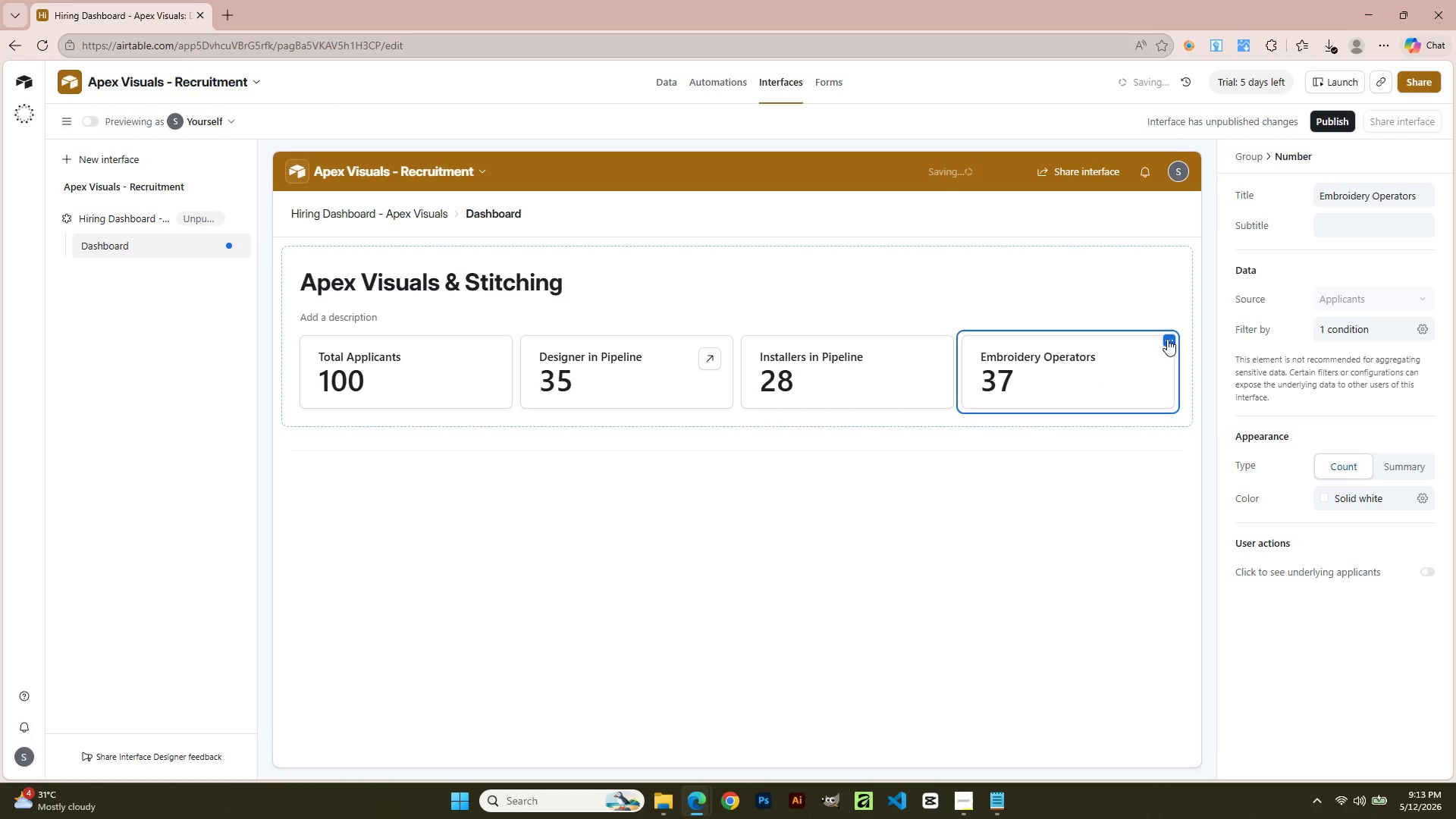 
left_click([1172, 332])
 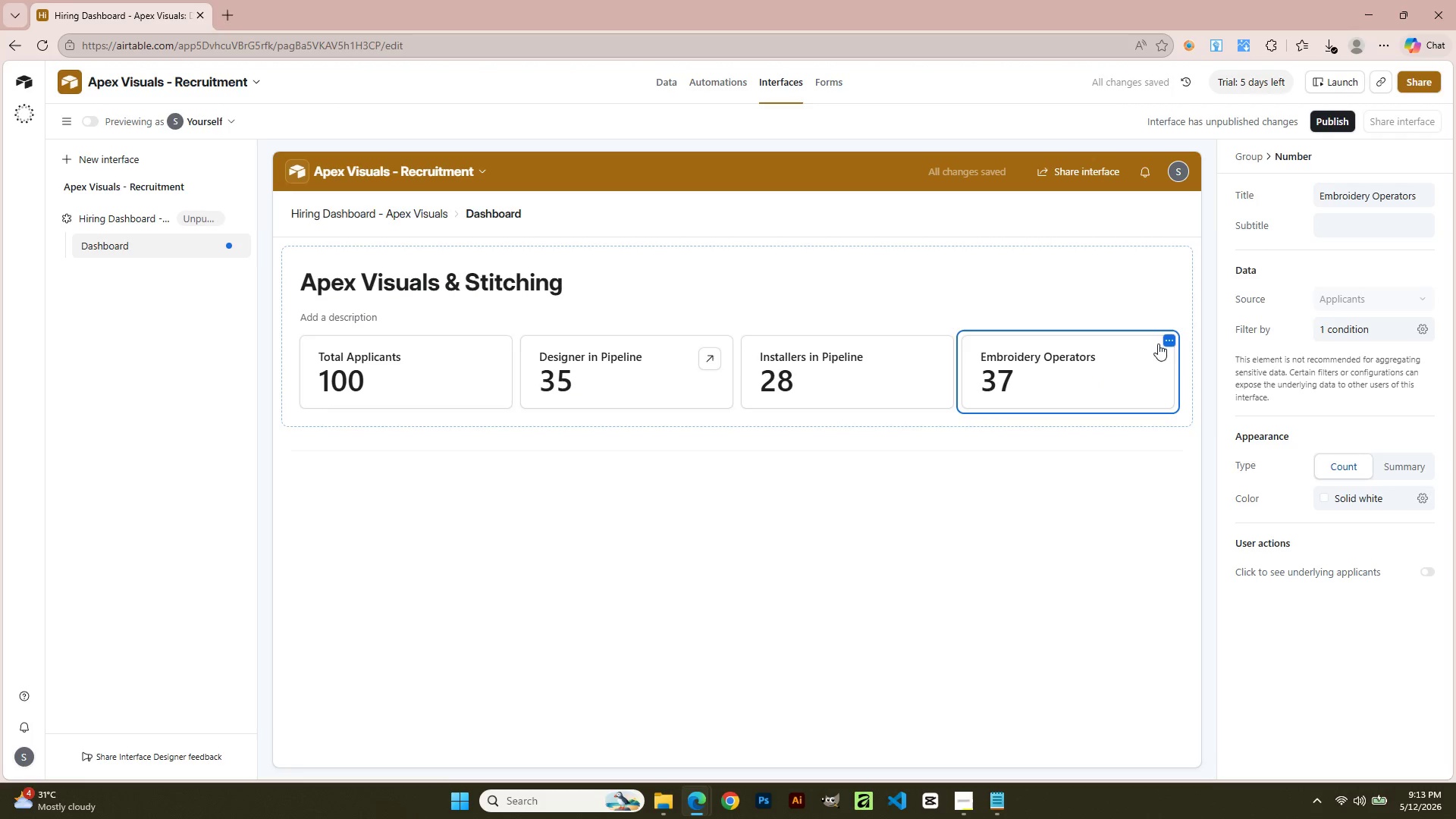 
left_click([1160, 343])
 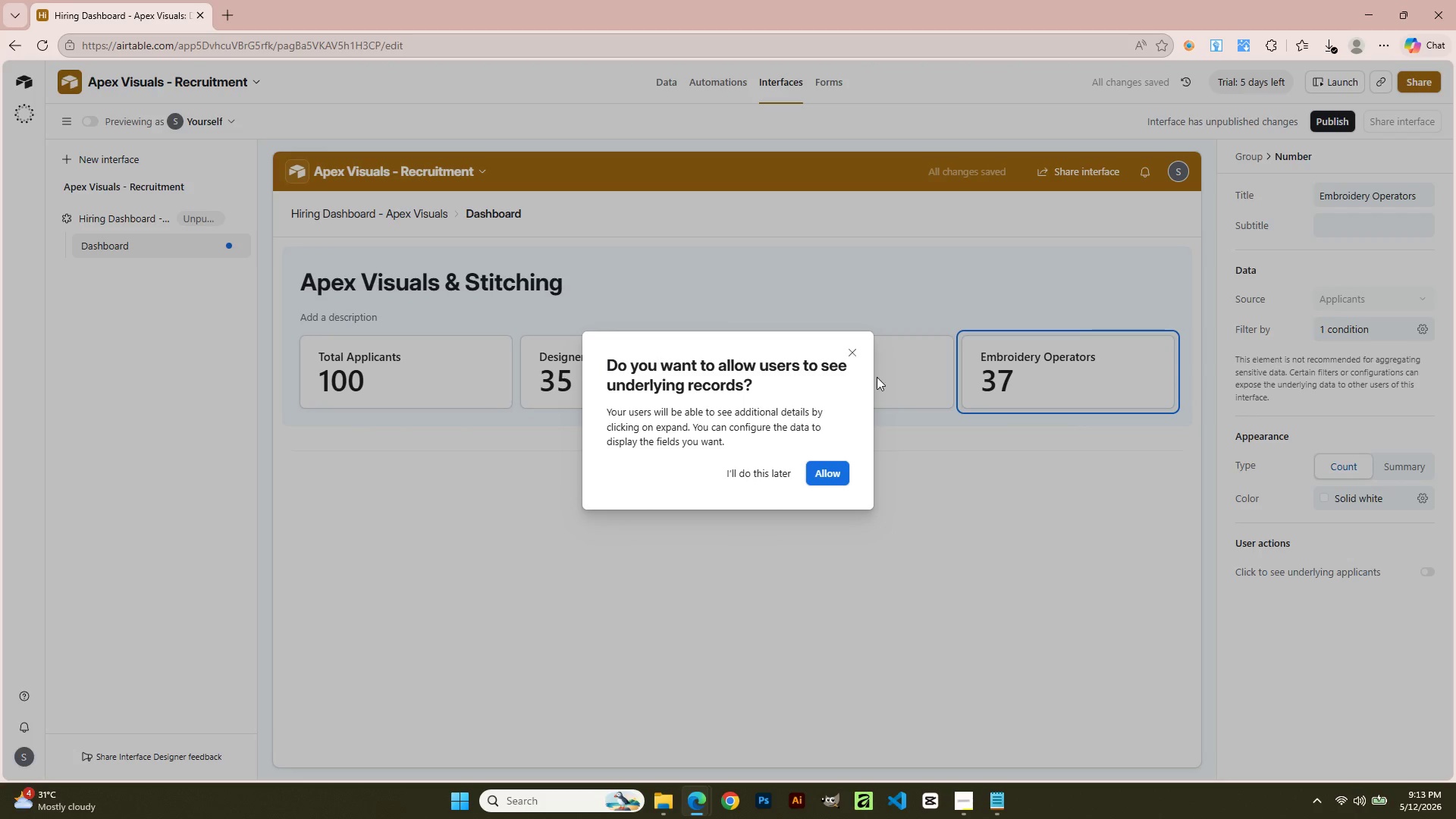 
left_click([858, 359])
 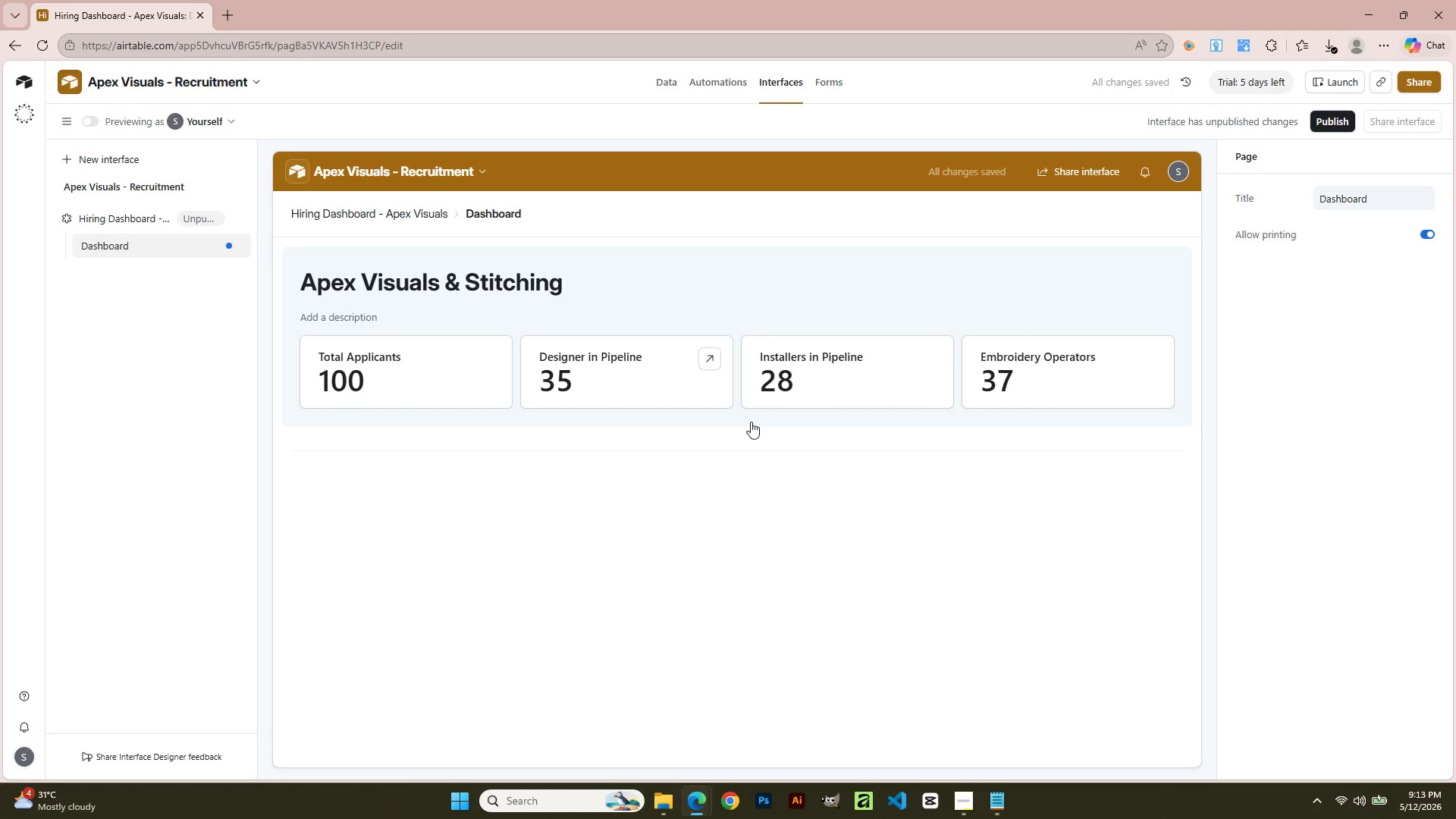 
left_click([427, 396])
 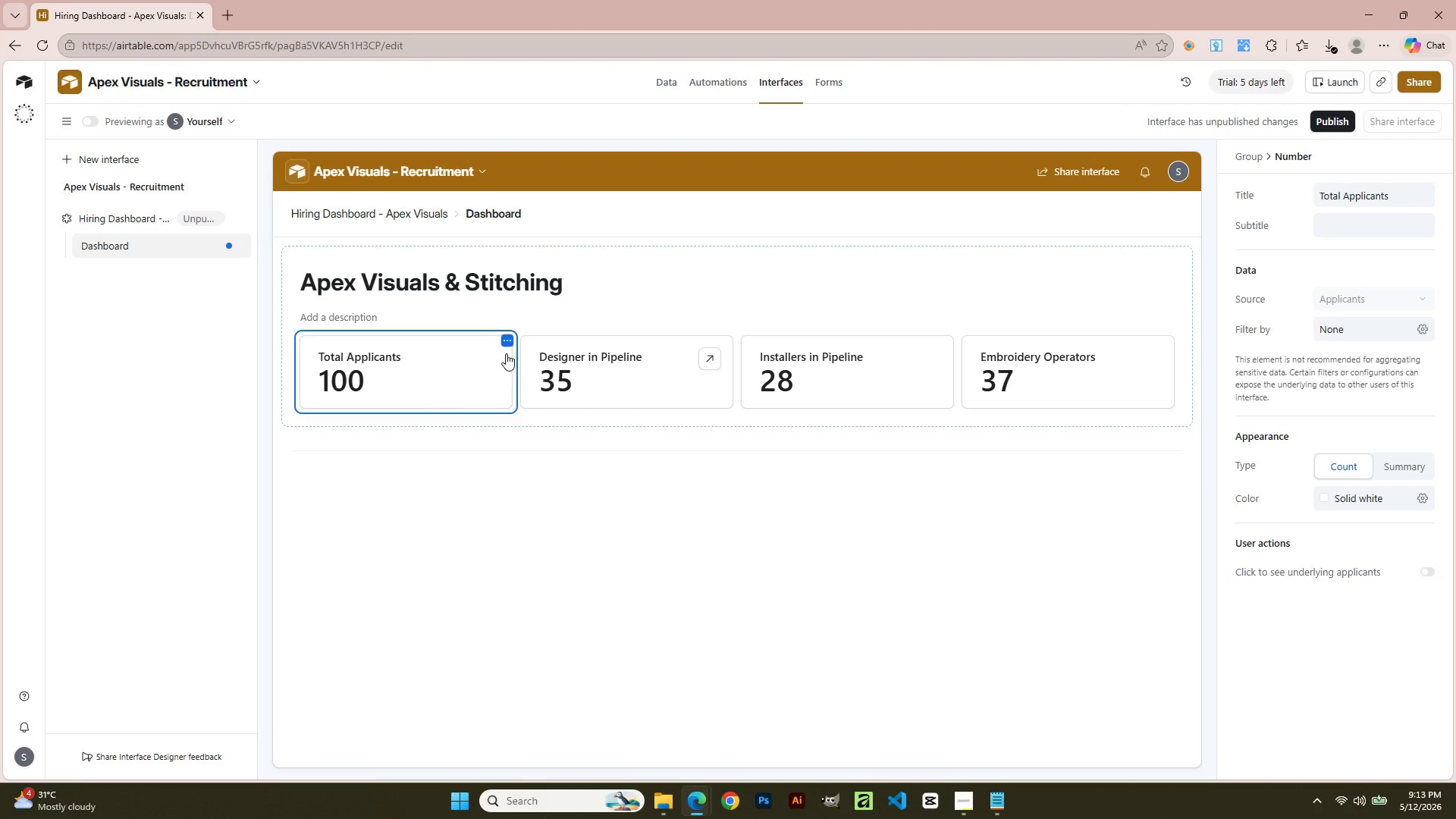 
left_click([504, 344])
 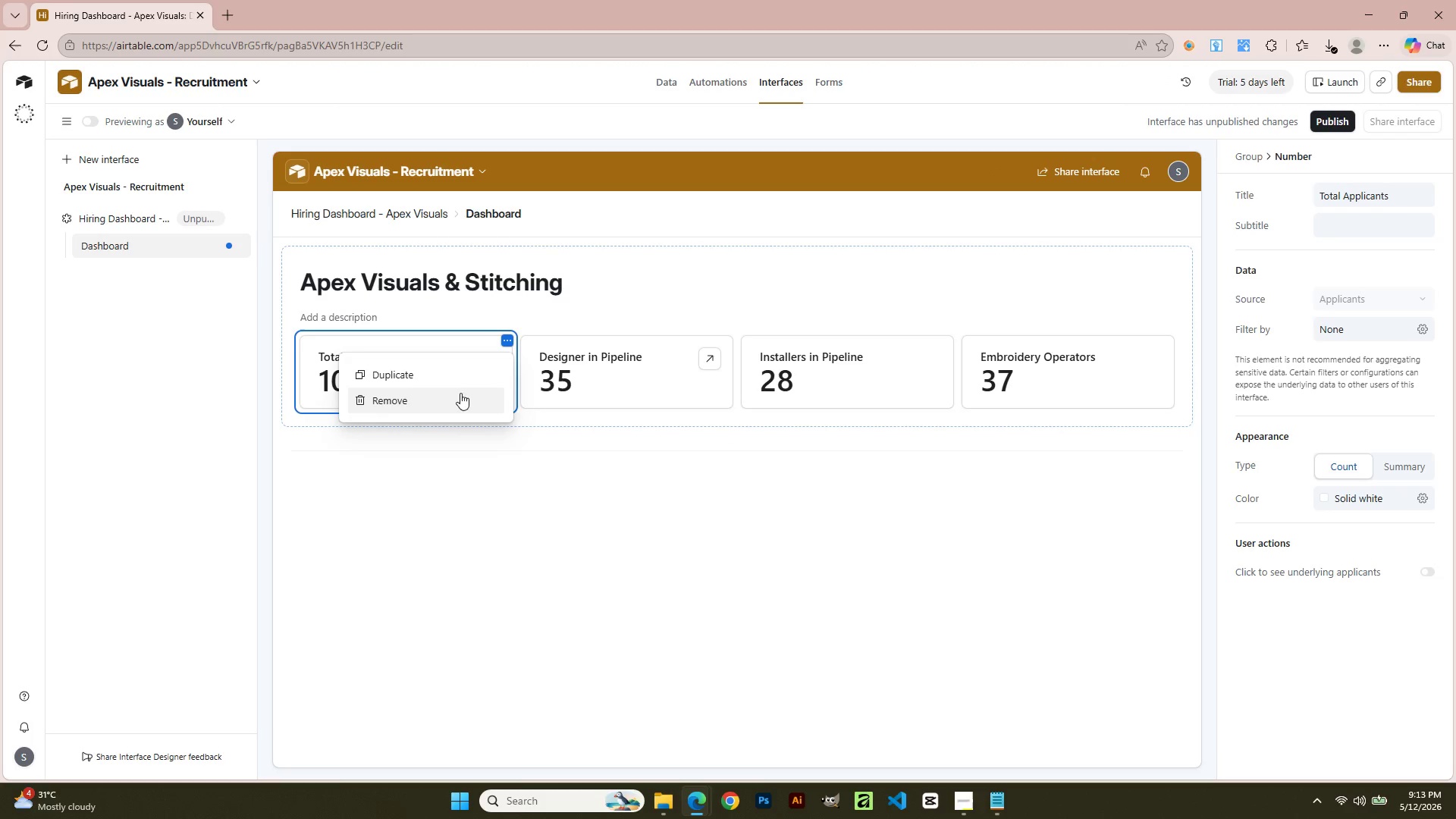 
left_click([457, 378])
 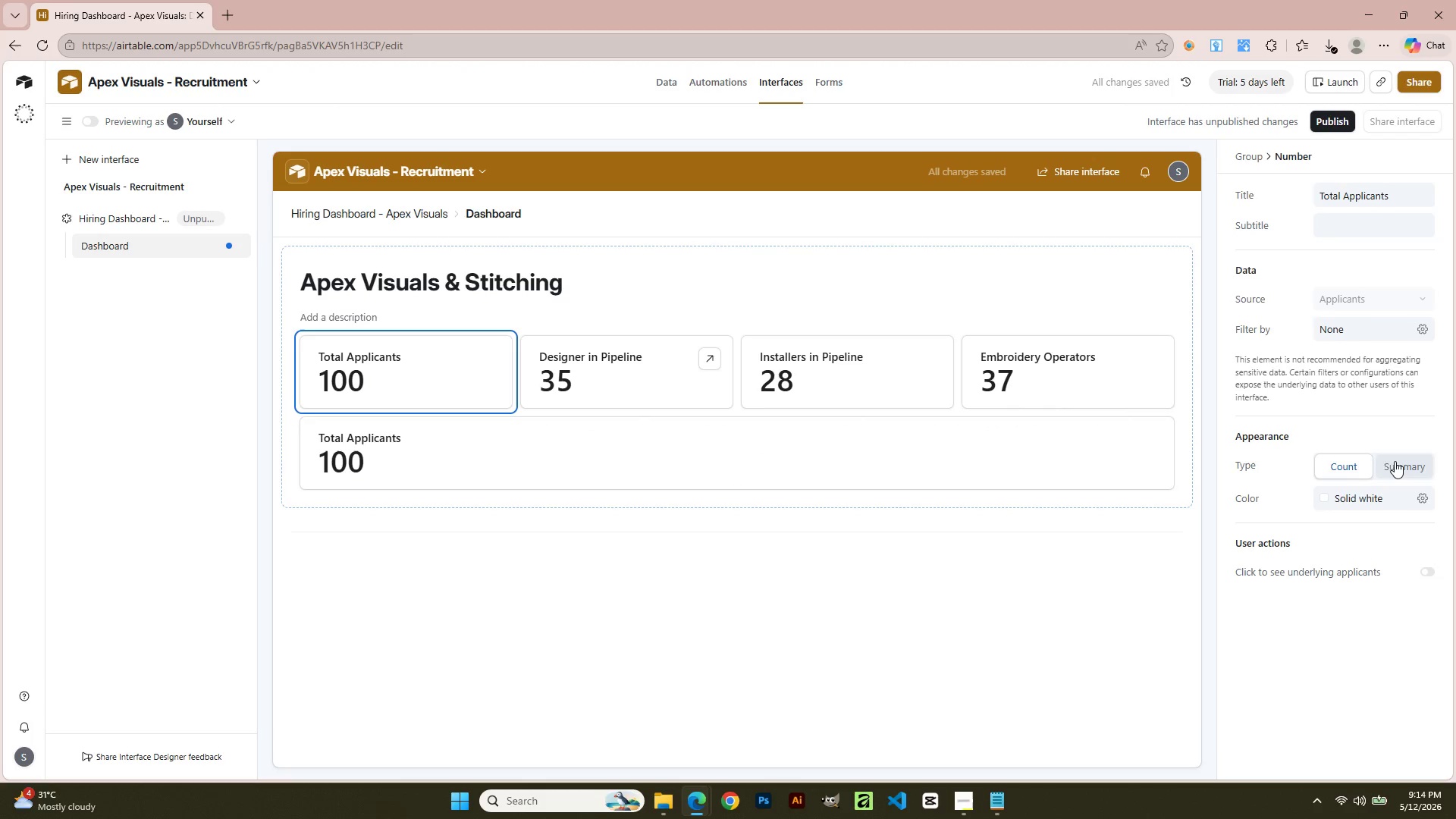 
wait(5.69)
 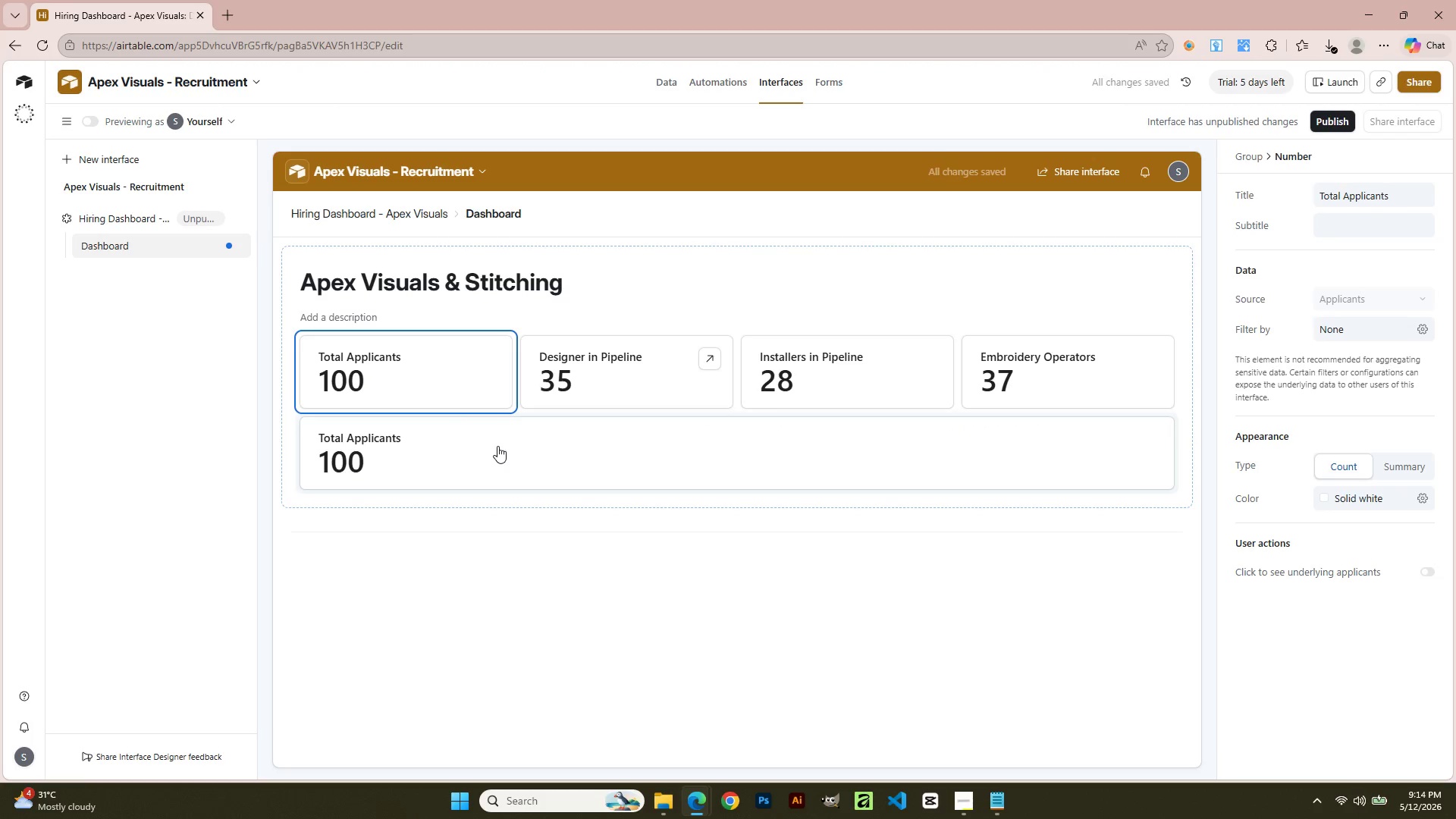 
left_click([822, 259])
 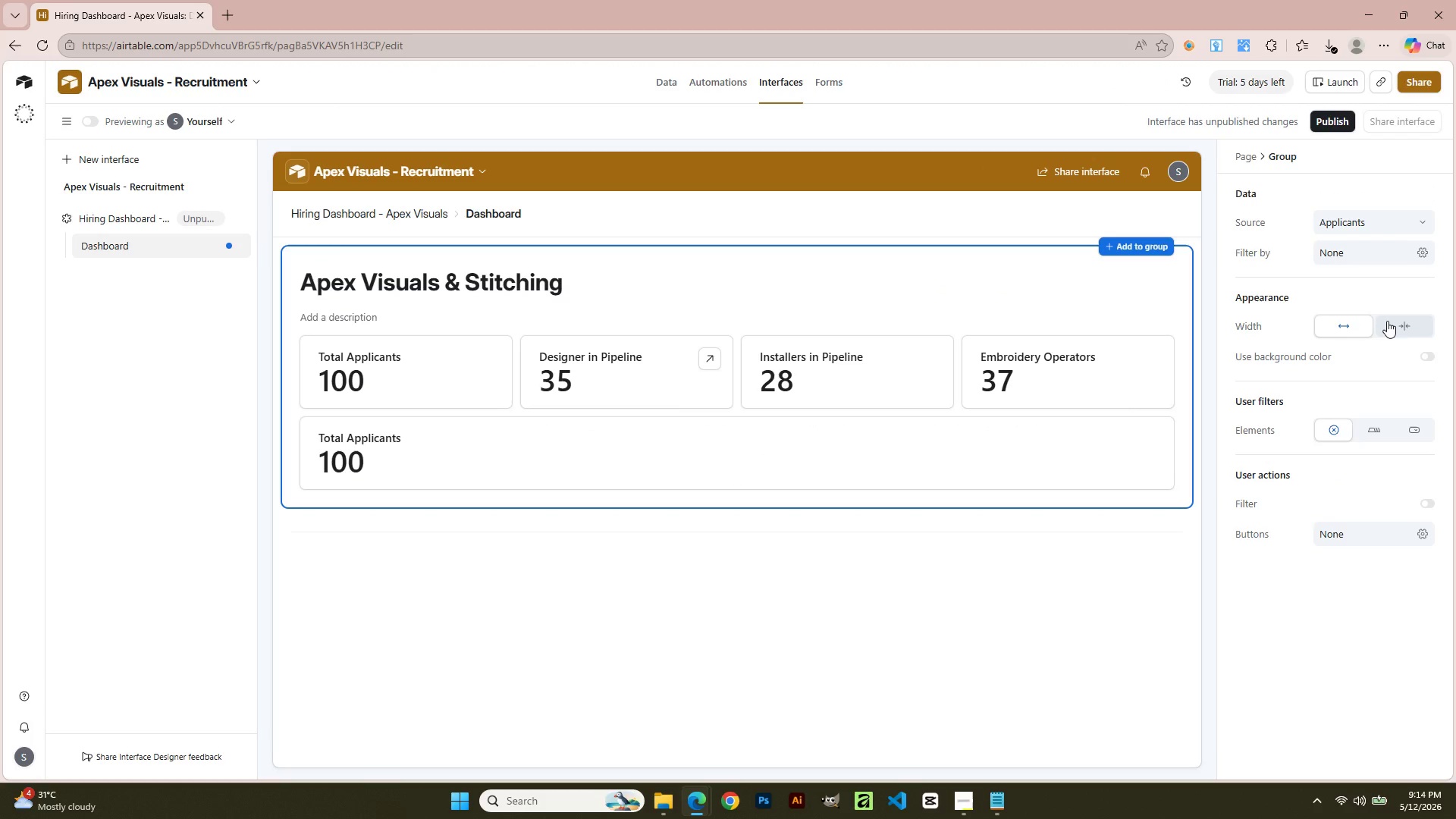 
left_click([1386, 320])
 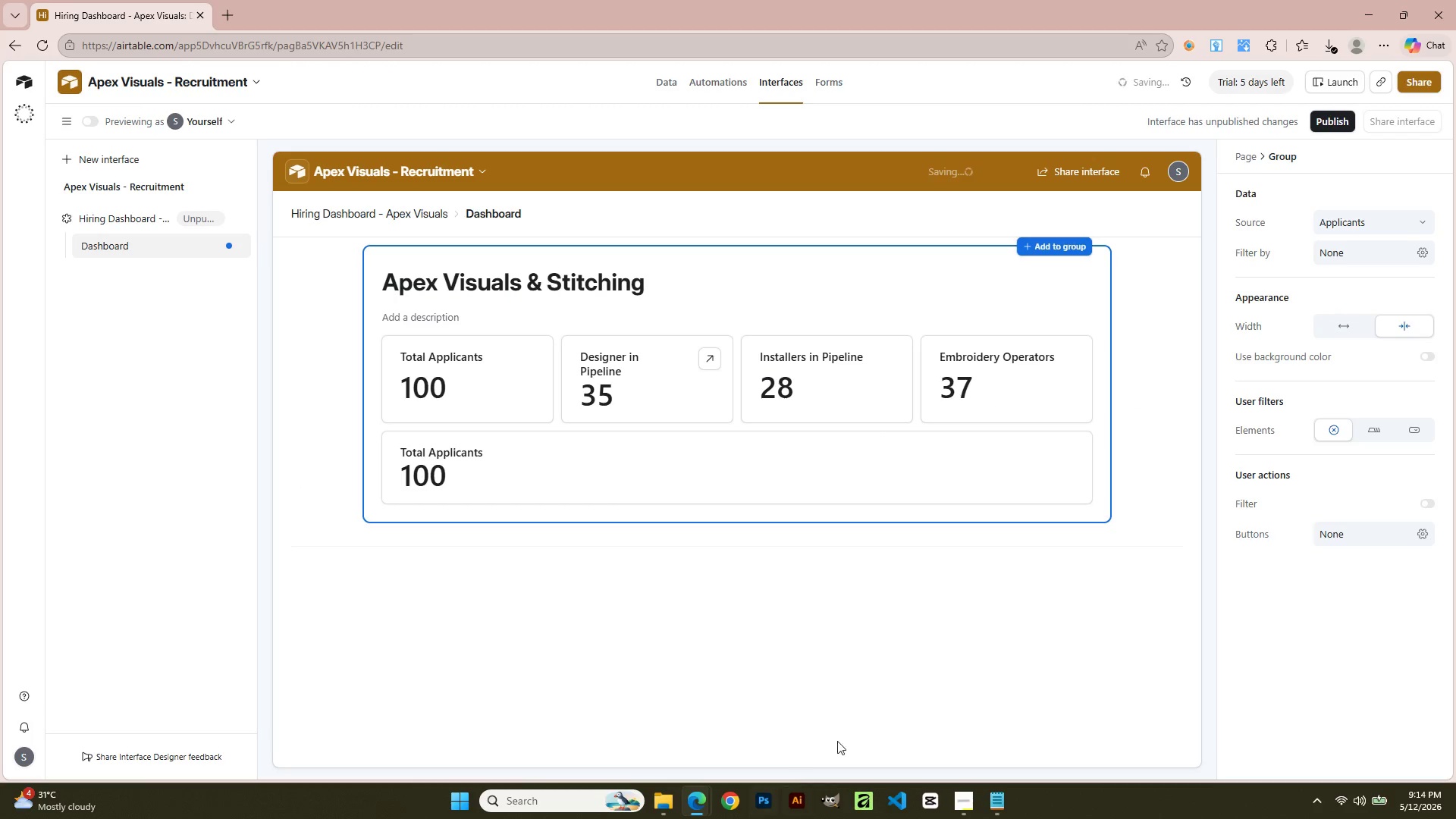 
left_click([856, 635])
 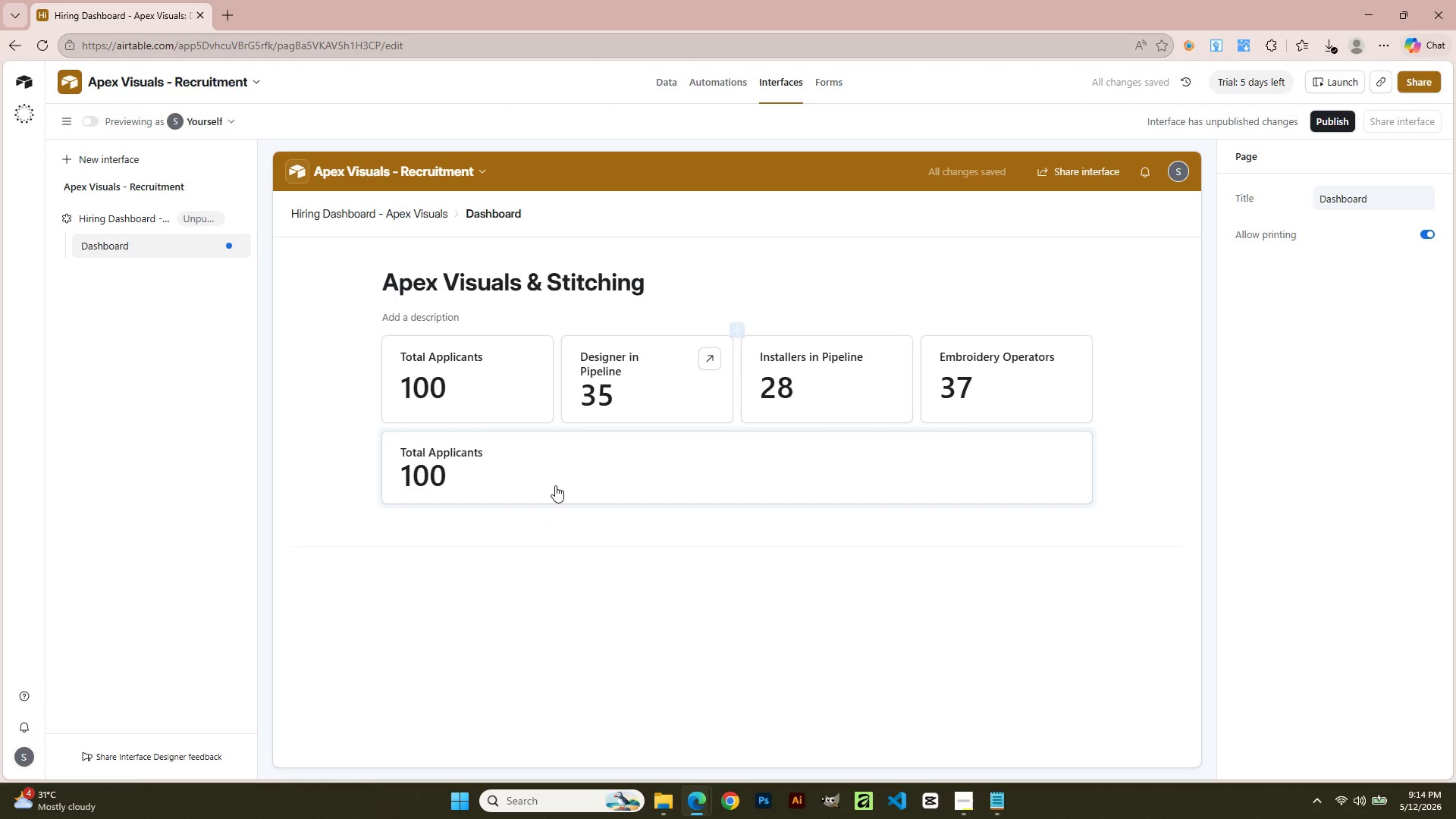 
left_click([555, 483])
 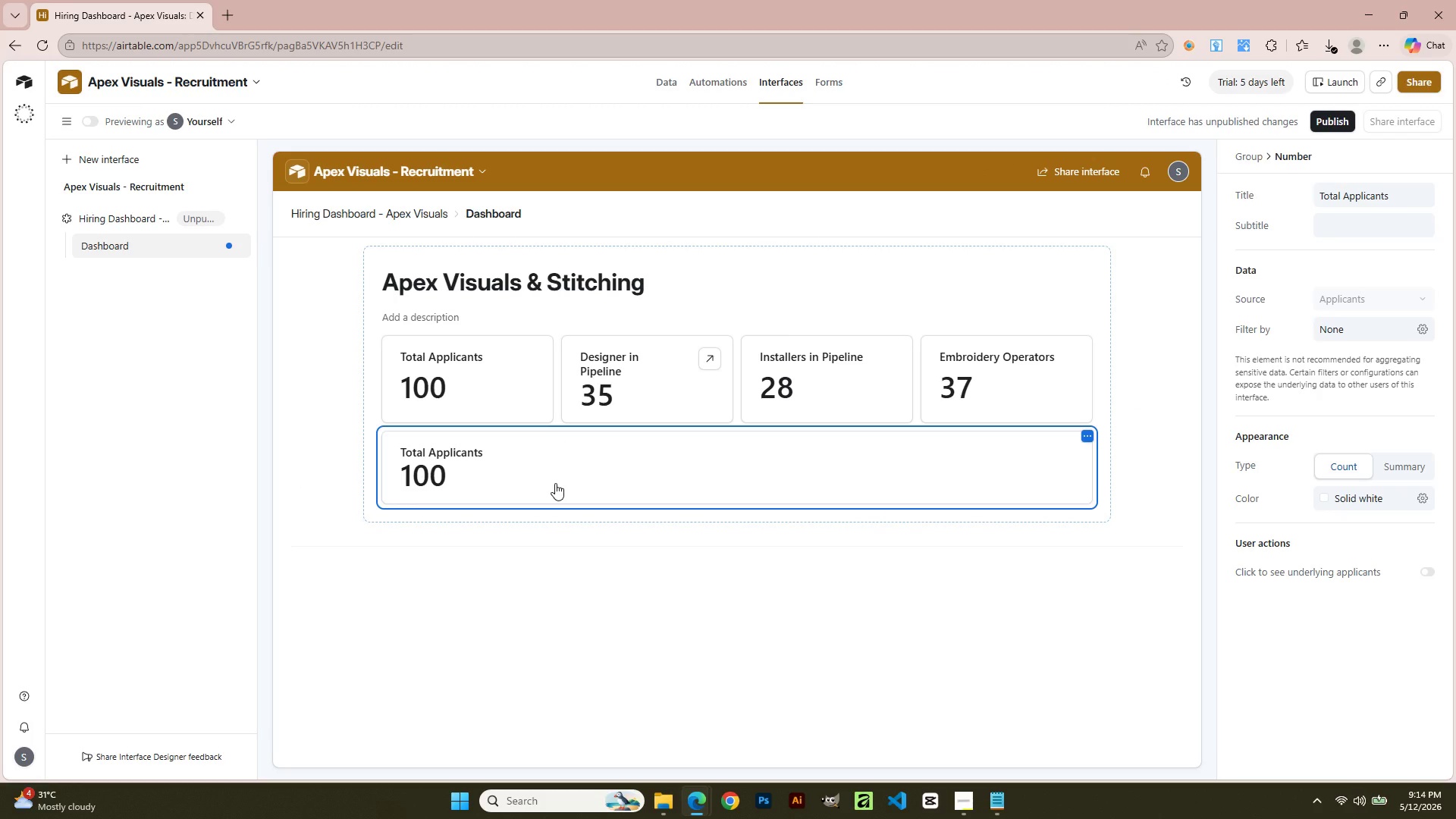 
wait(7.78)
 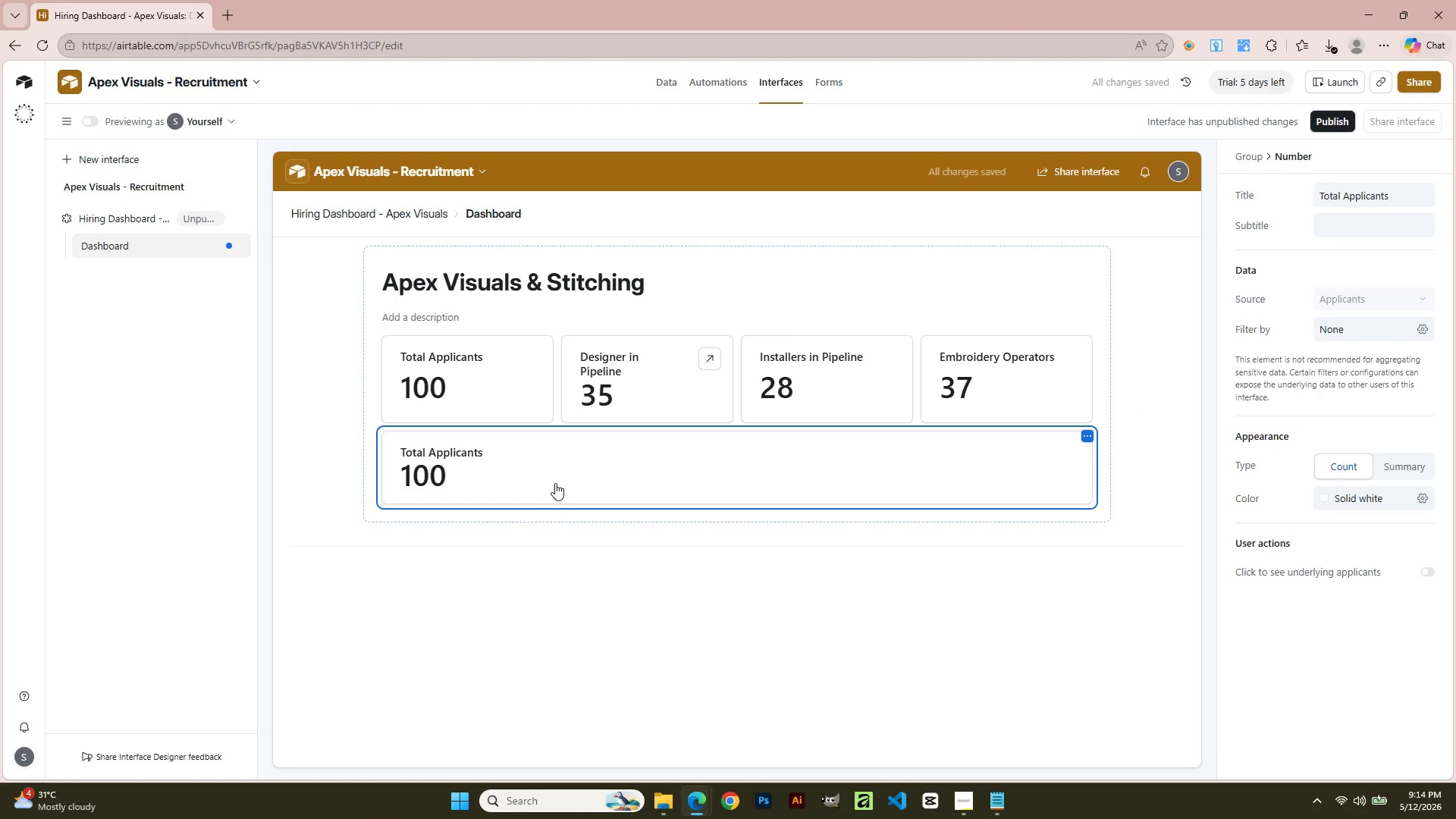 
left_click([1084, 435])
 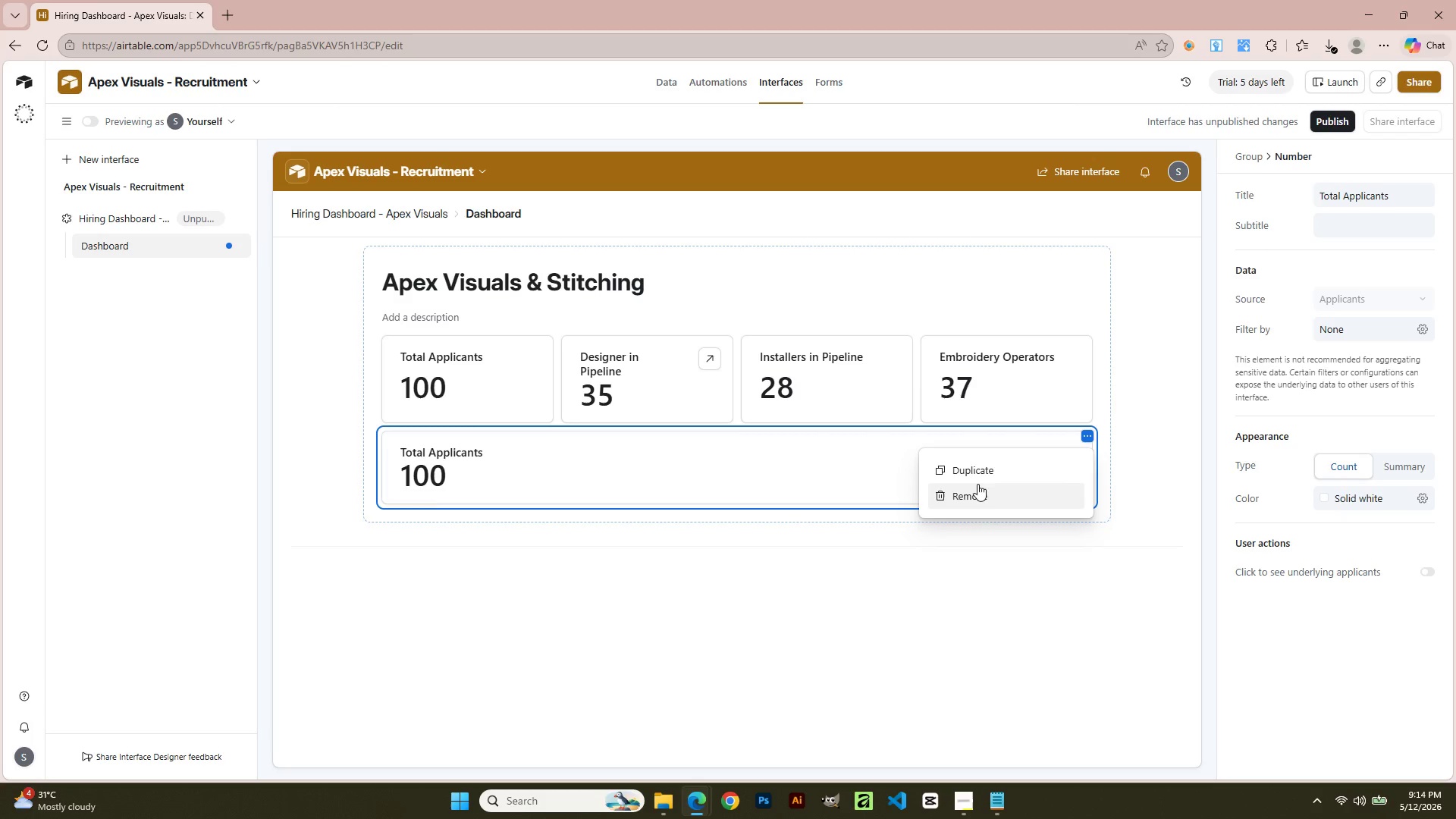 
left_click([981, 468])
 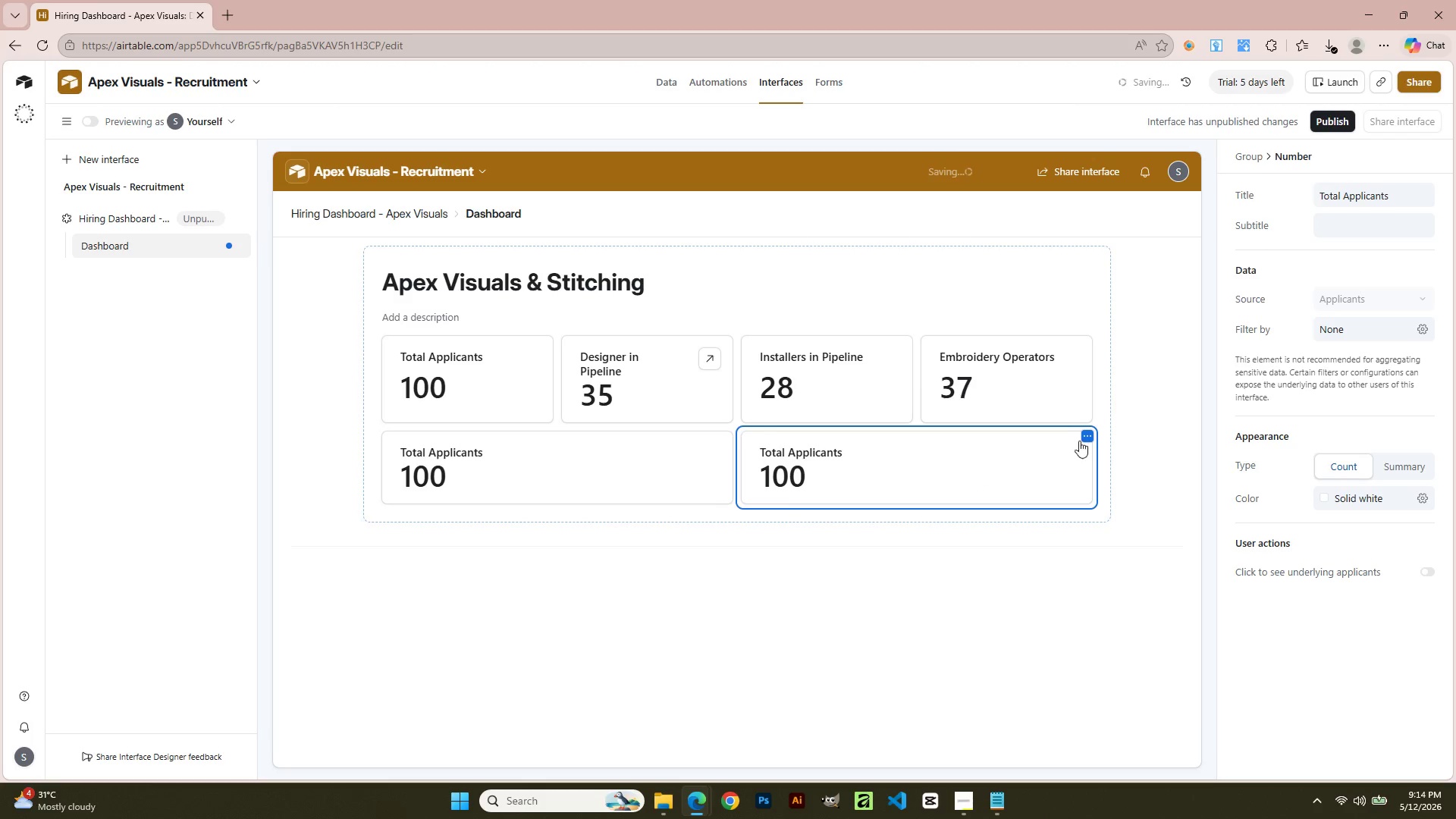 
left_click([1084, 438])
 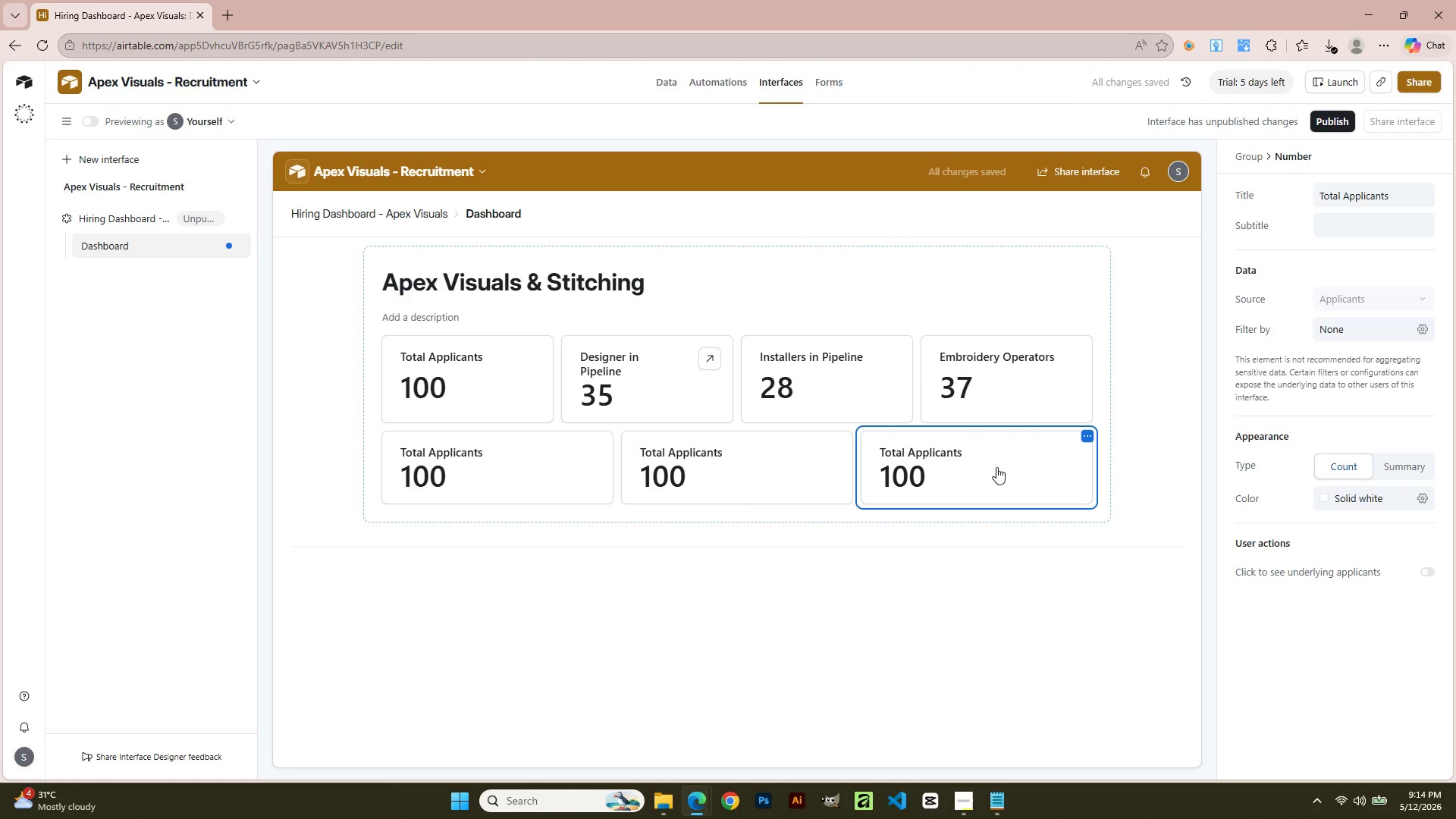 
wait(10.75)
 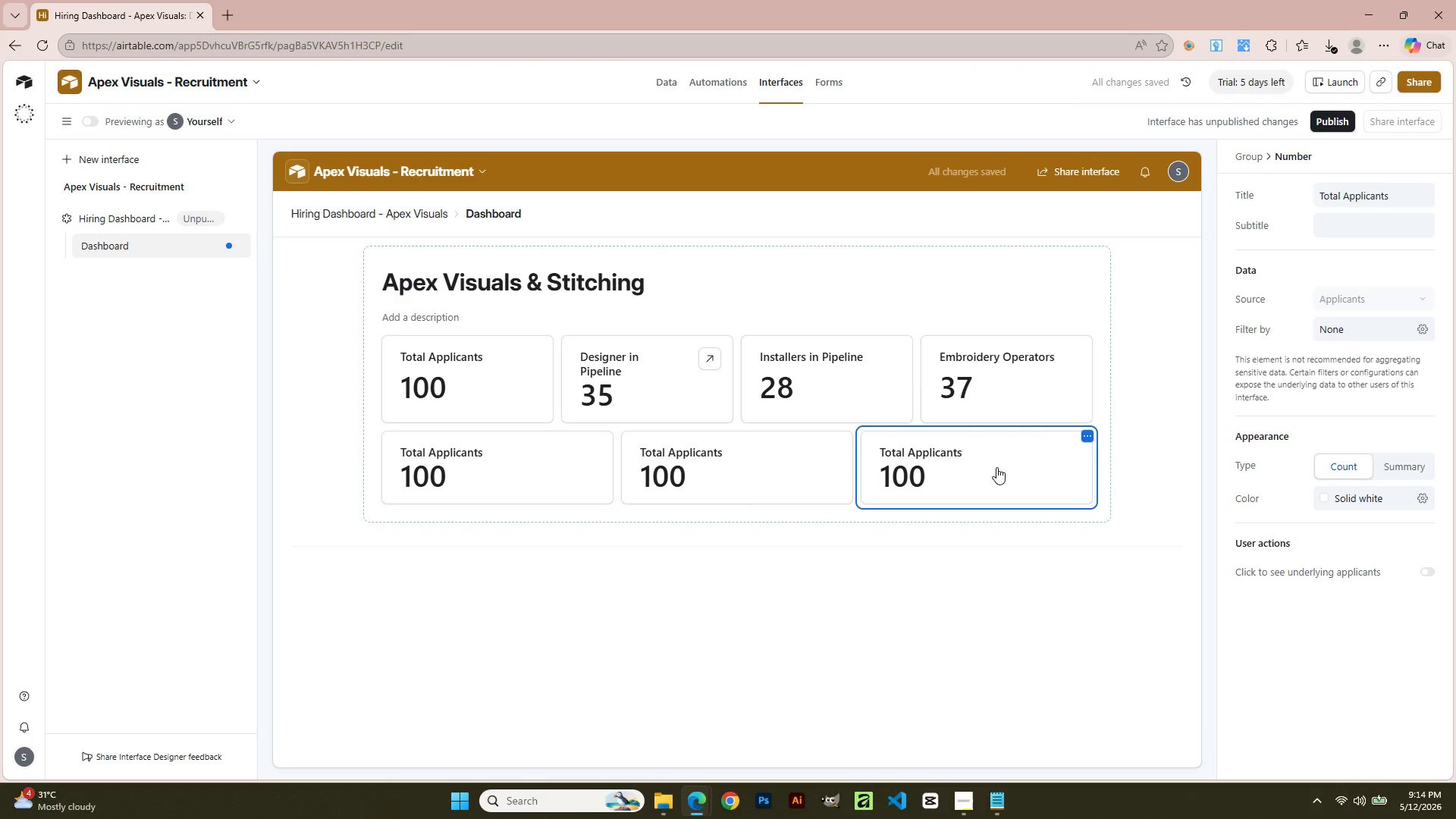 
left_click([544, 472])
 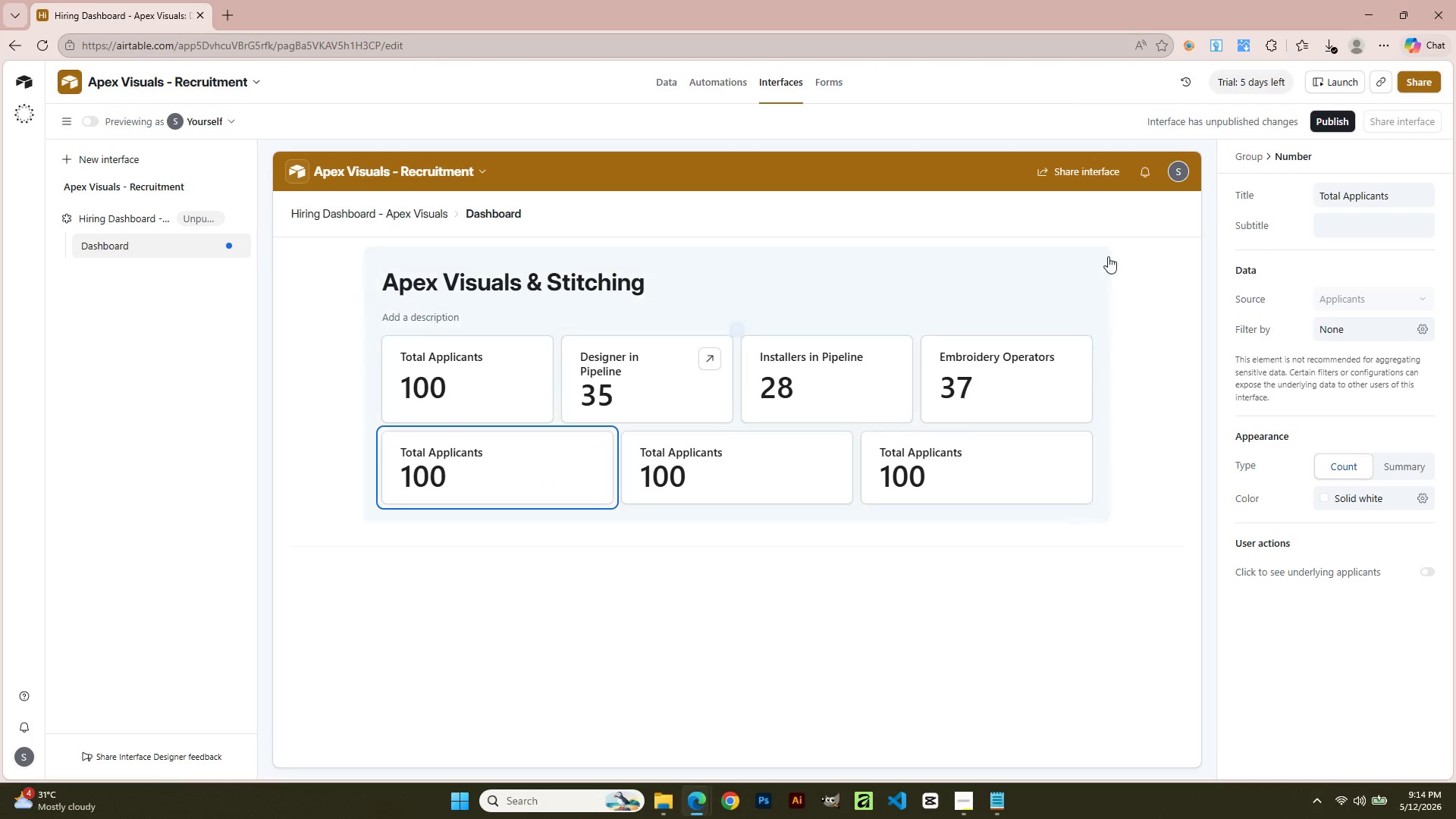 
left_click([1396, 192])
 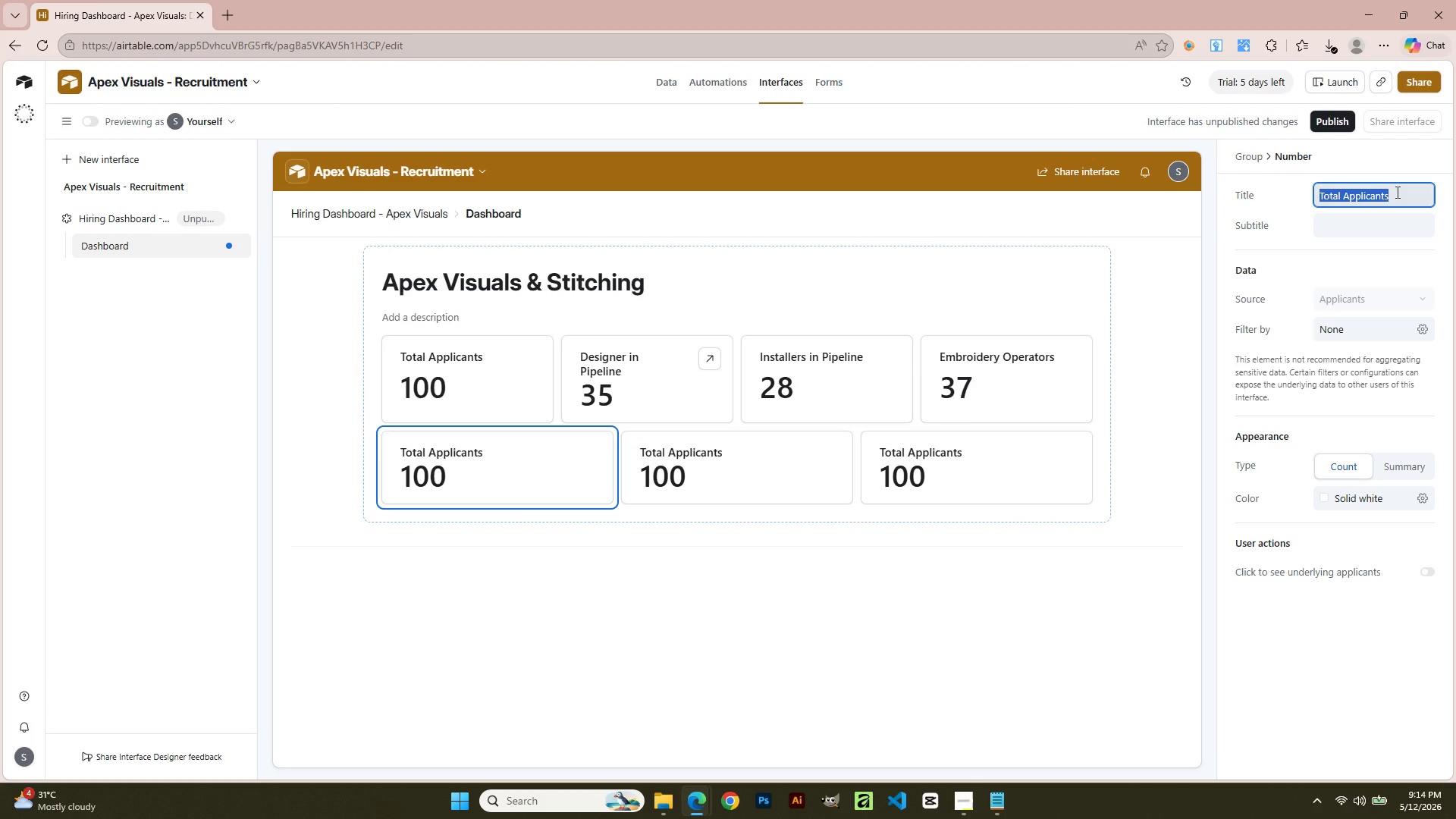 
type(At R)
key(Backspace)
type(Technical Trial)
 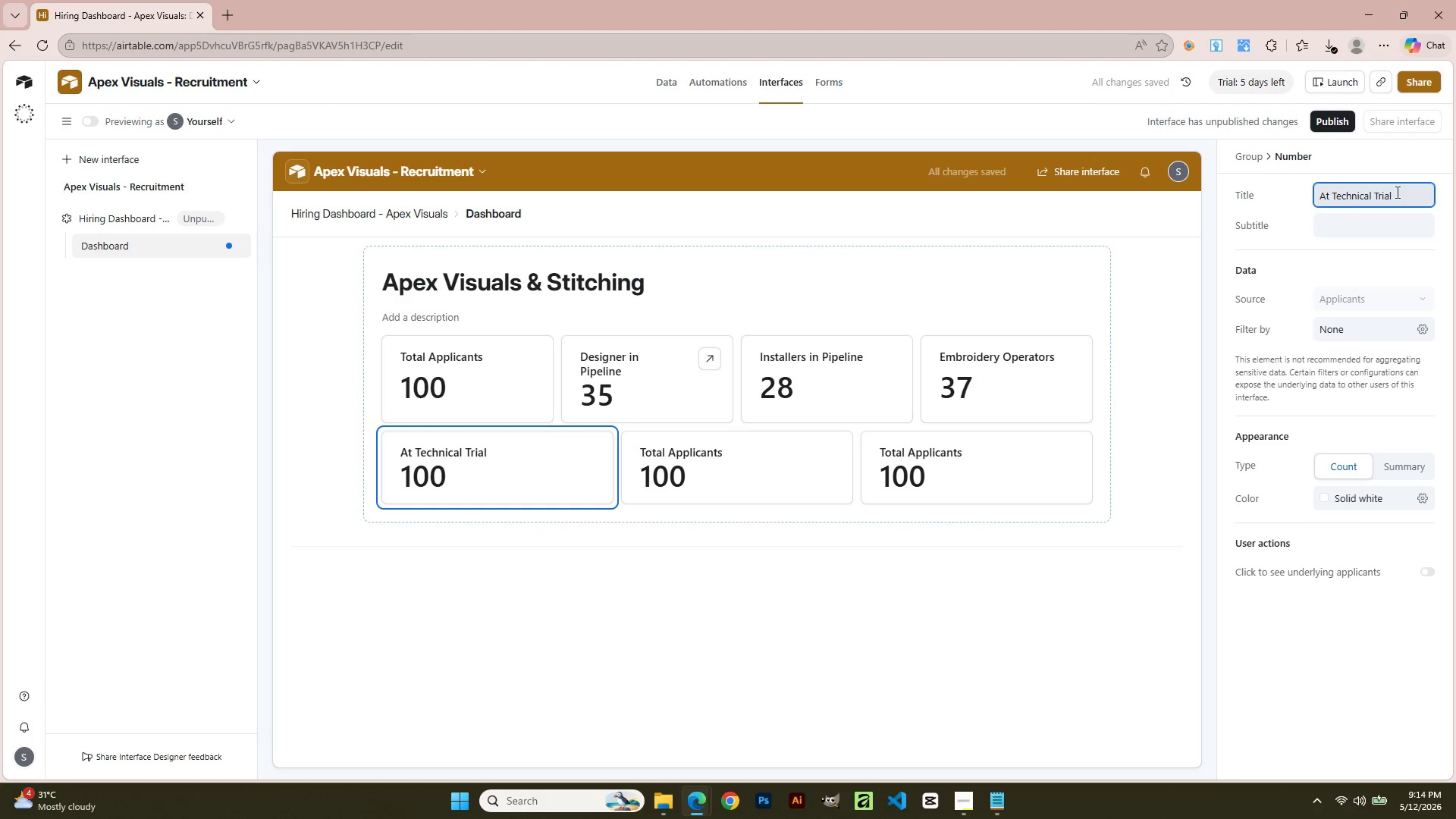 
left_click([794, 721])
 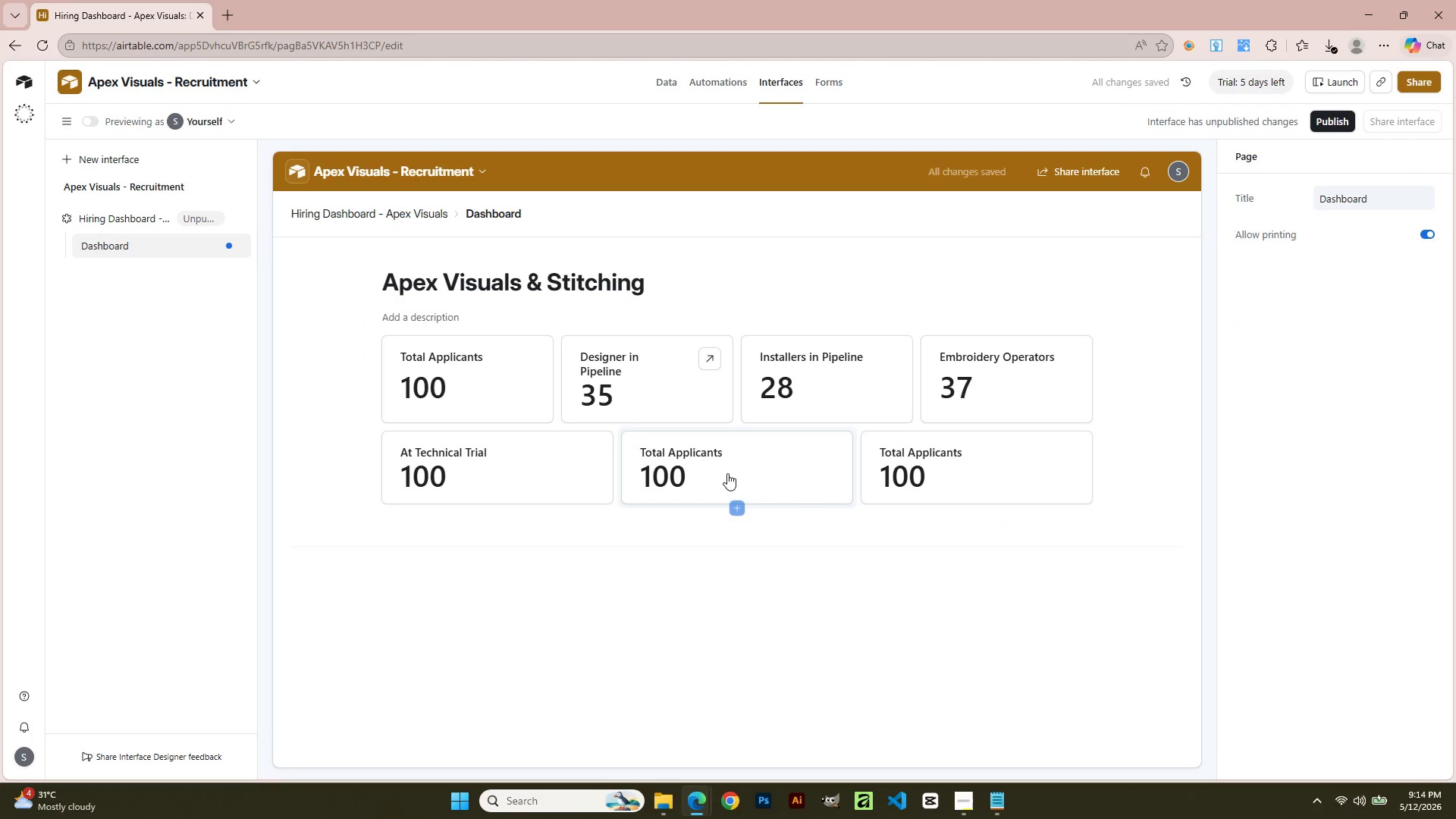 
left_click([727, 473])
 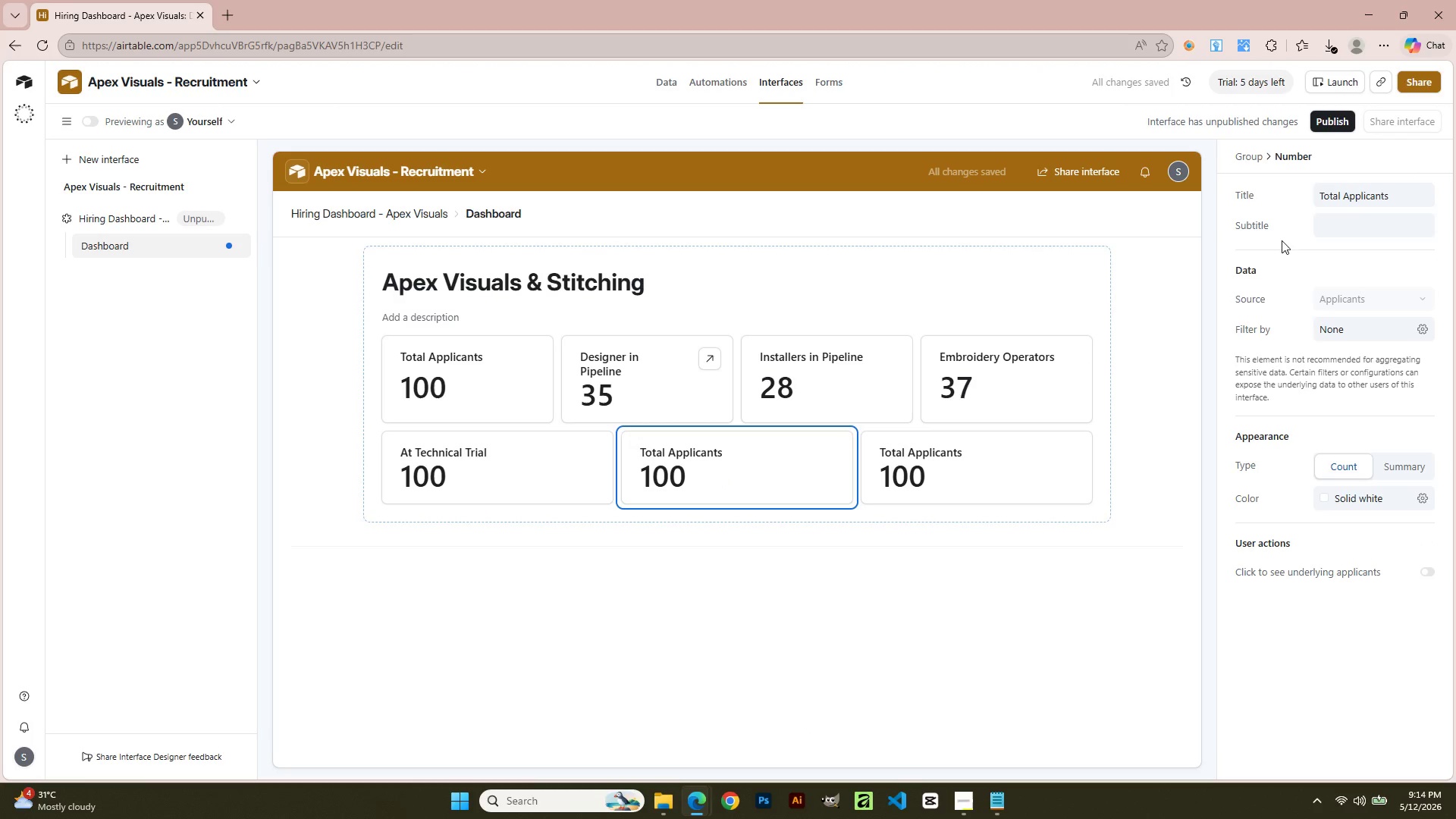 
left_click([1420, 188])
 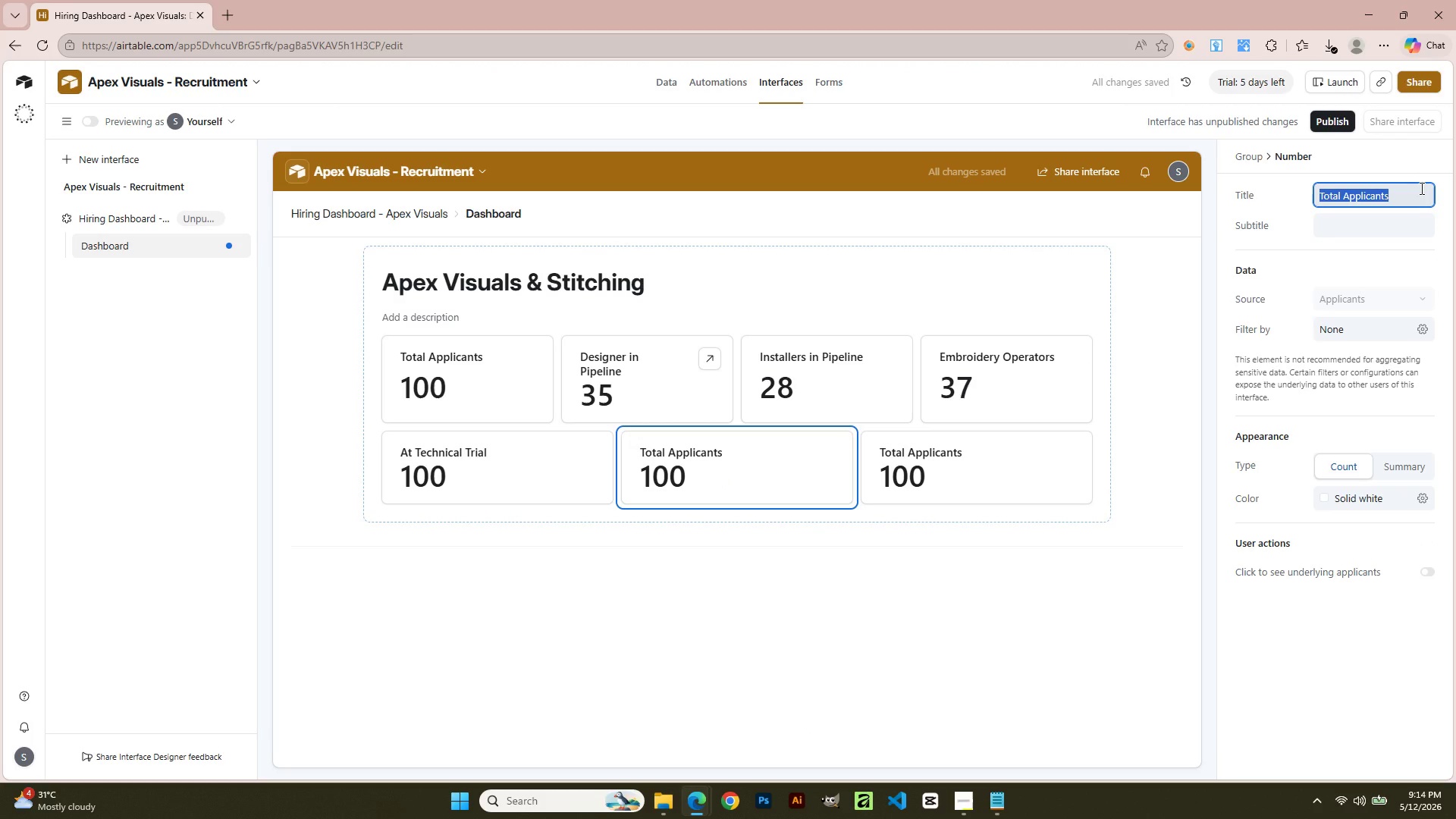 
type(Offers Extended)
 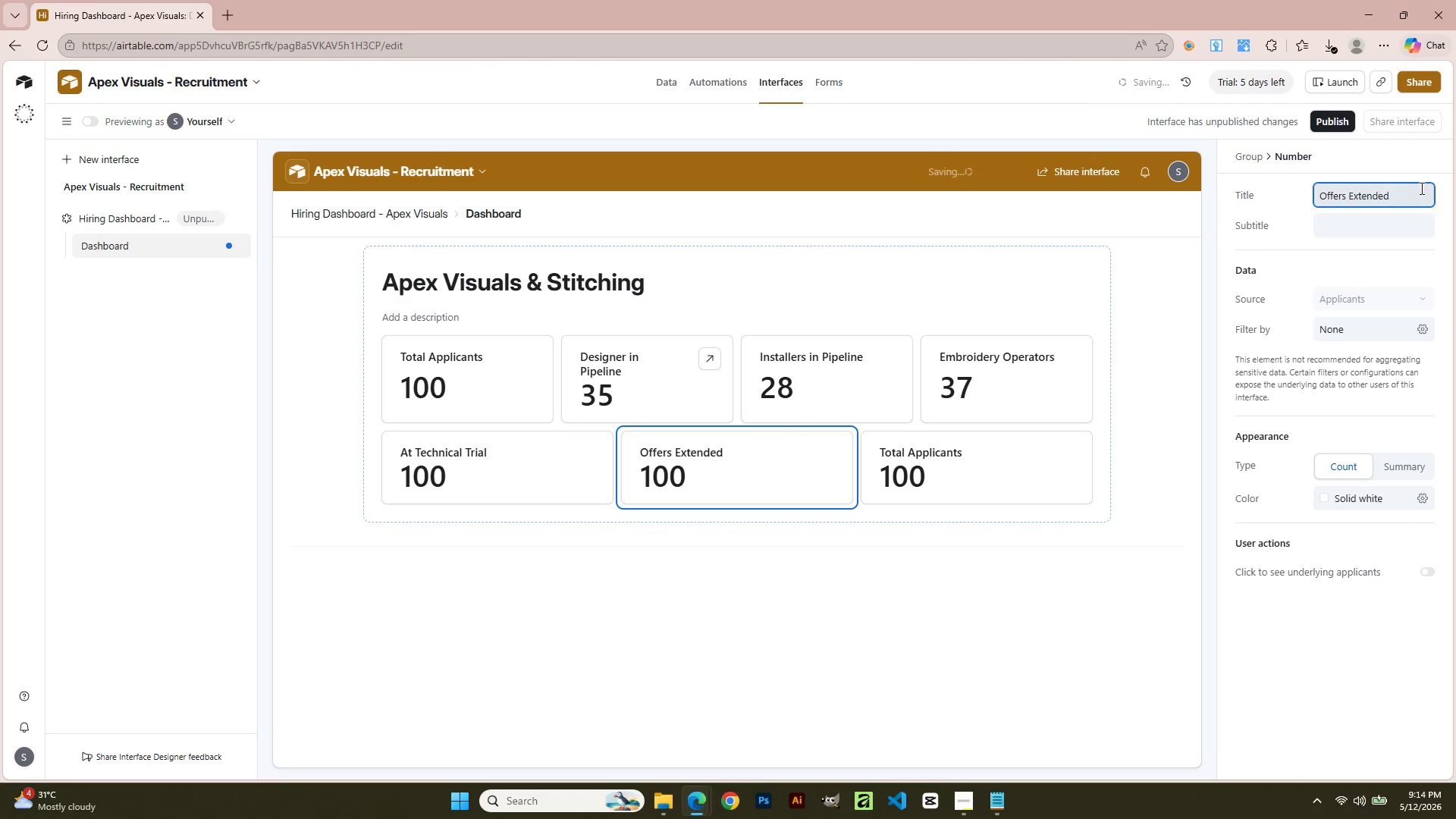 
left_click([852, 648])
 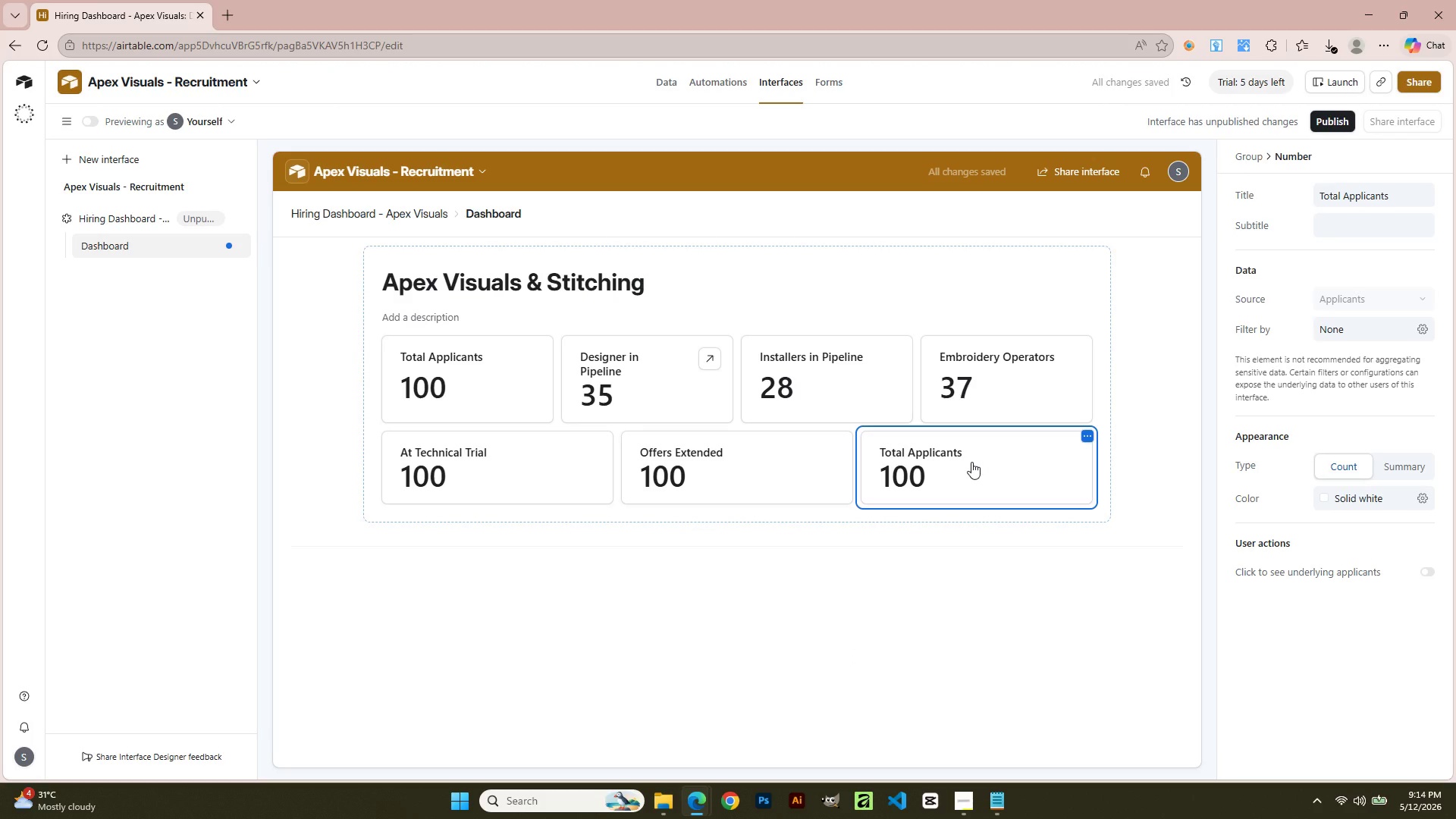 
type(Avg )
 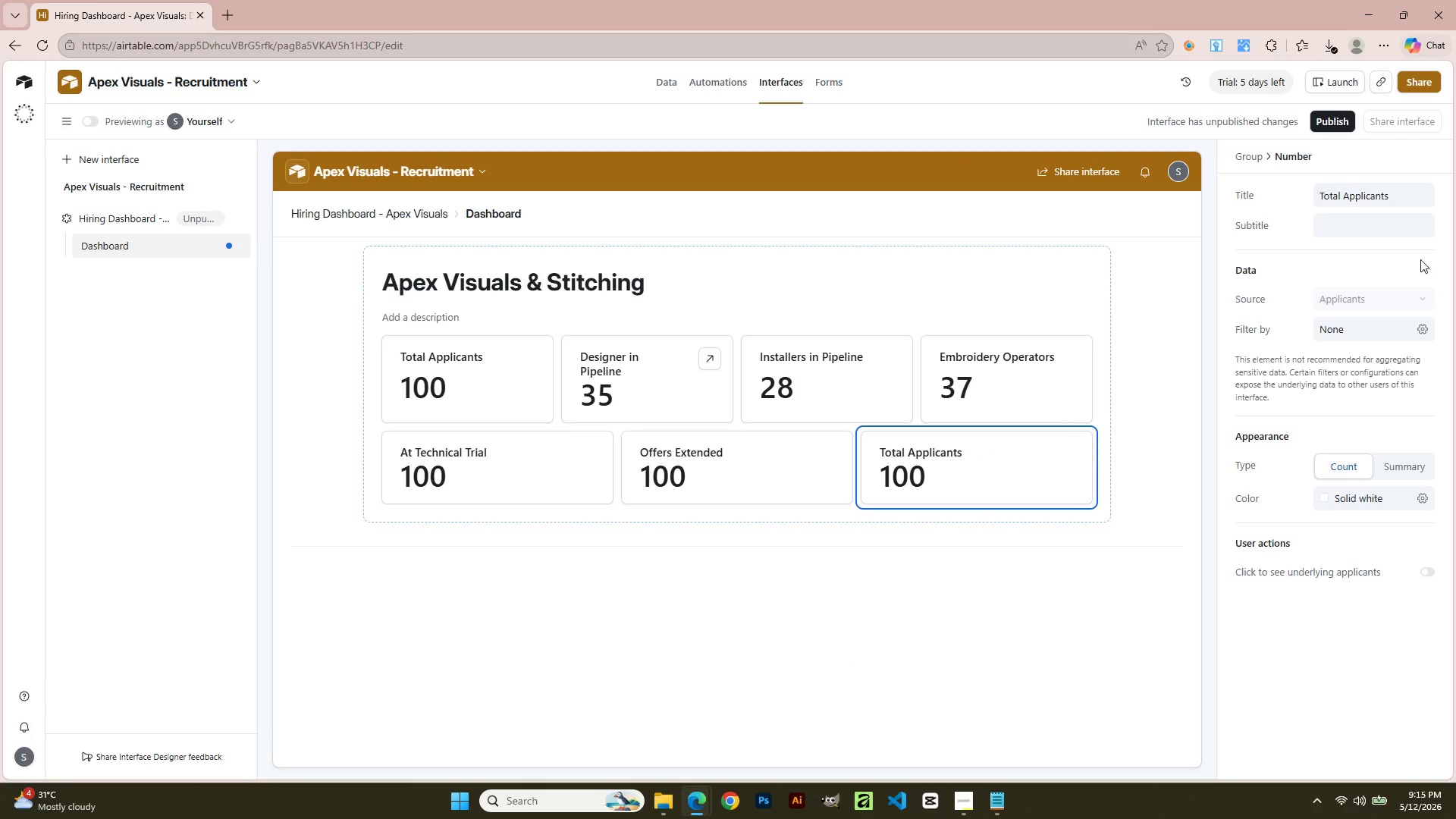 
left_click([1376, 202])
 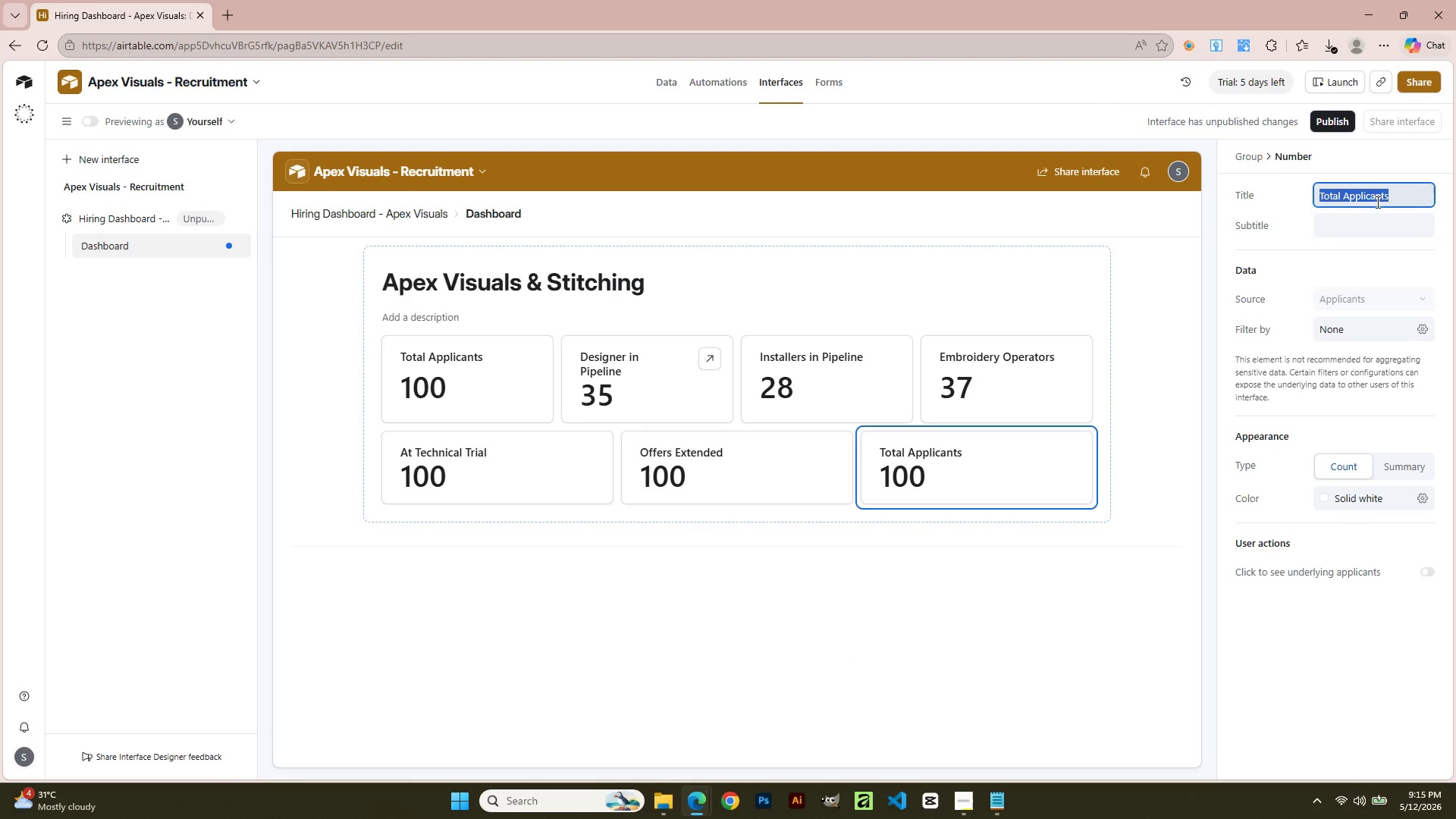 
type(Avg Priority)
 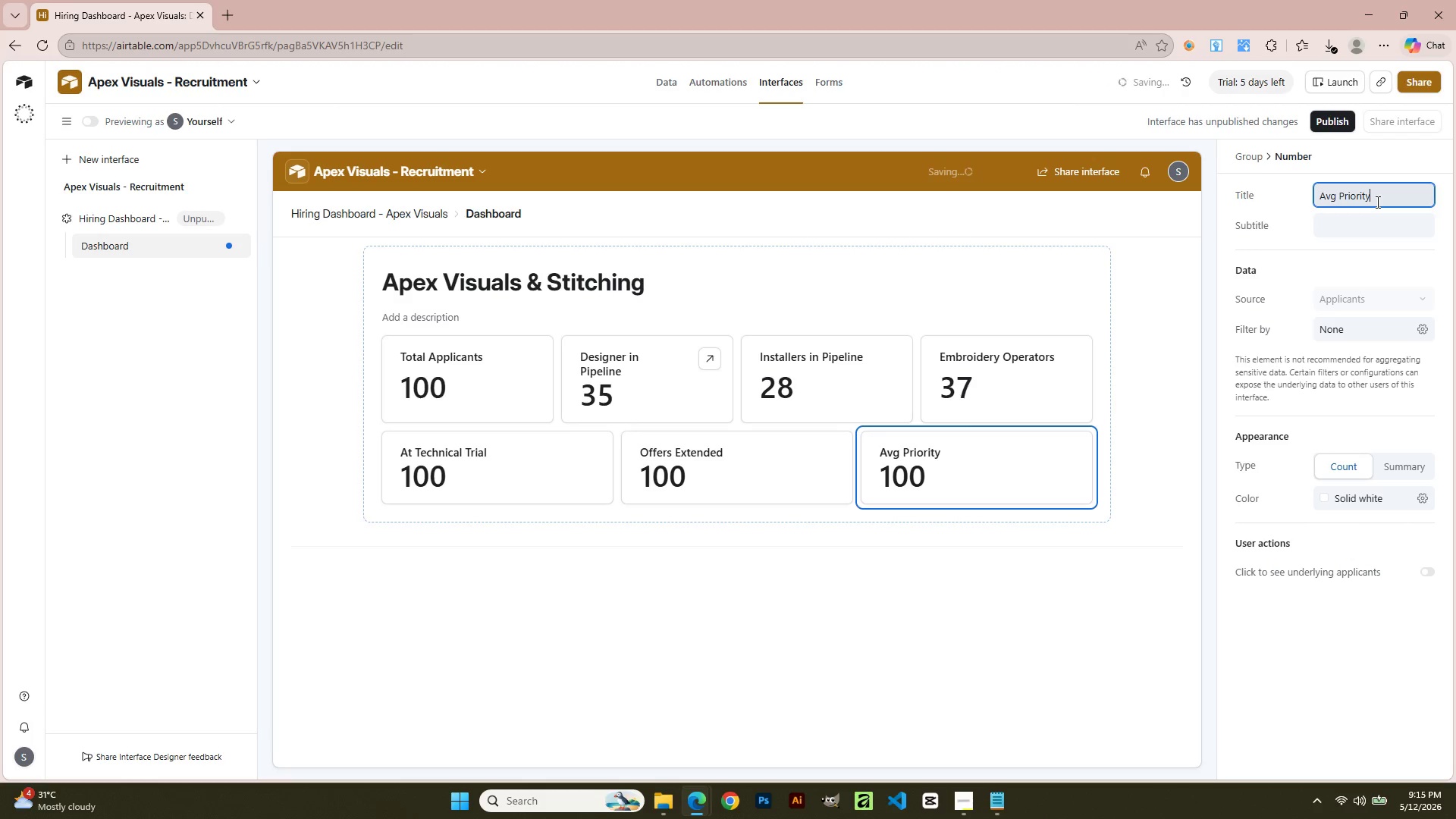 
wait(5.03)
 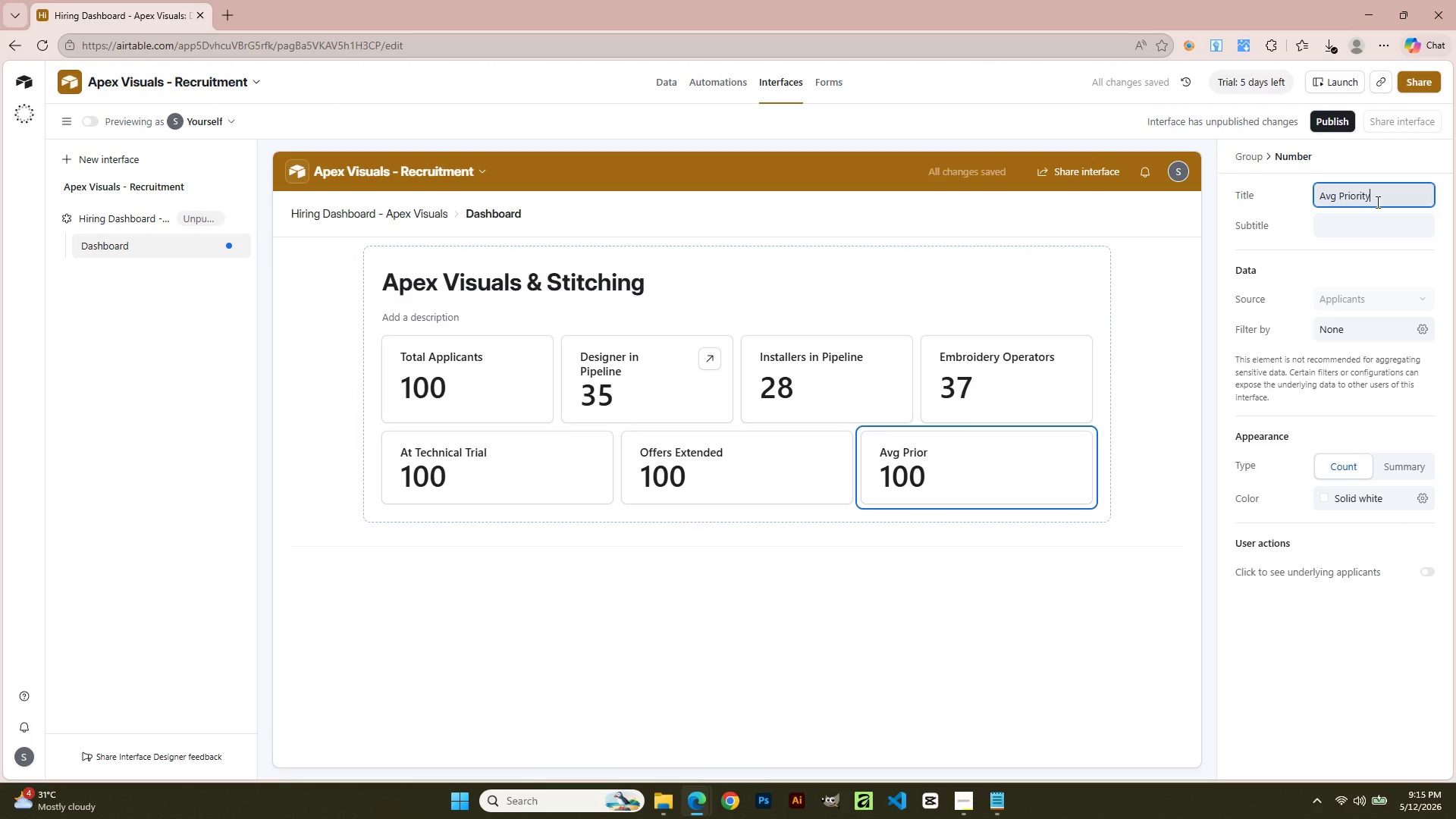 
left_click([522, 471])
 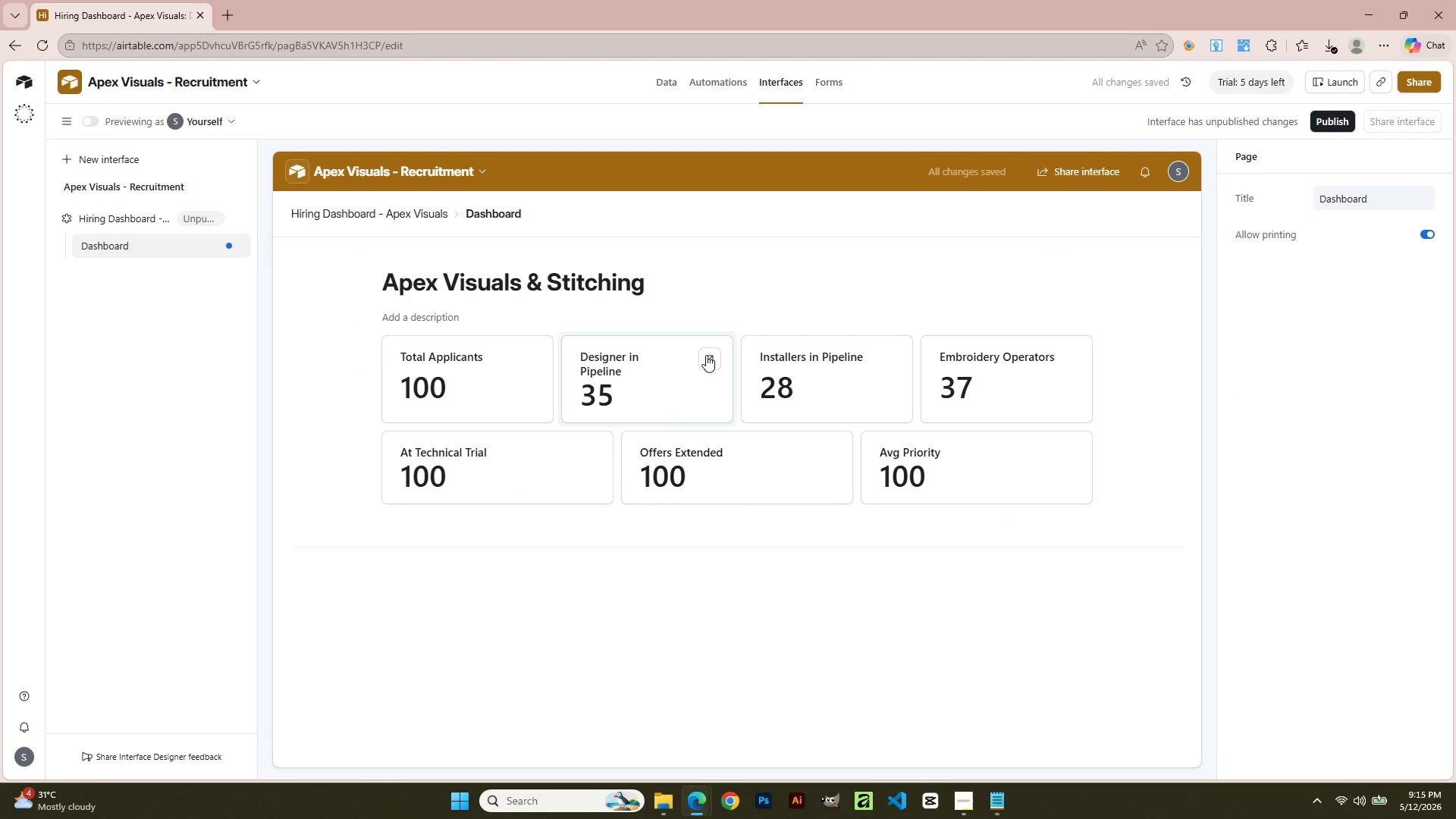 
left_click([455, 400])
 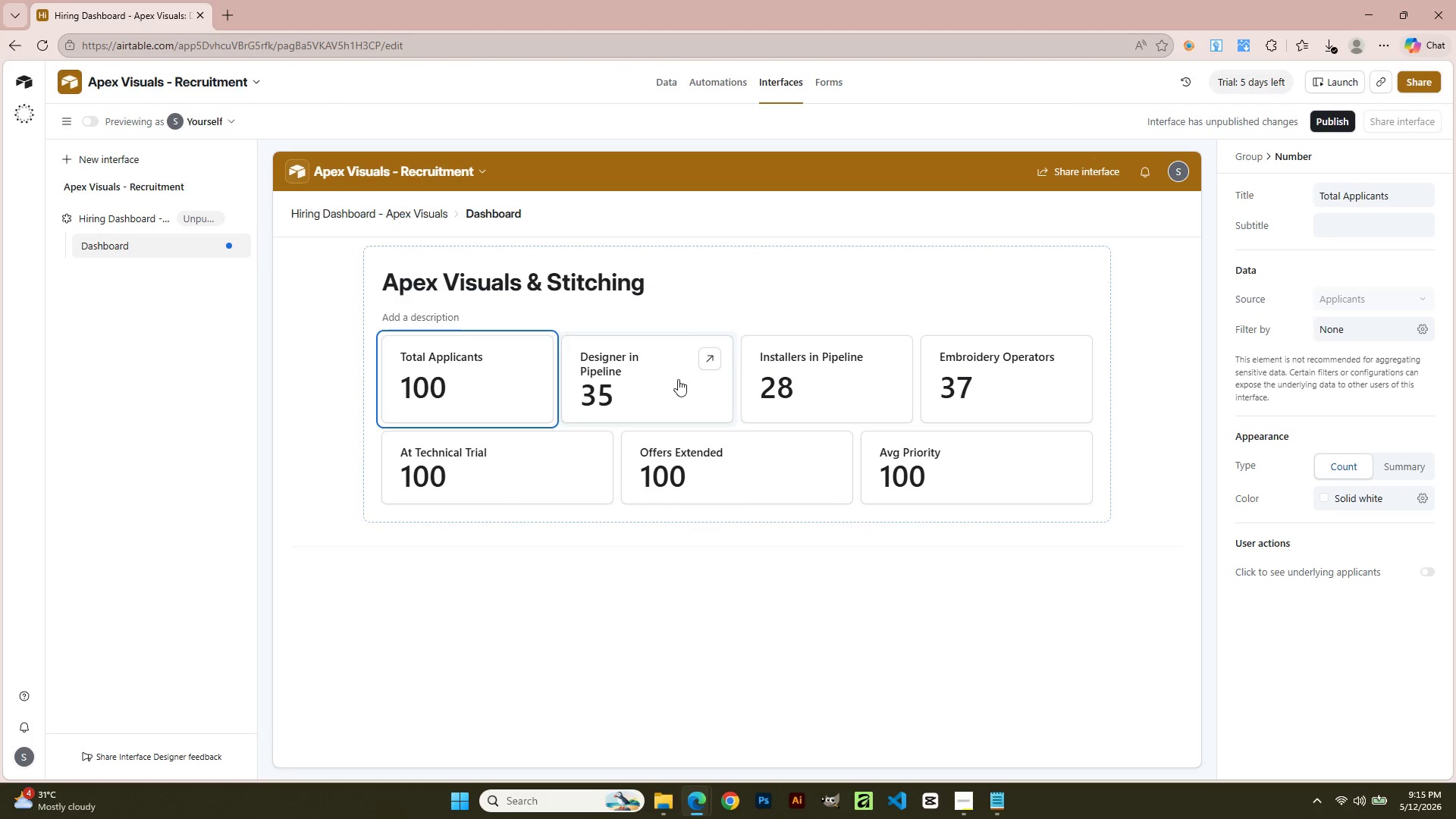 
left_click([678, 379])
 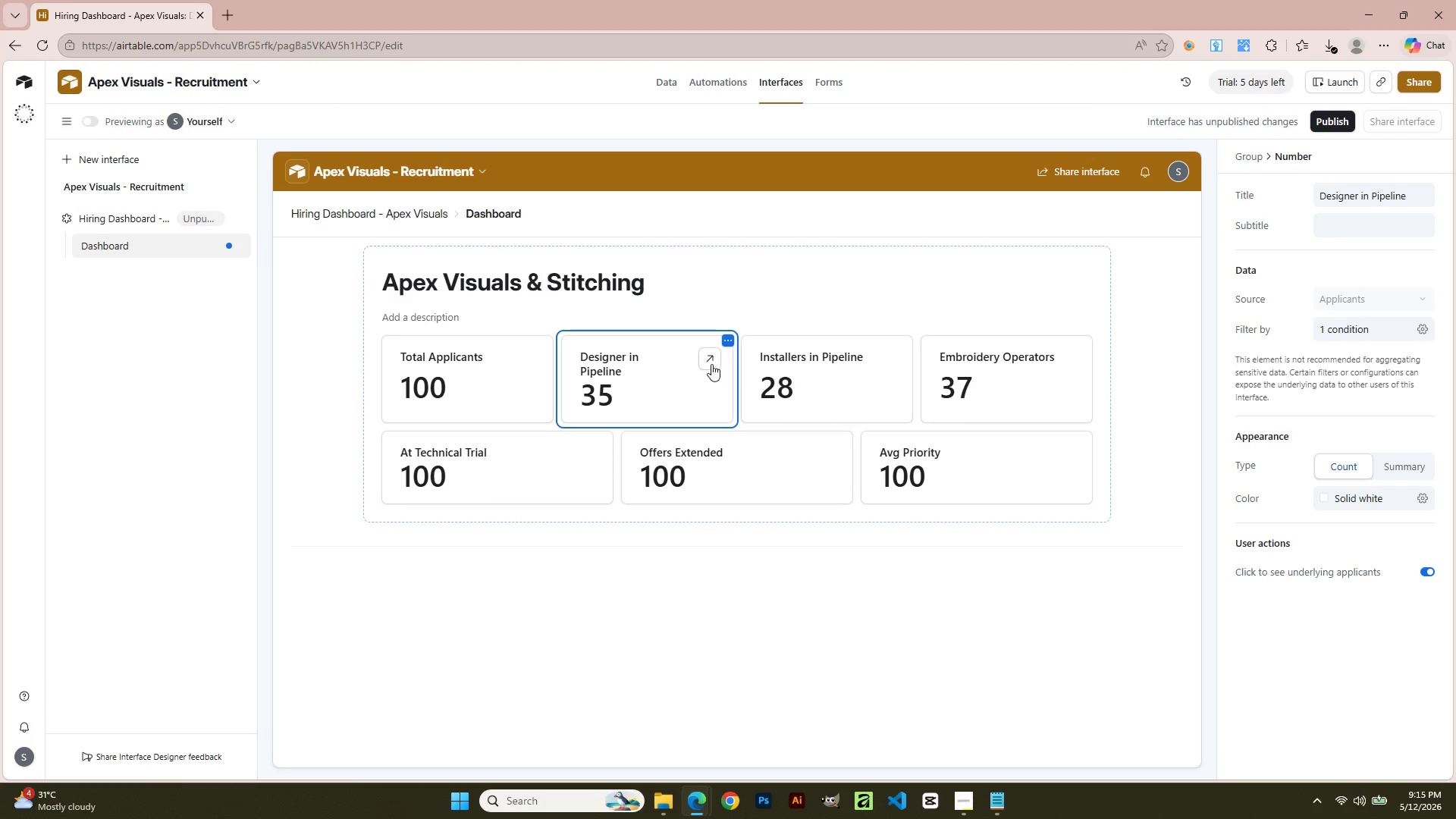 
left_click([708, 353])
 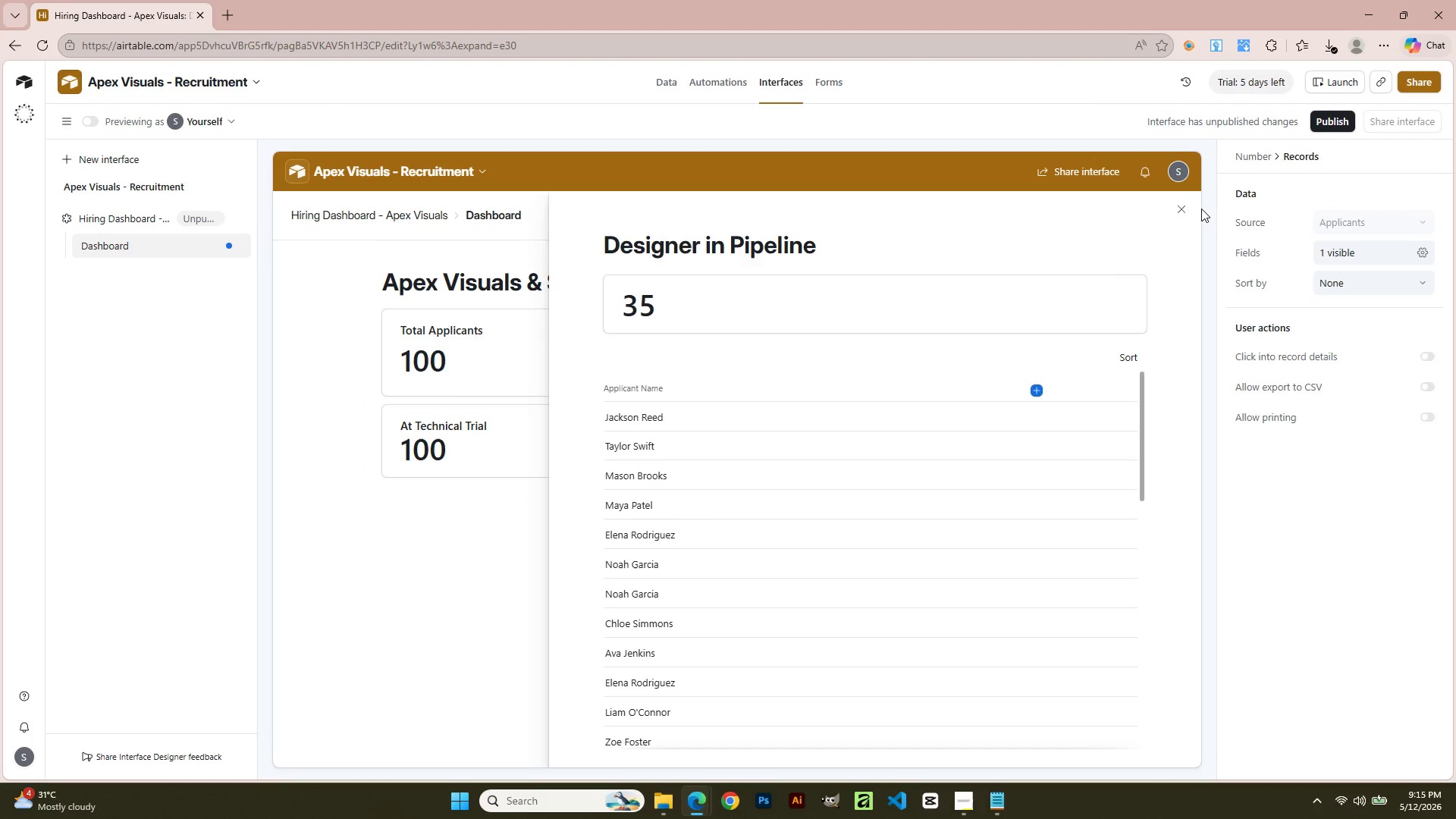 
left_click([1184, 207])
 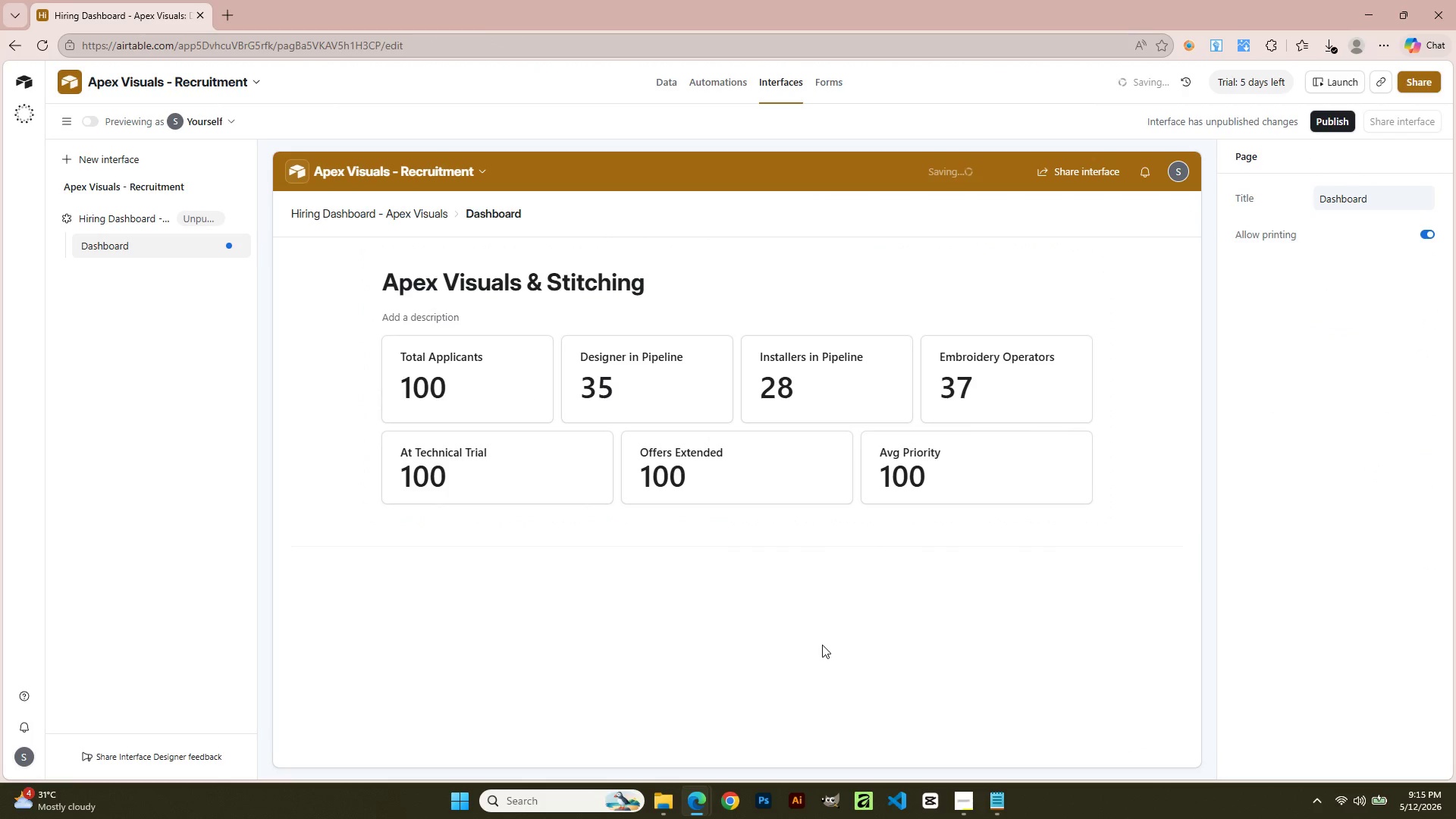 
left_click([576, 475])
 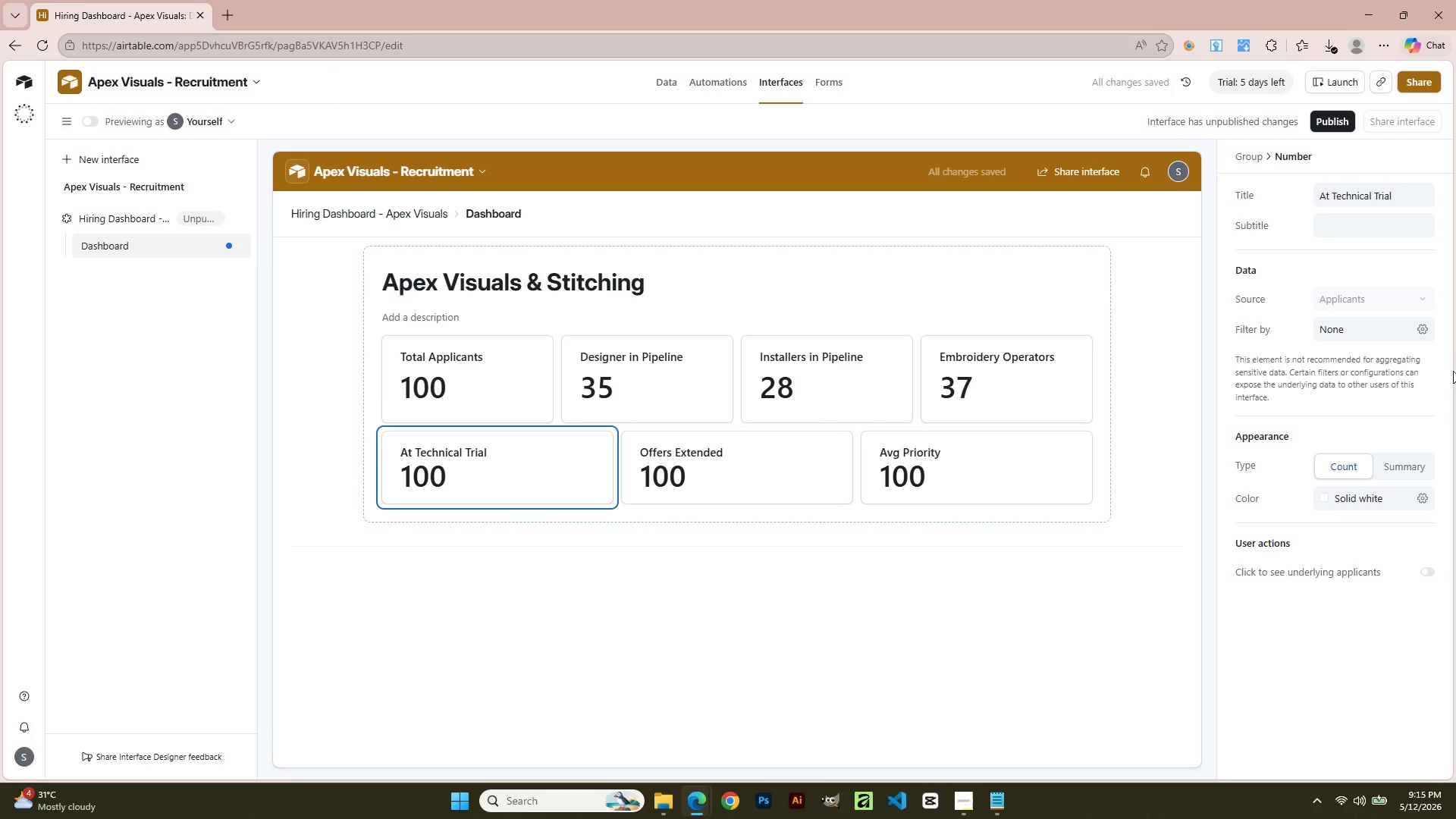 
left_click([1420, 327])
 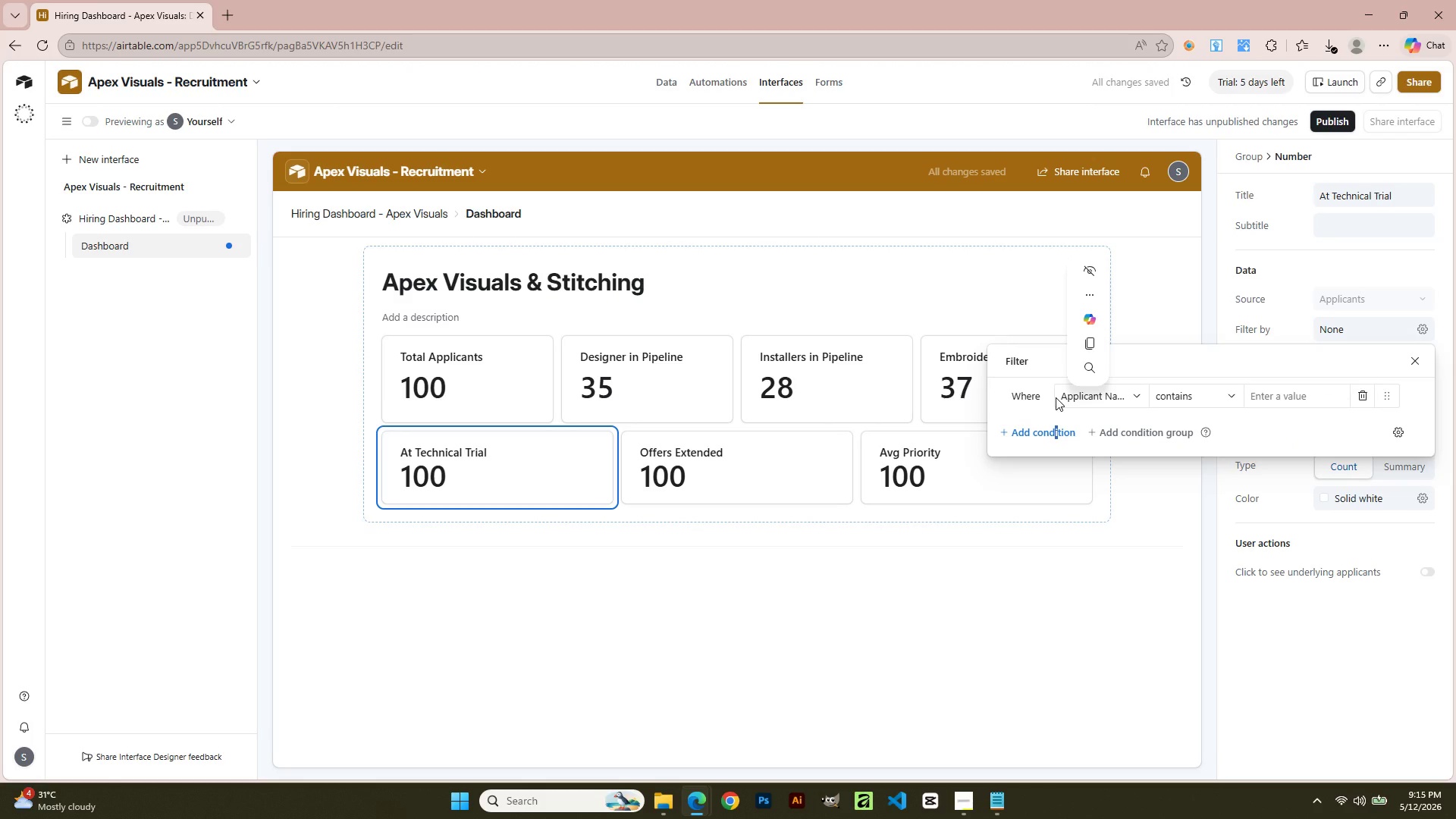 
wait(5.02)
 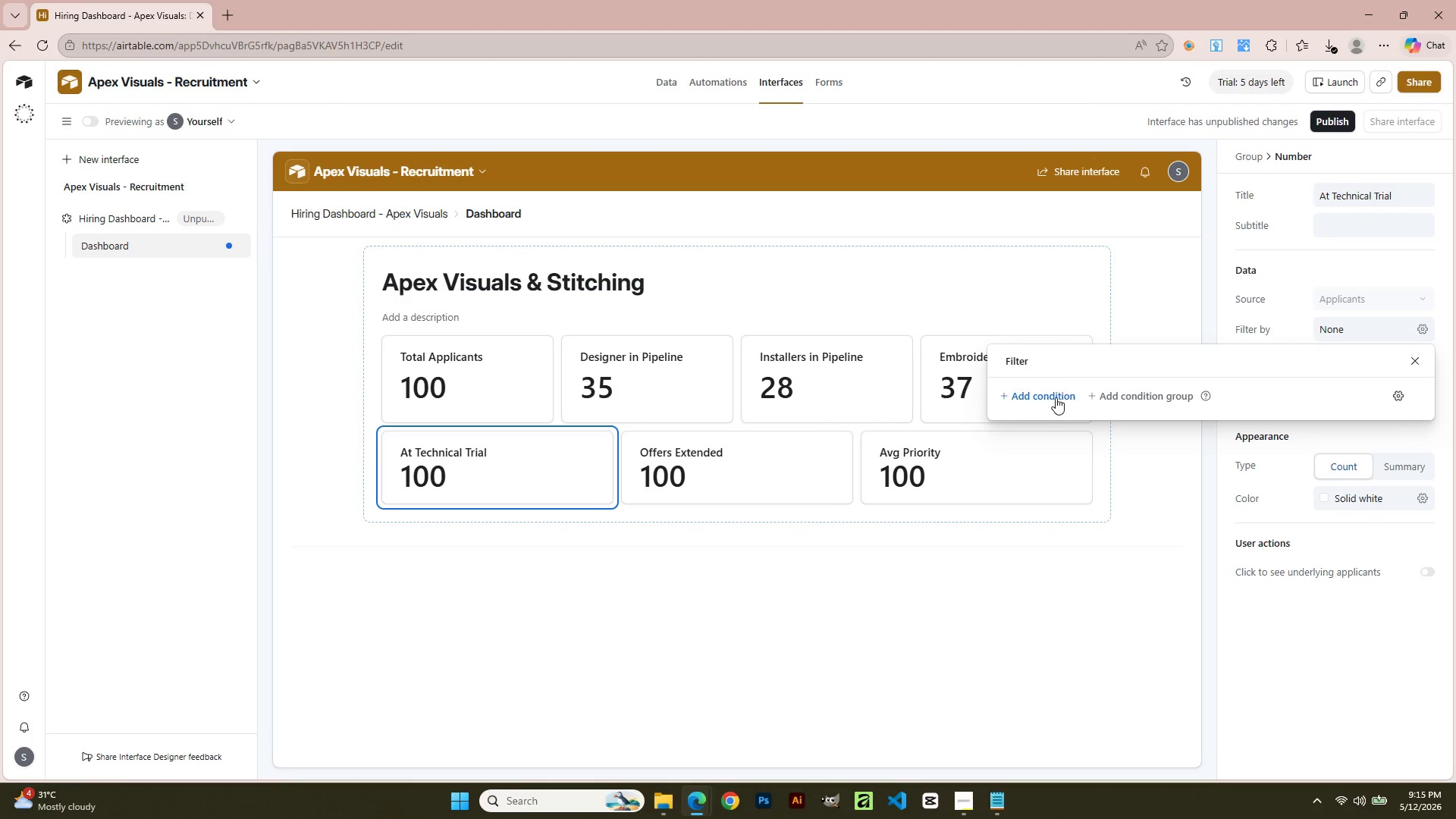 
left_click([1081, 394])
 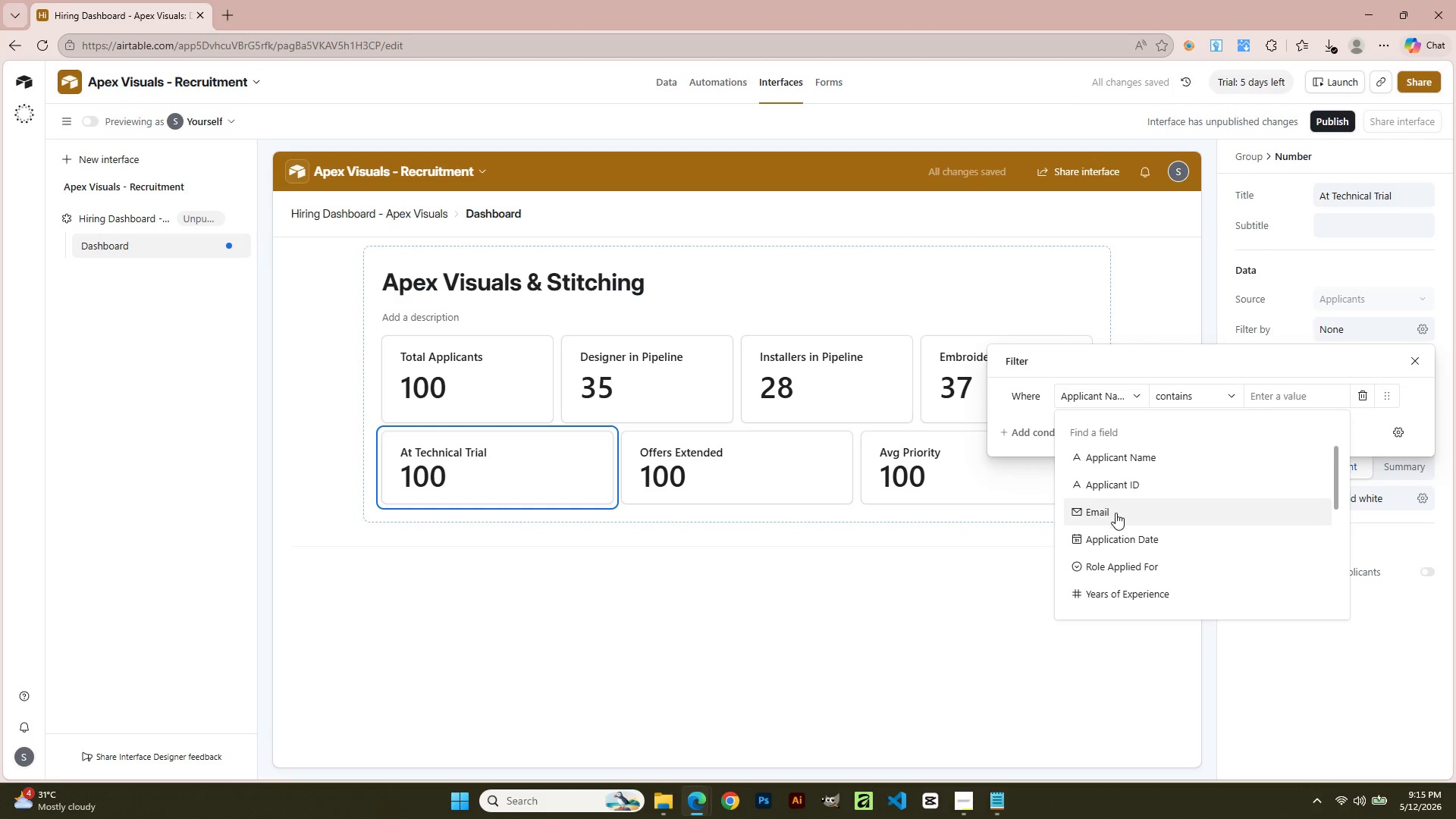 
scroll: coordinate [1116, 516], scroll_direction: down, amount: 1.0
 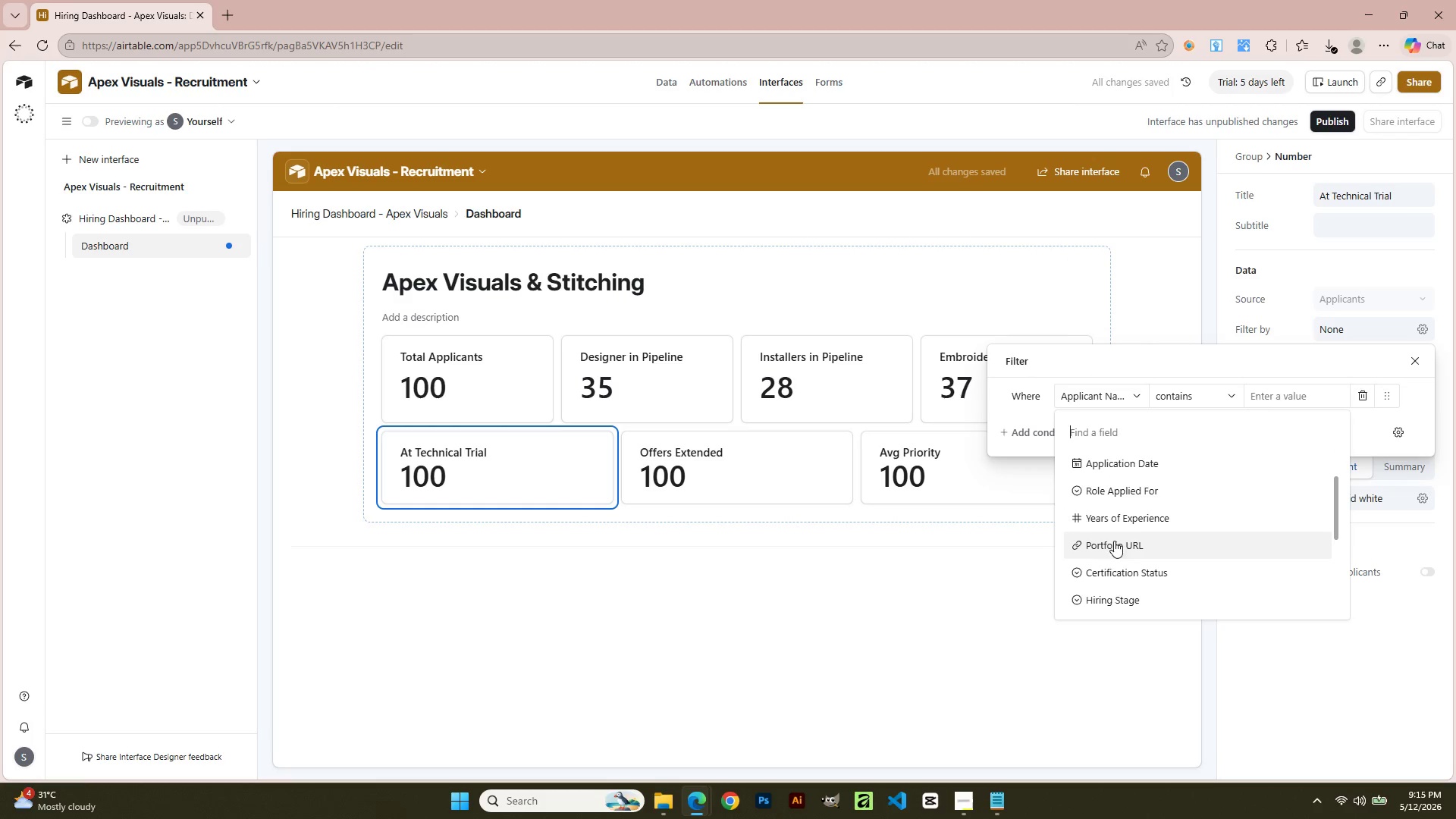 
left_click([1112, 524])
 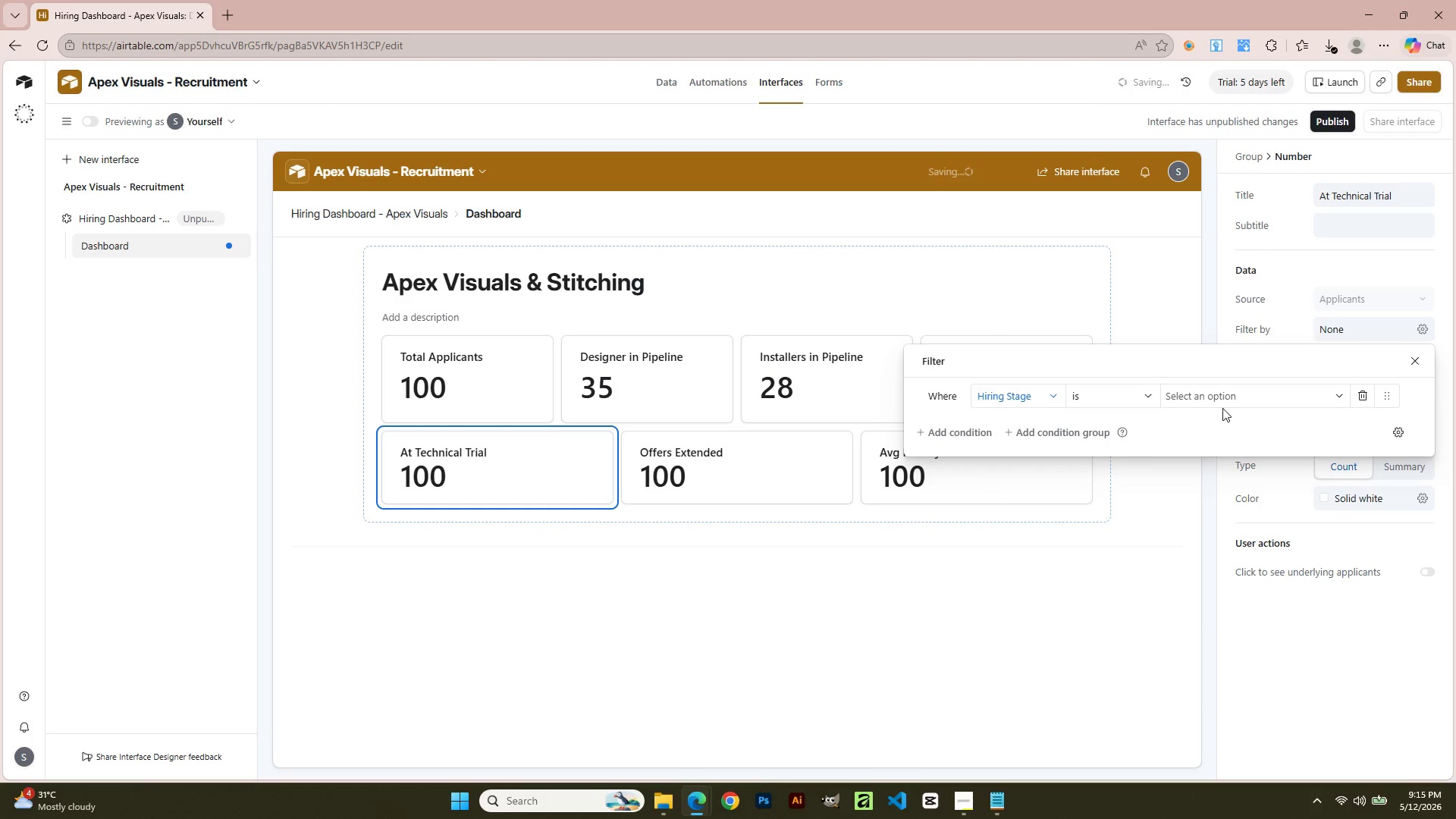 
scroll: coordinate [1114, 541], scroll_direction: down, amount: 1.0
 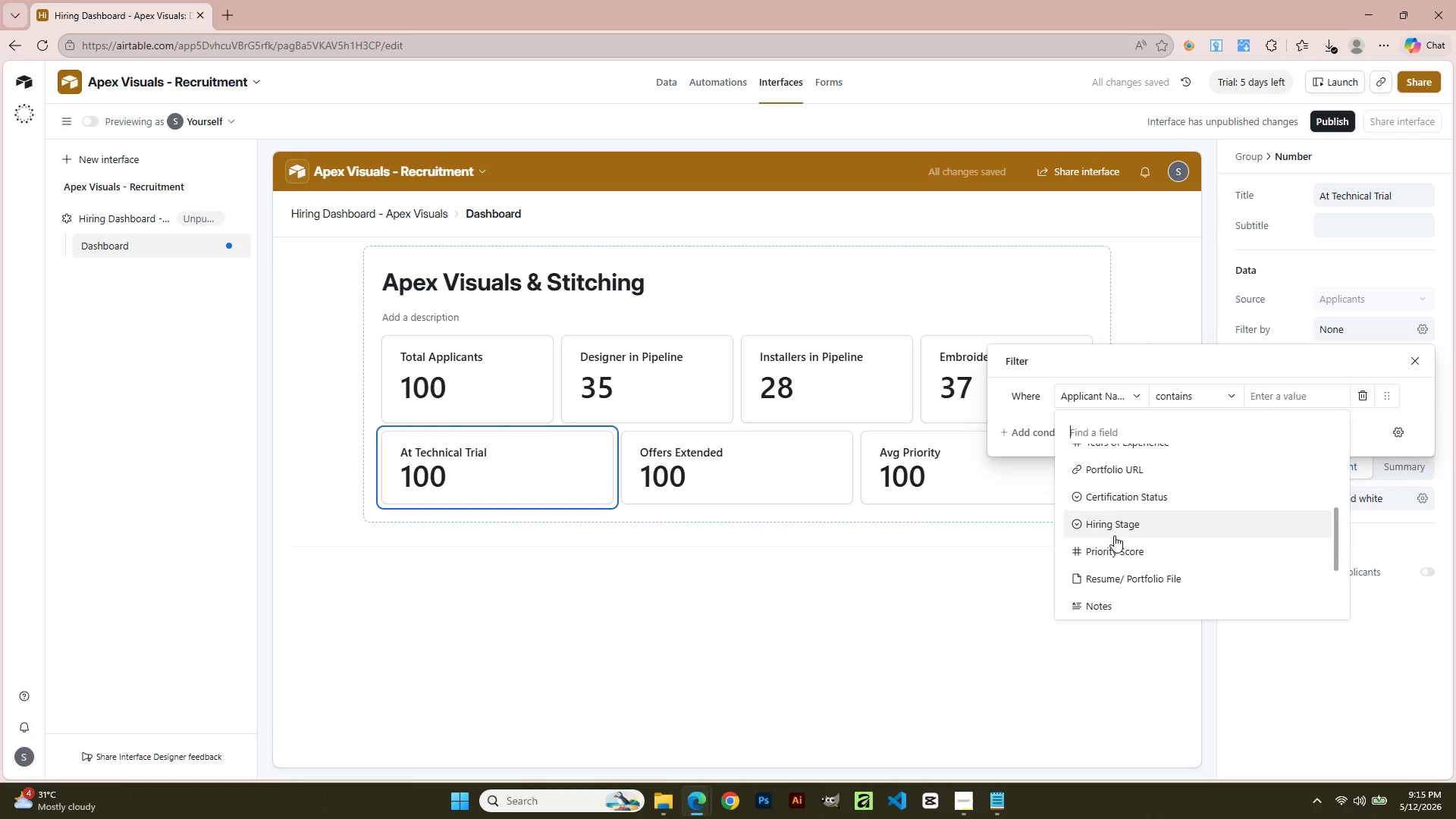 
left_click([1222, 399])
 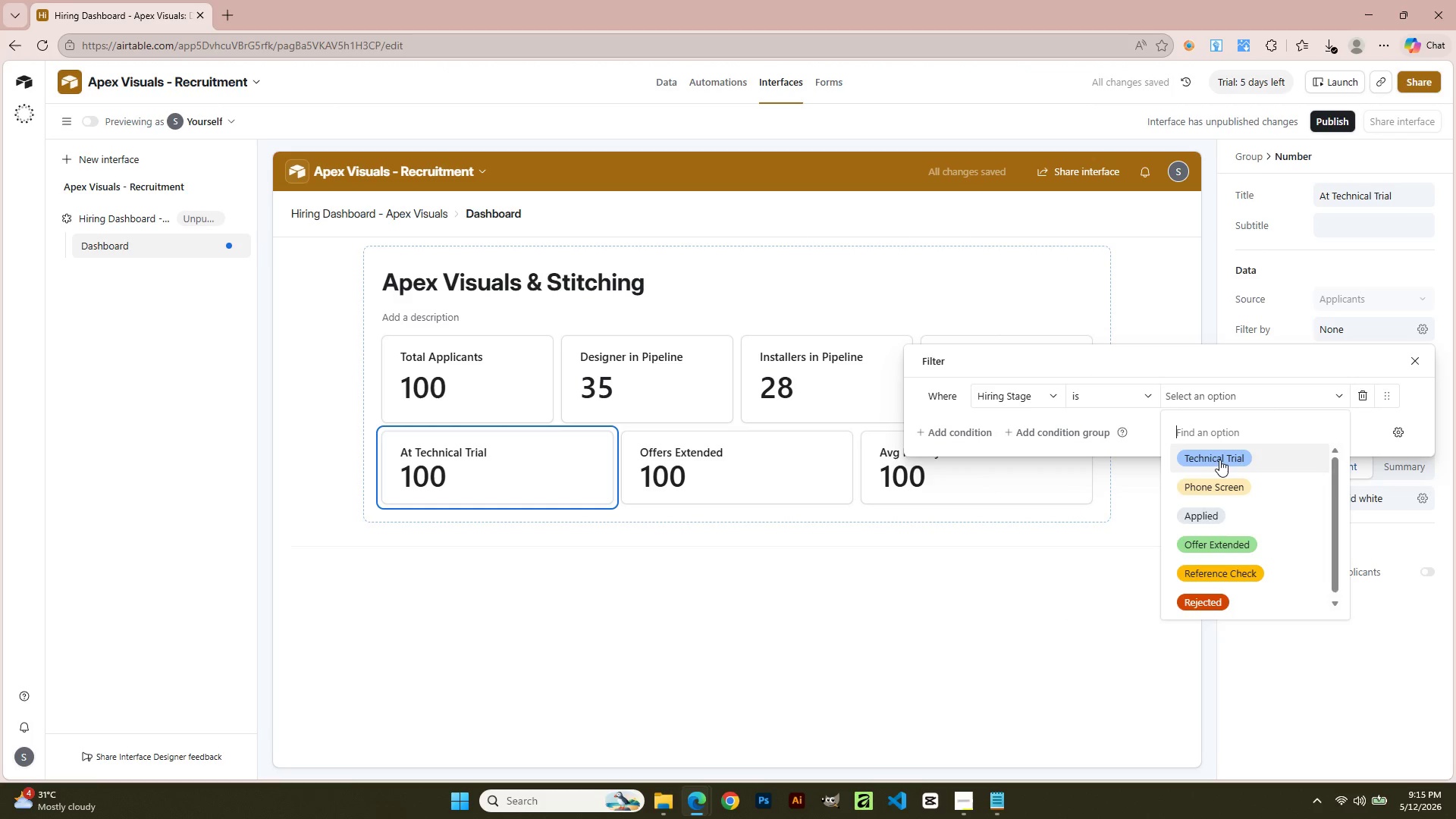 
left_click([1219, 460])
 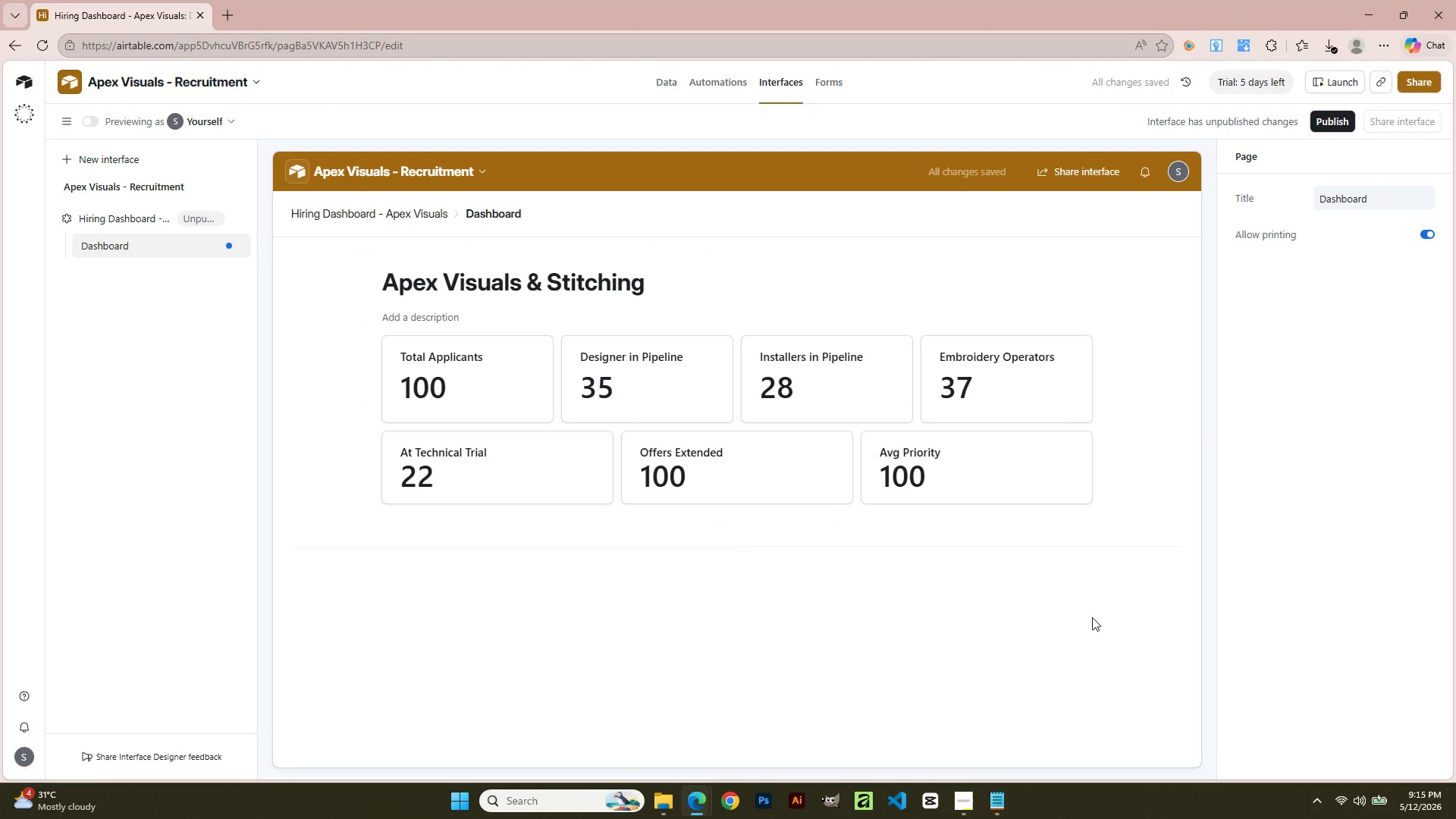 
left_click([786, 489])
 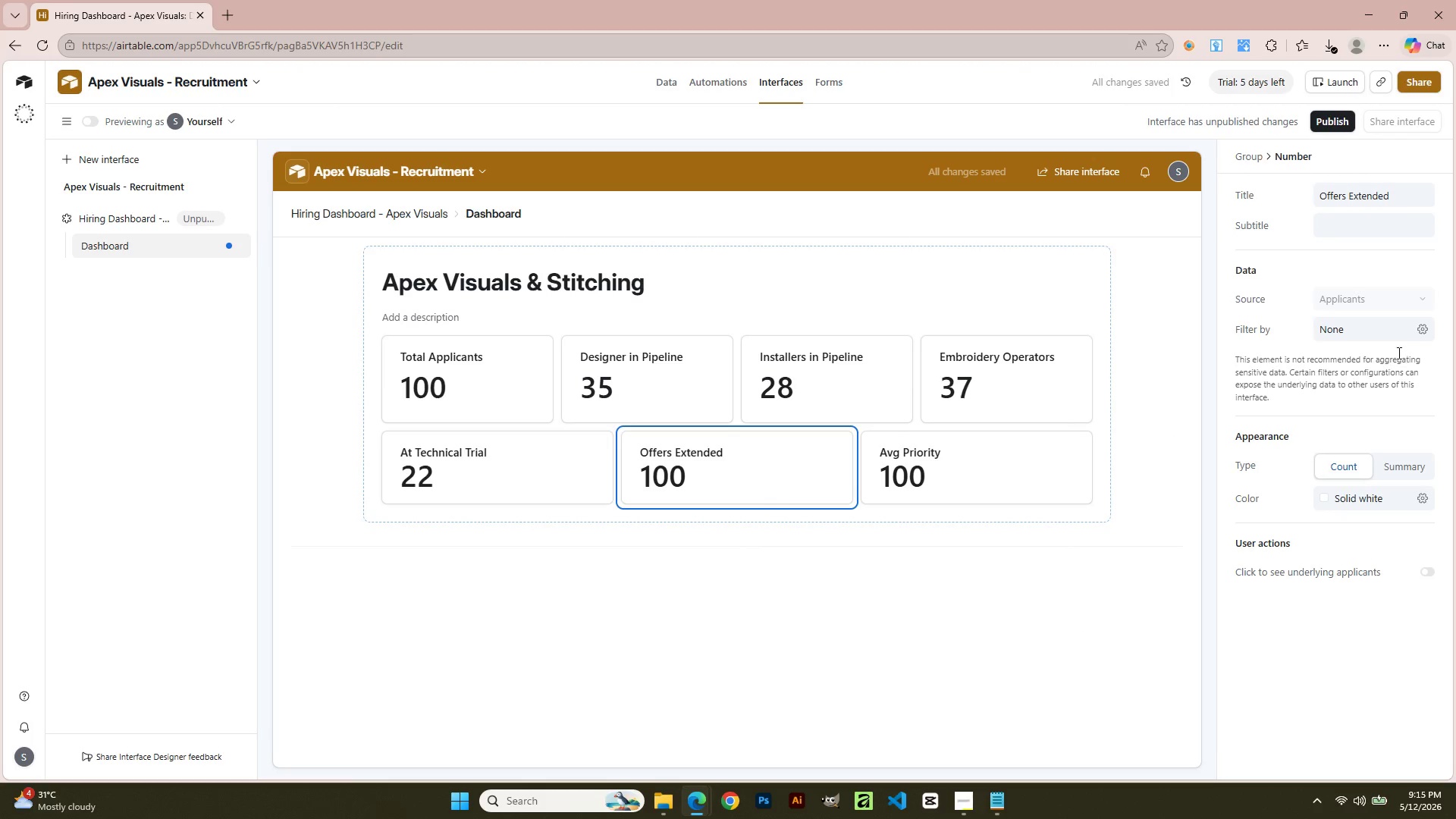 
left_click([1382, 334])
 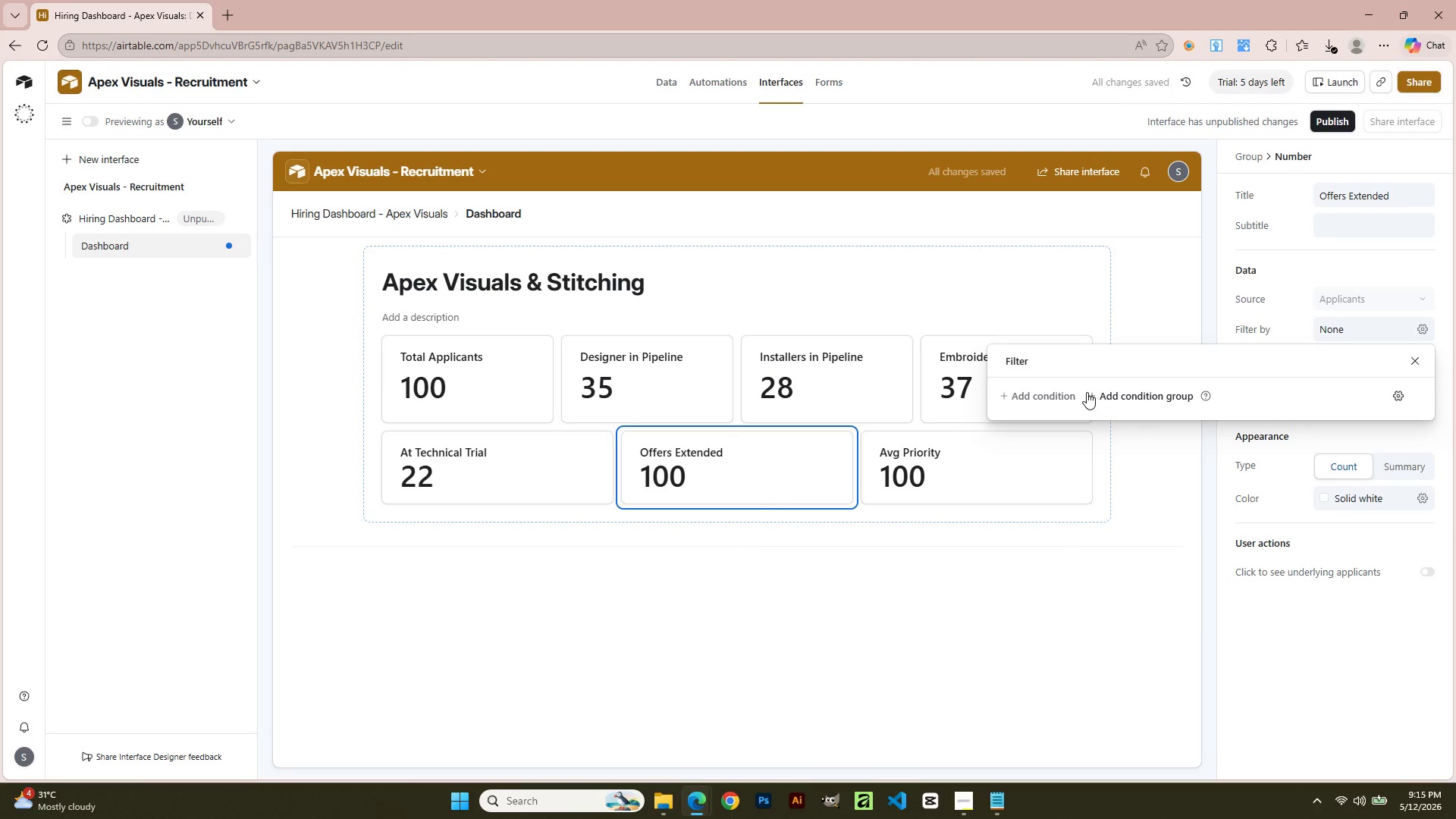 
left_click([1049, 394])
 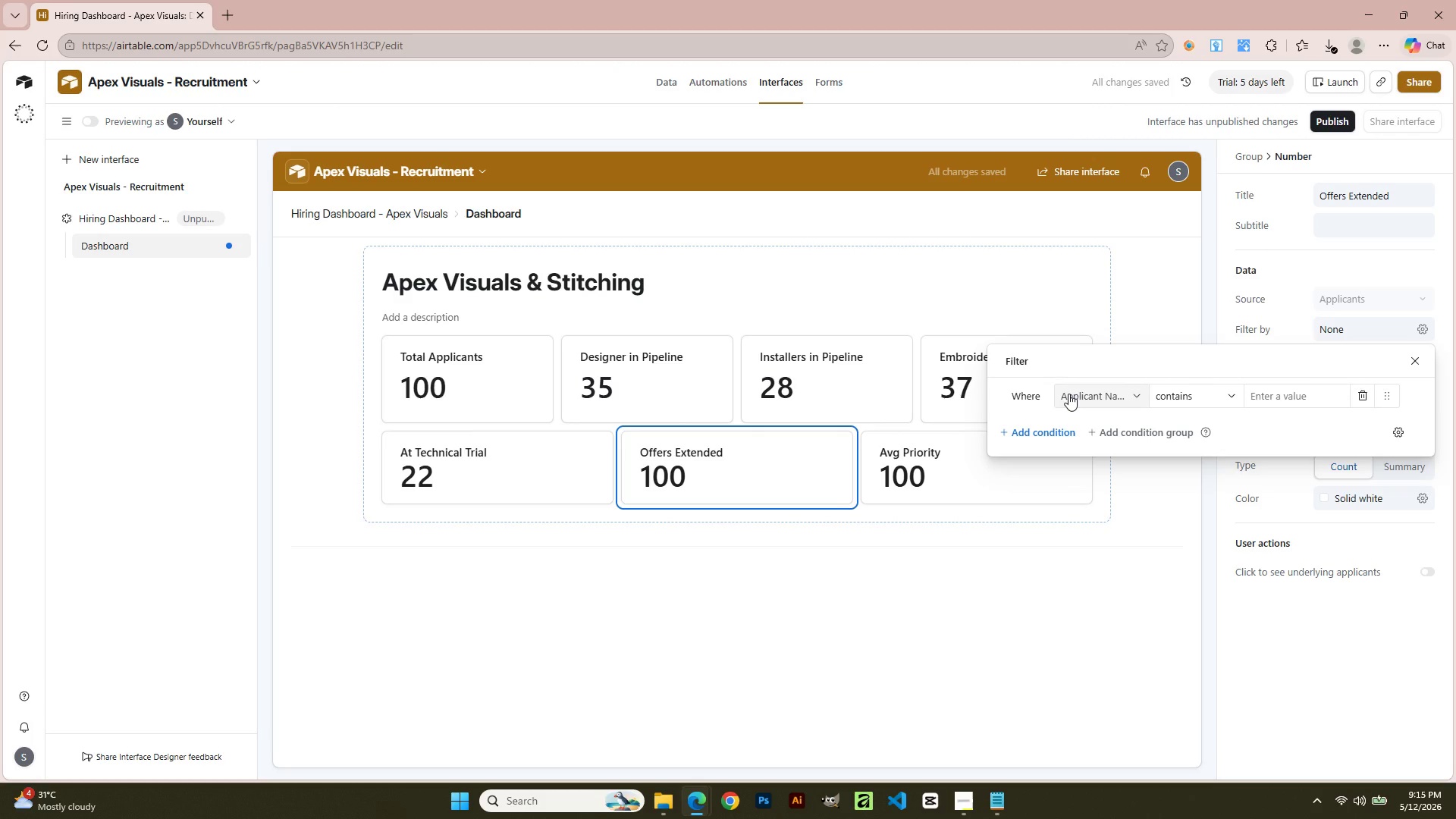 
wait(5.06)
 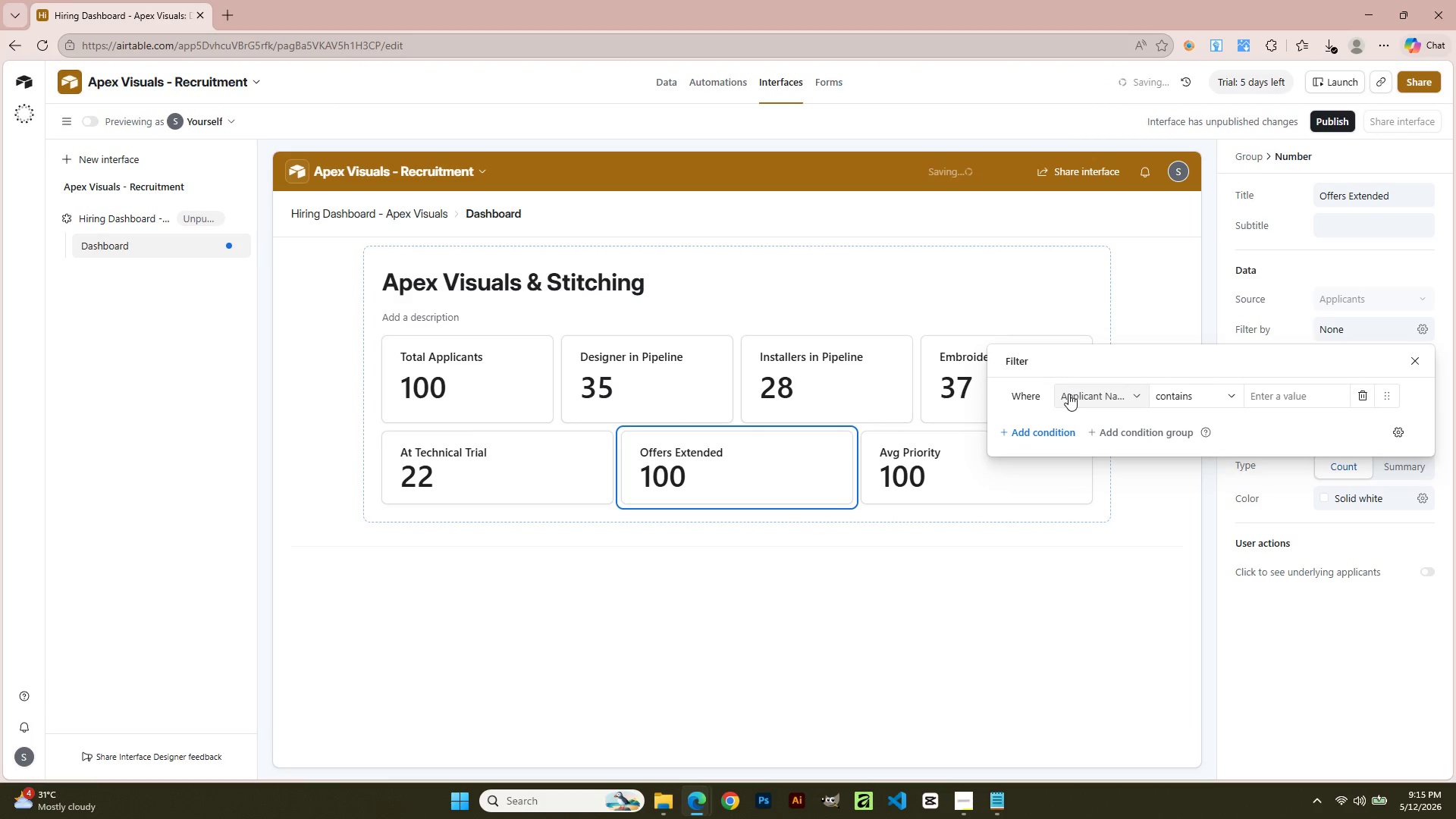 
left_click([1071, 394])
 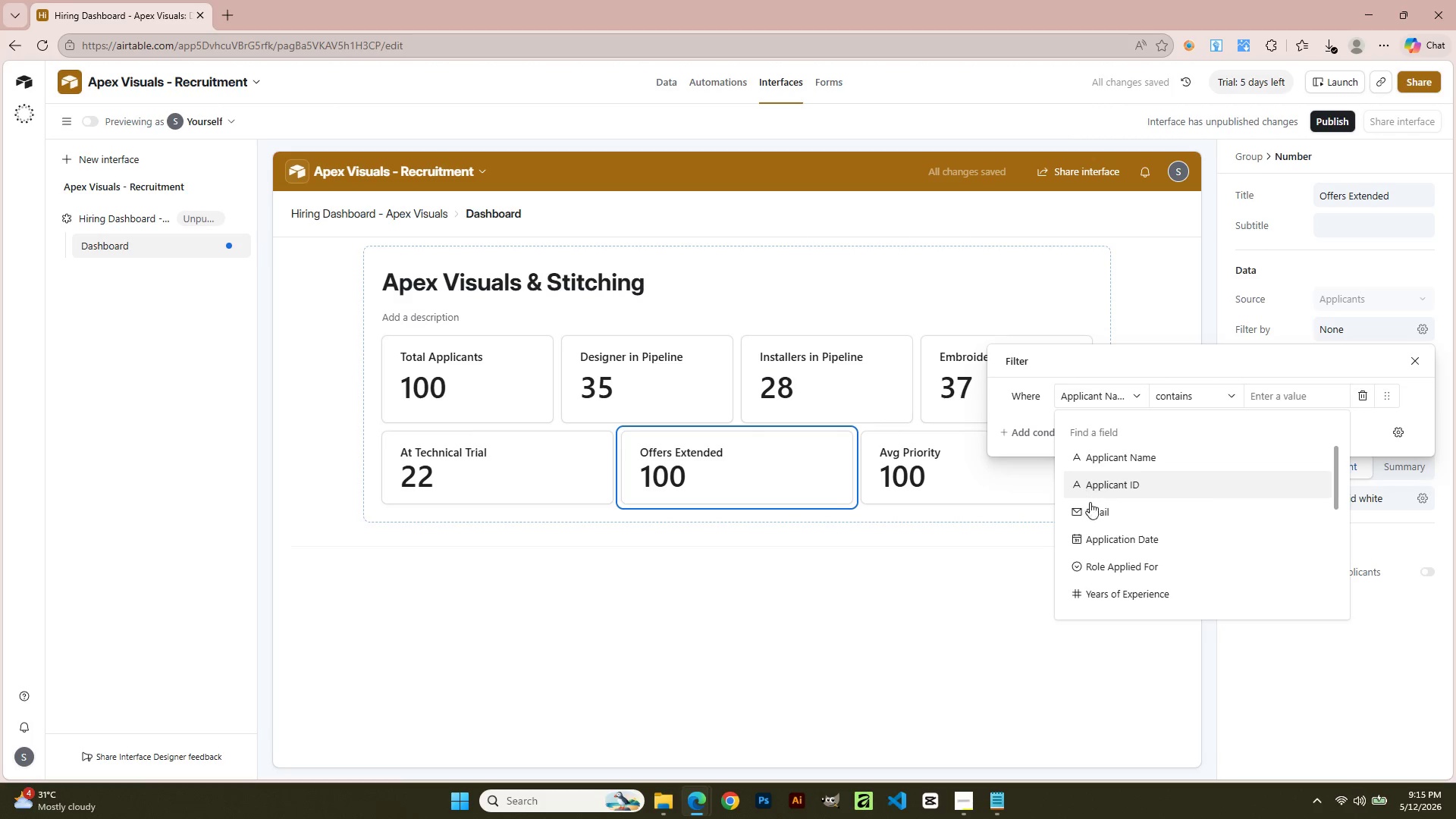 
left_click([1122, 593])
 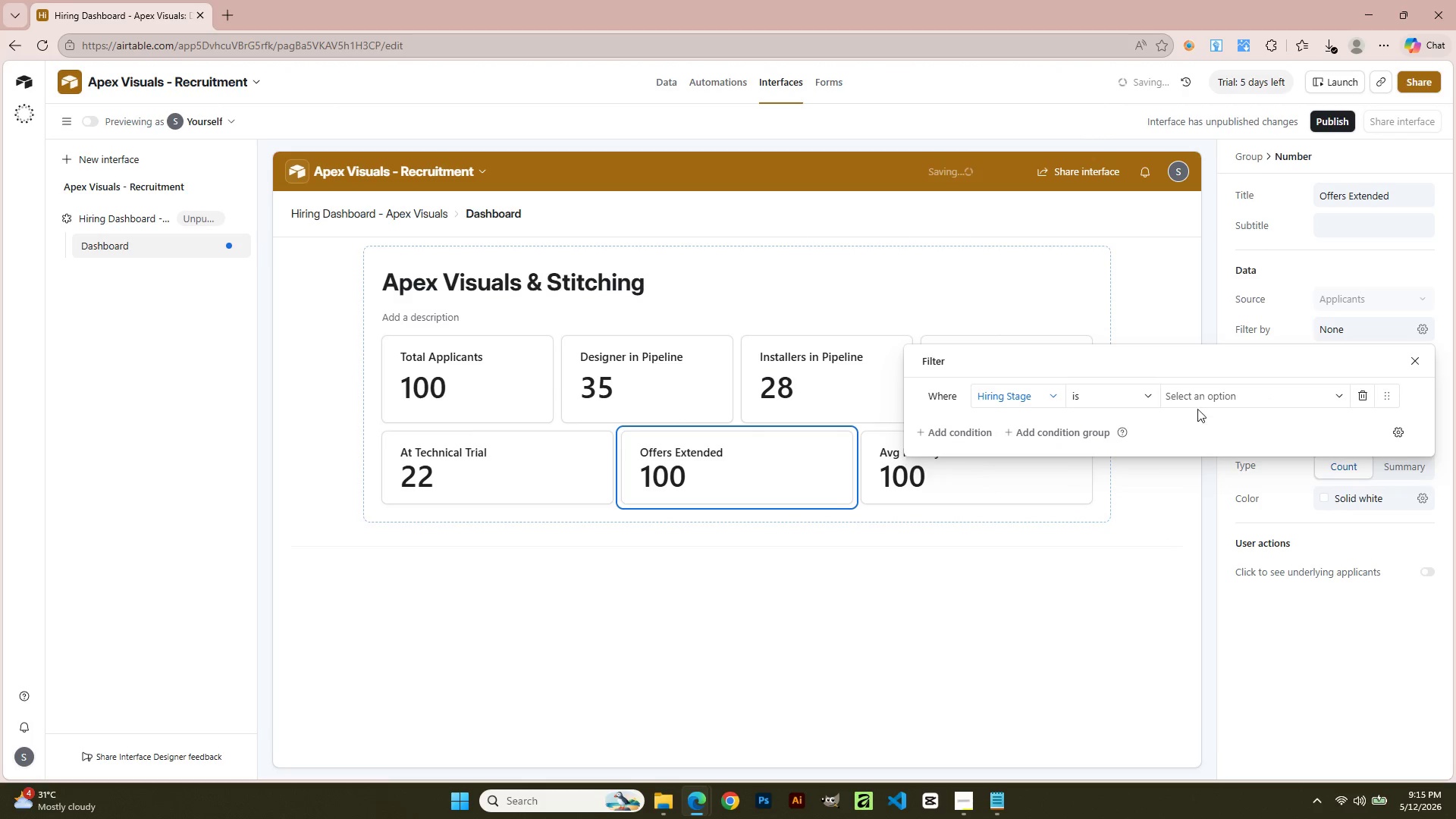 
scroll: coordinate [1093, 510], scroll_direction: down, amount: 1.0
 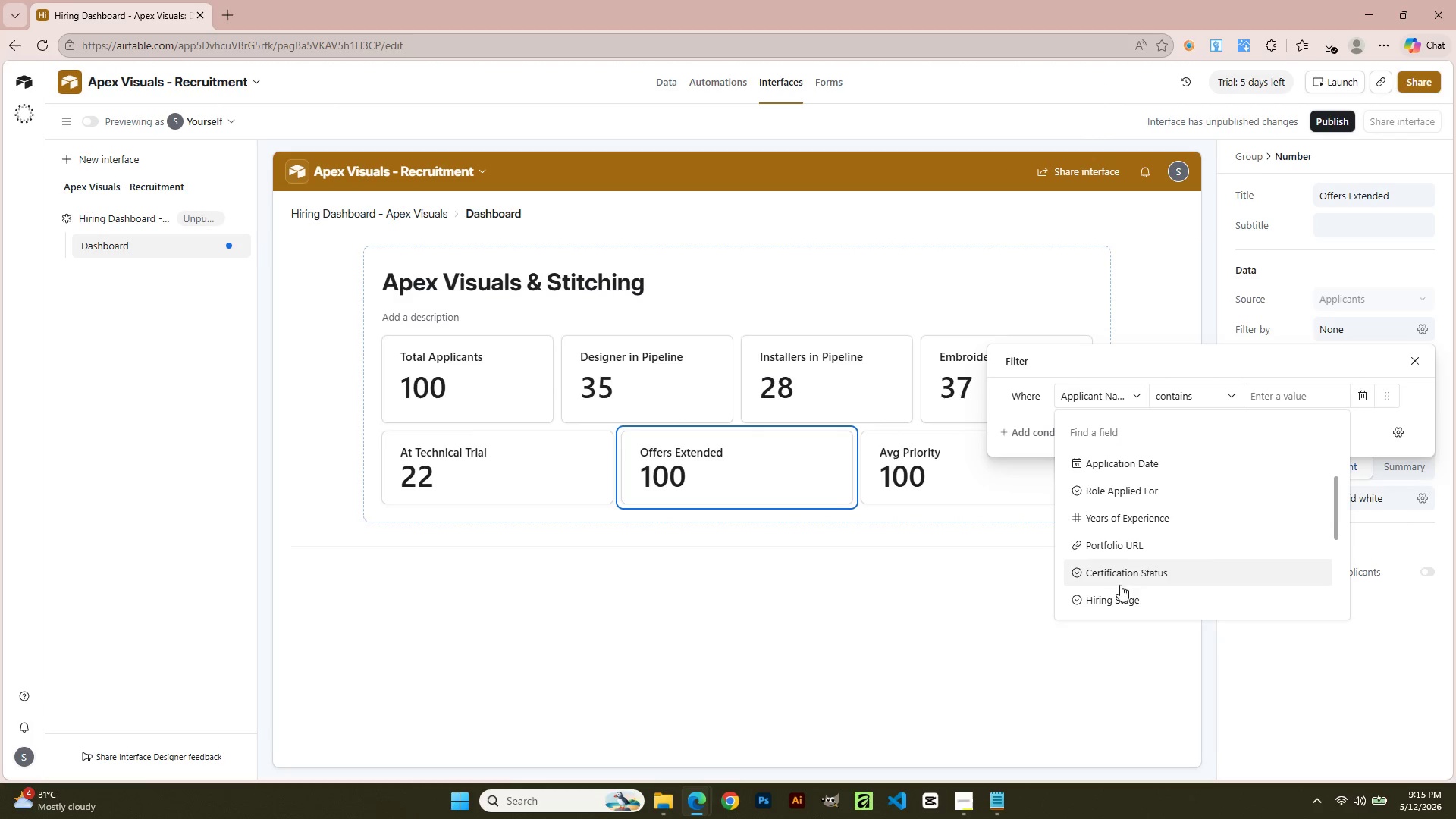 
left_click([1207, 396])
 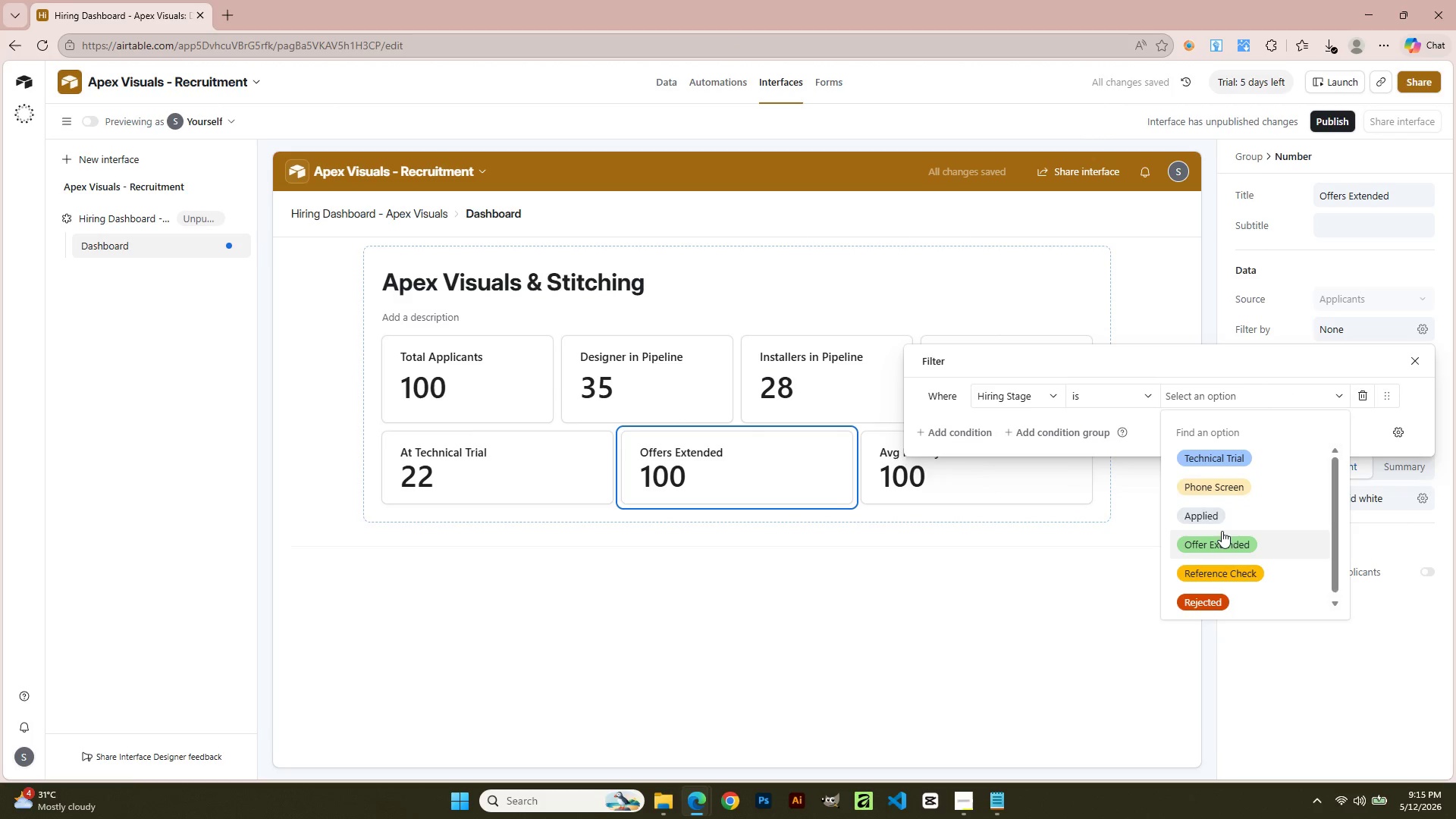 
left_click([1222, 543])
 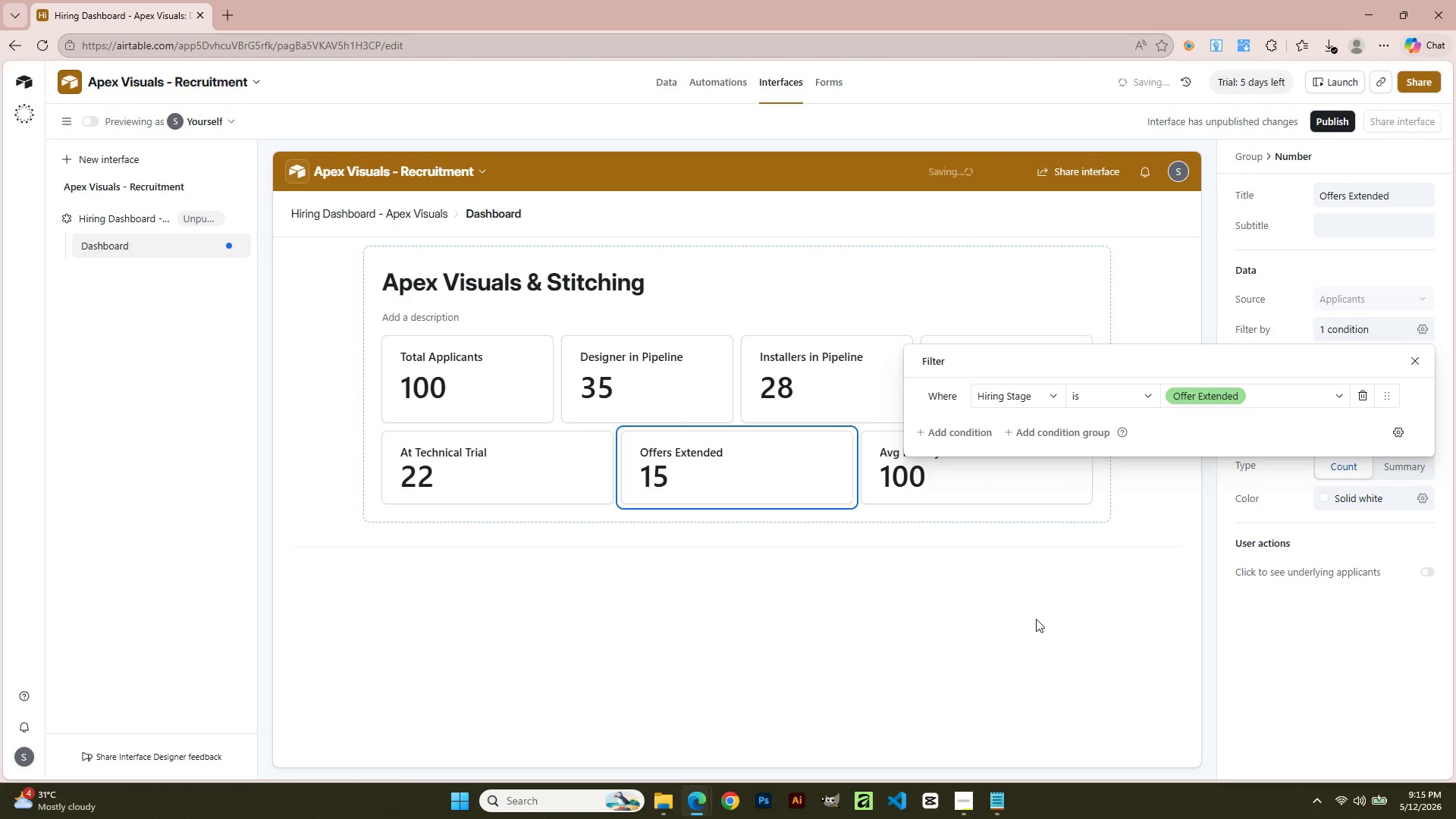 
left_click([1036, 619])
 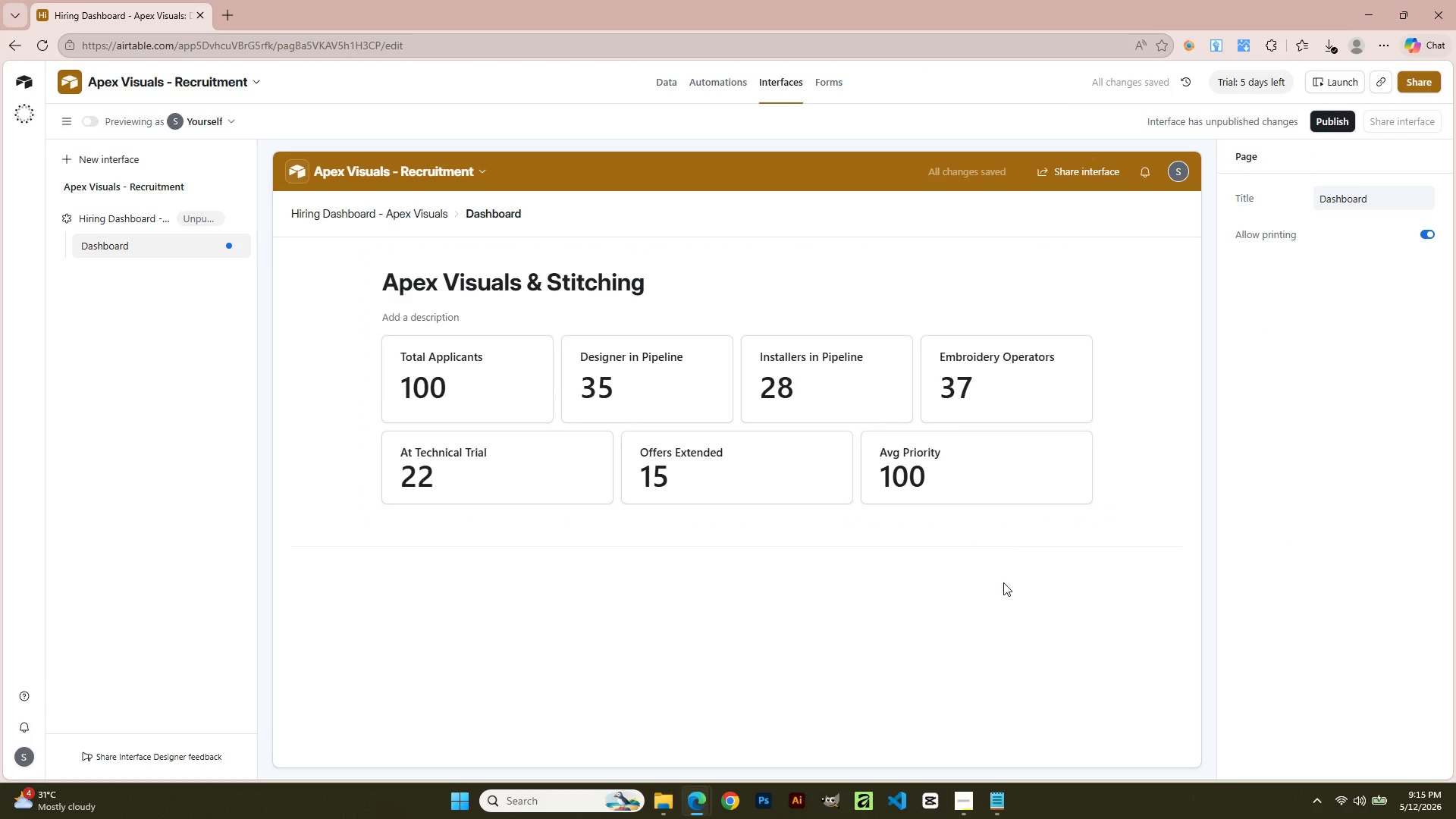 
wait(7.22)
 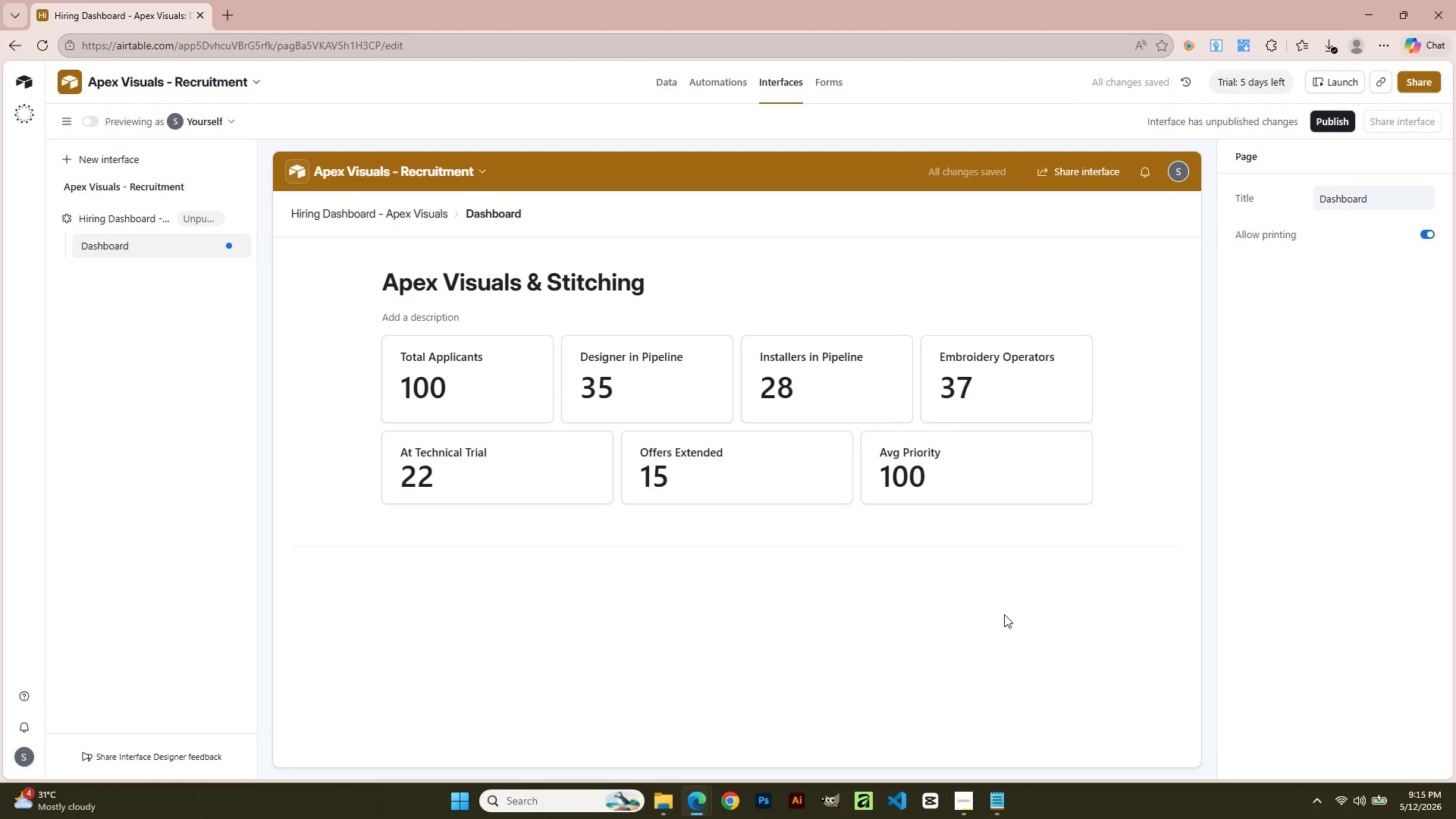 
left_click([981, 472])
 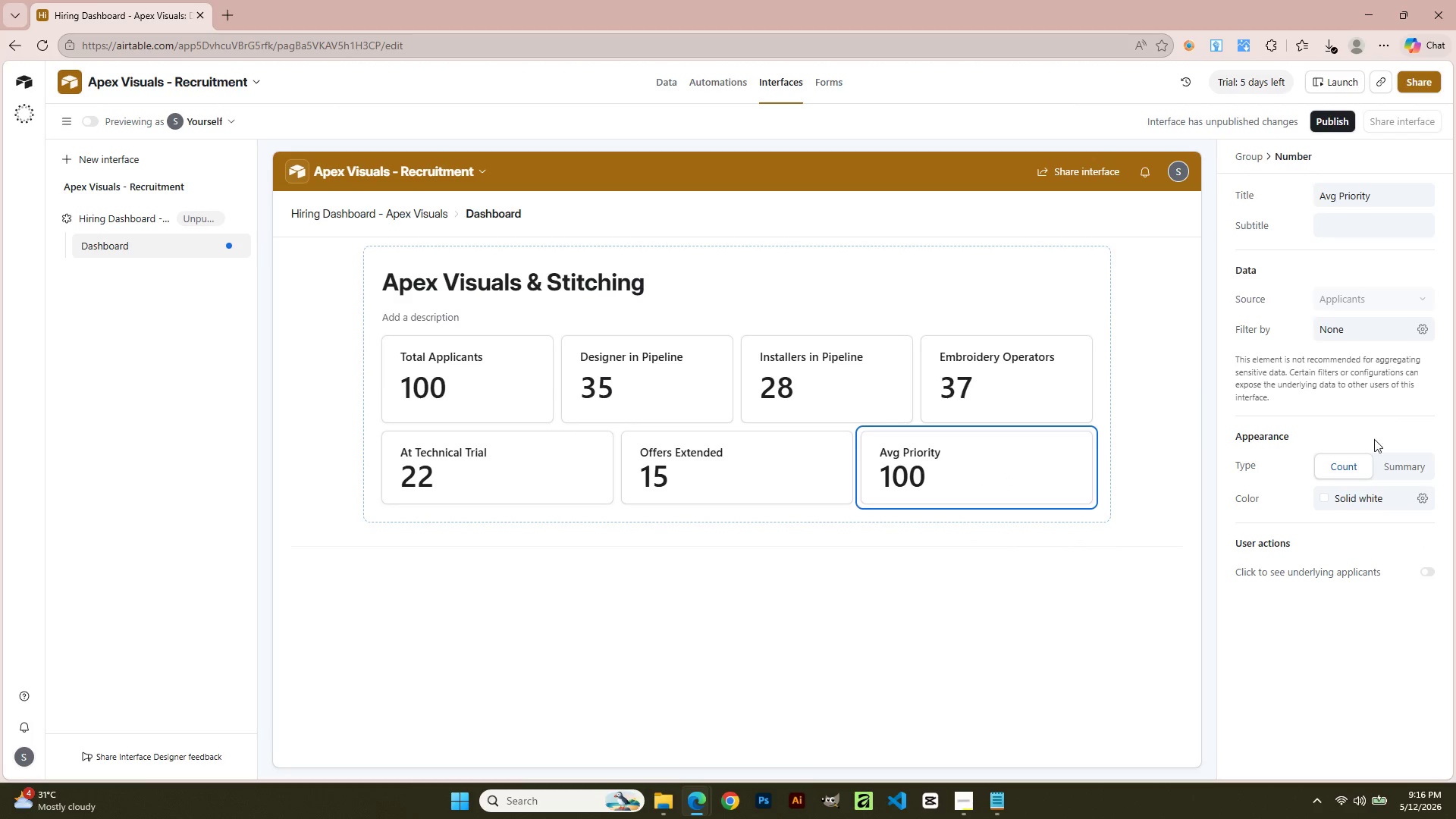 
left_click([1397, 469])
 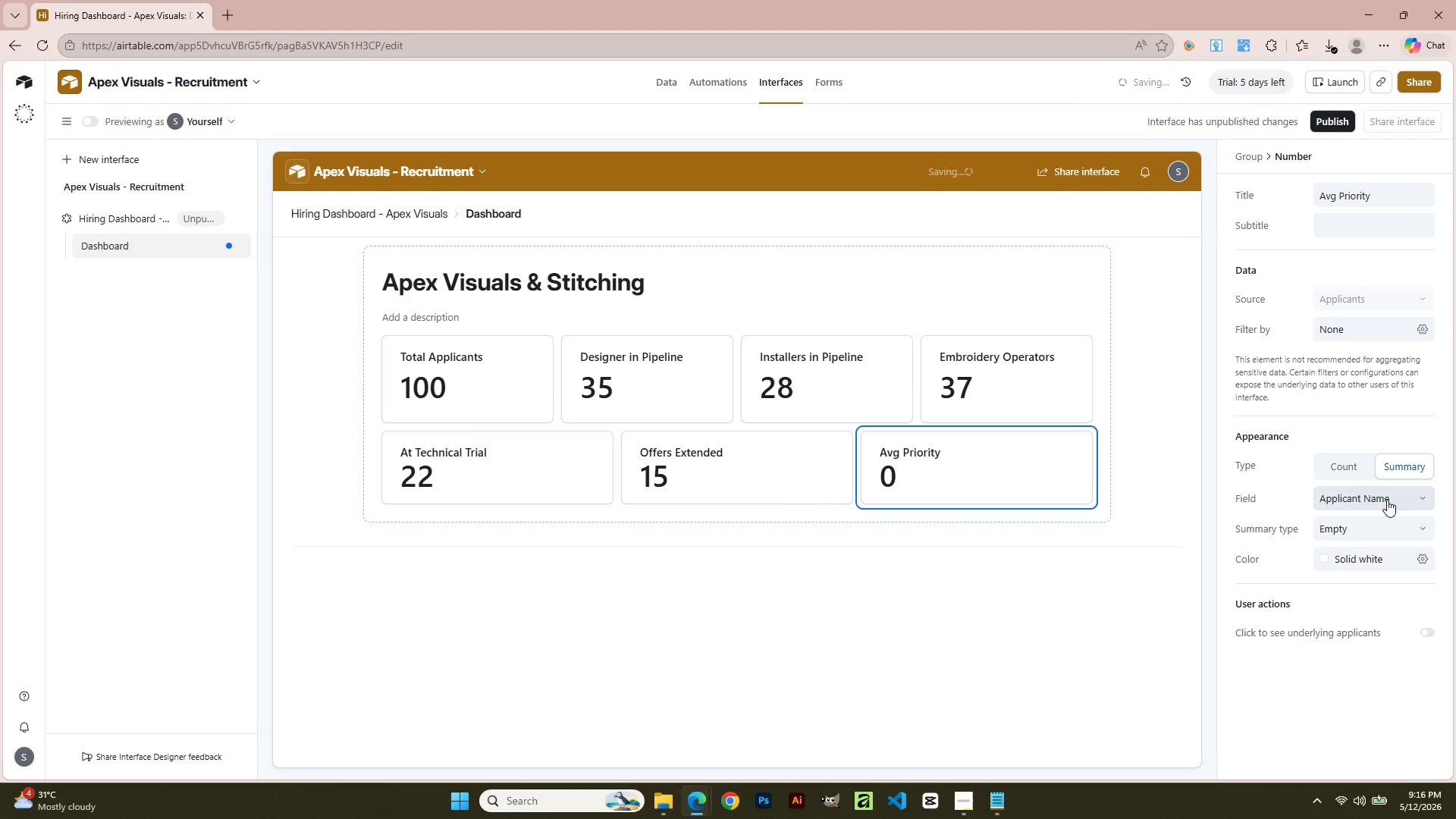 
left_click([1387, 500])
 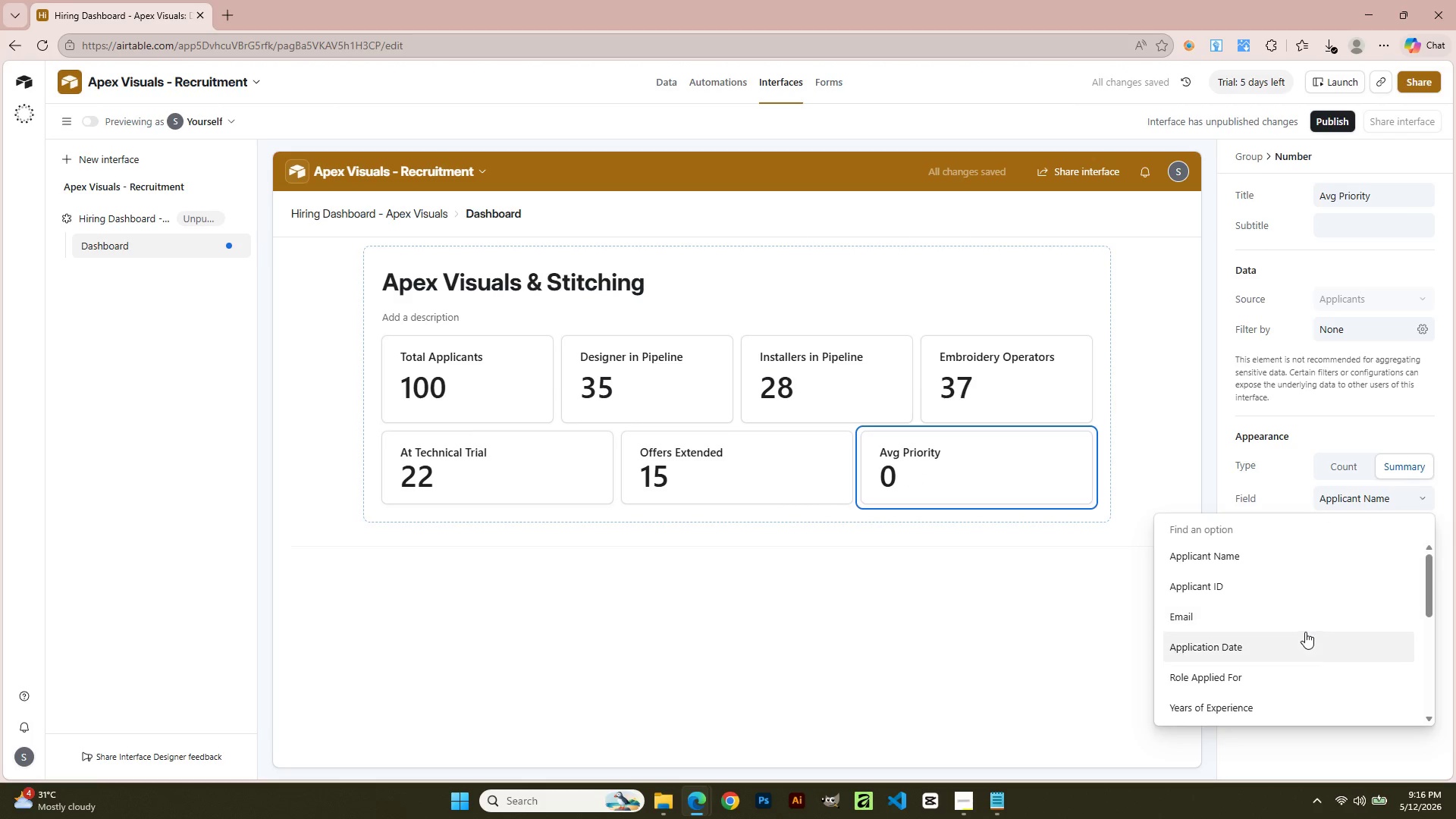 
scroll: coordinate [1299, 645], scroll_direction: down, amount: 2.0
 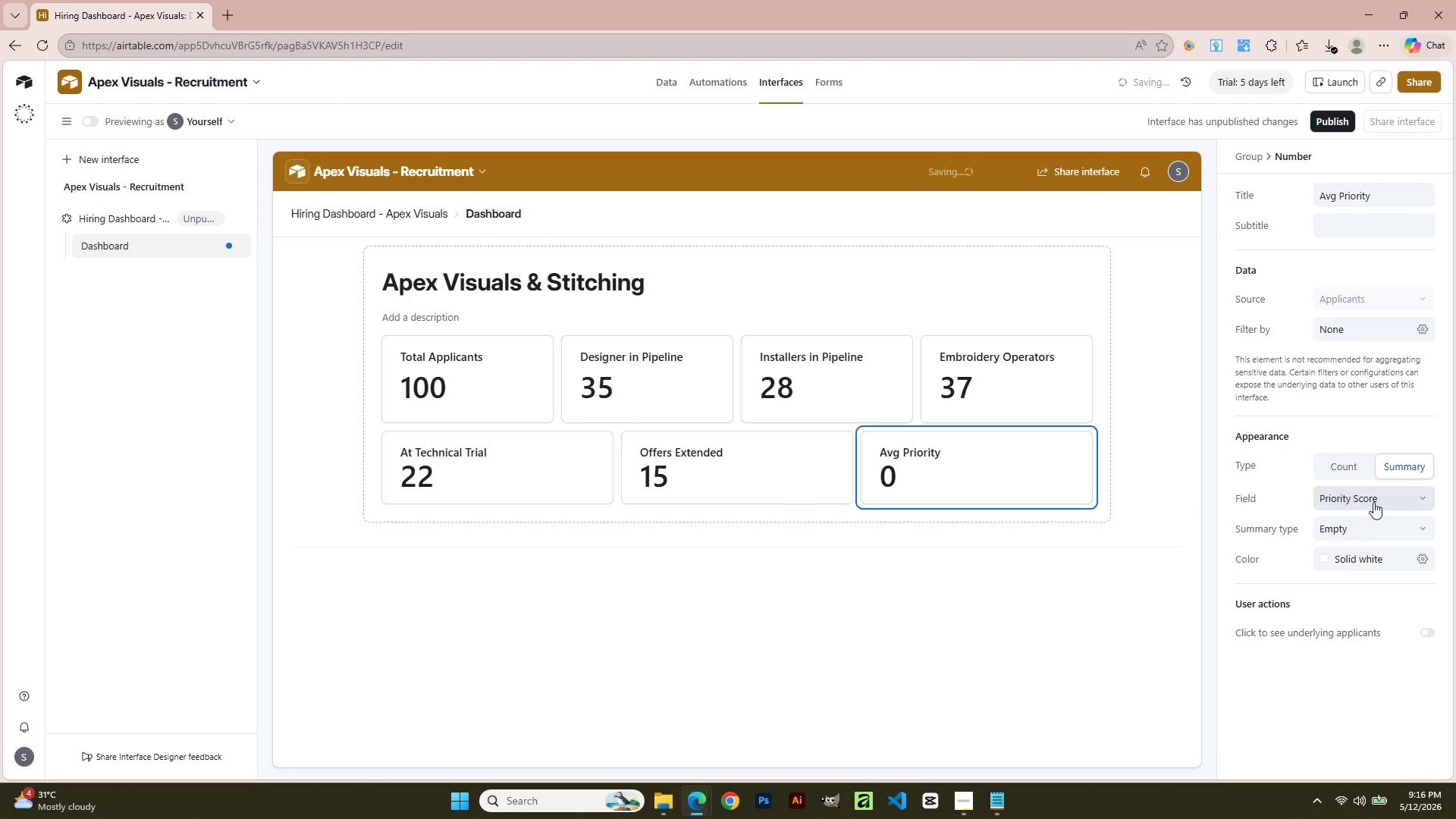 
left_click([1371, 532])
 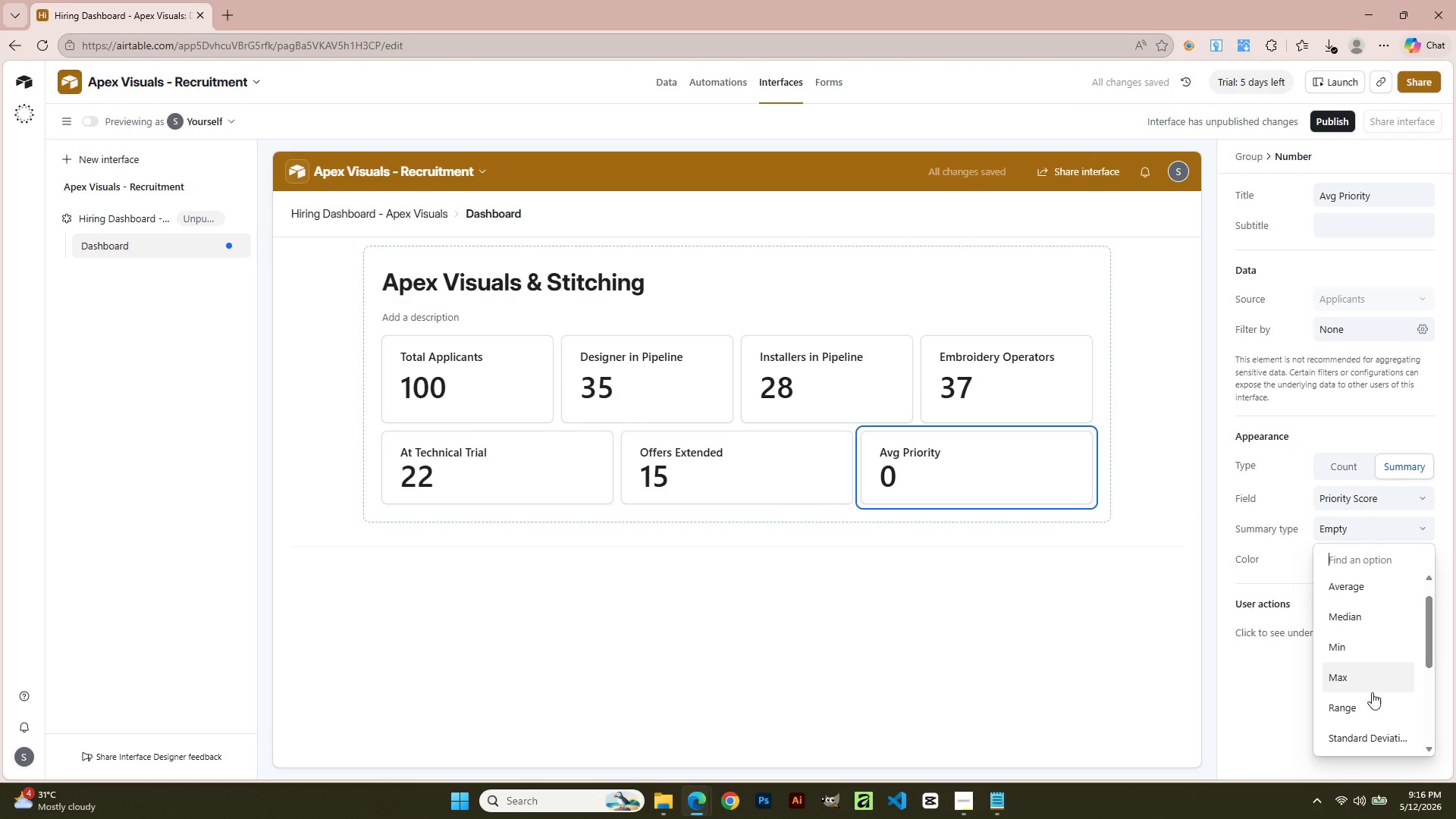 
scroll: coordinate [1370, 699], scroll_direction: down, amount: 1.0
 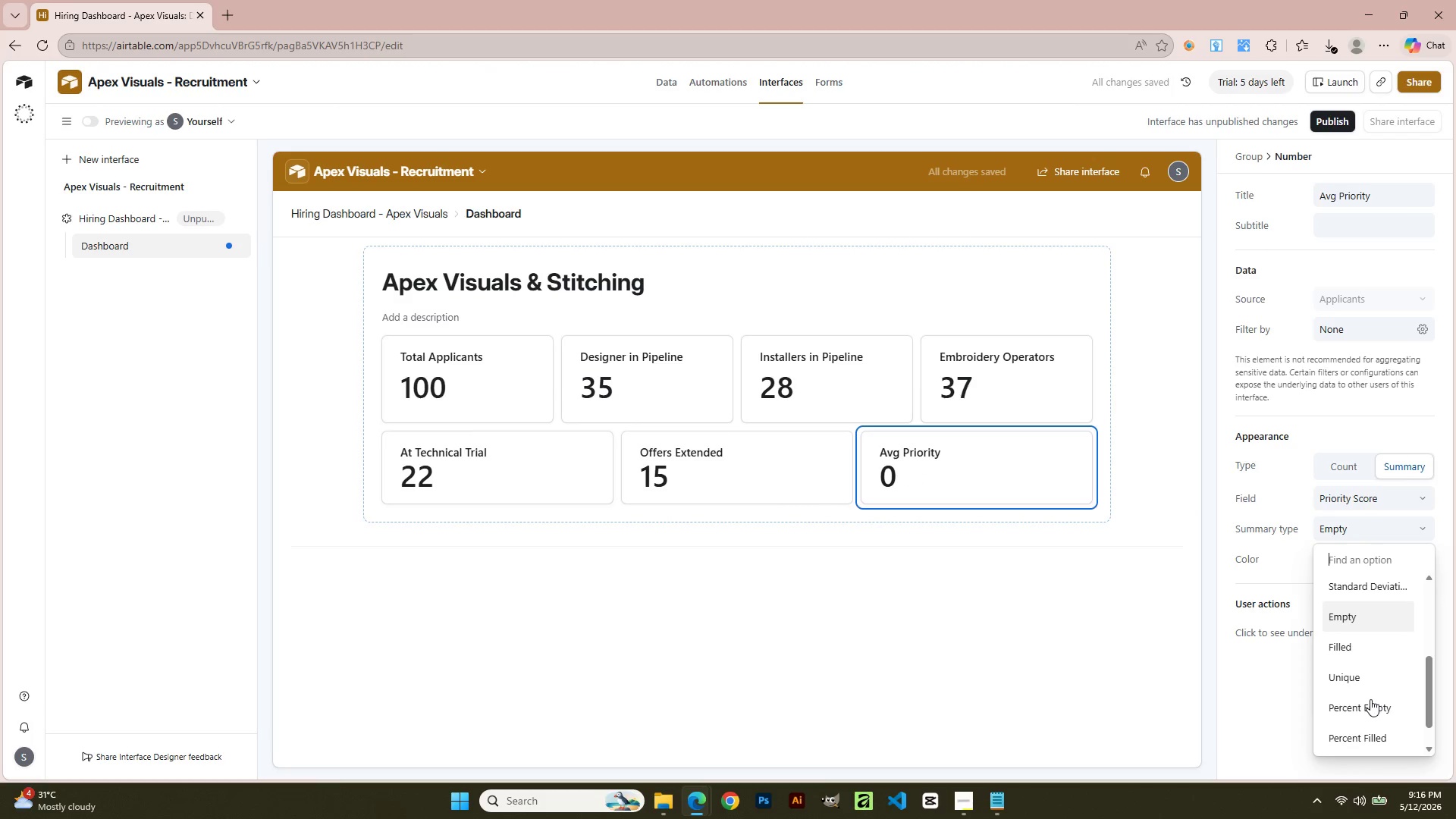 
scroll: coordinate [1370, 699], scroll_direction: none, amount: 0.0
 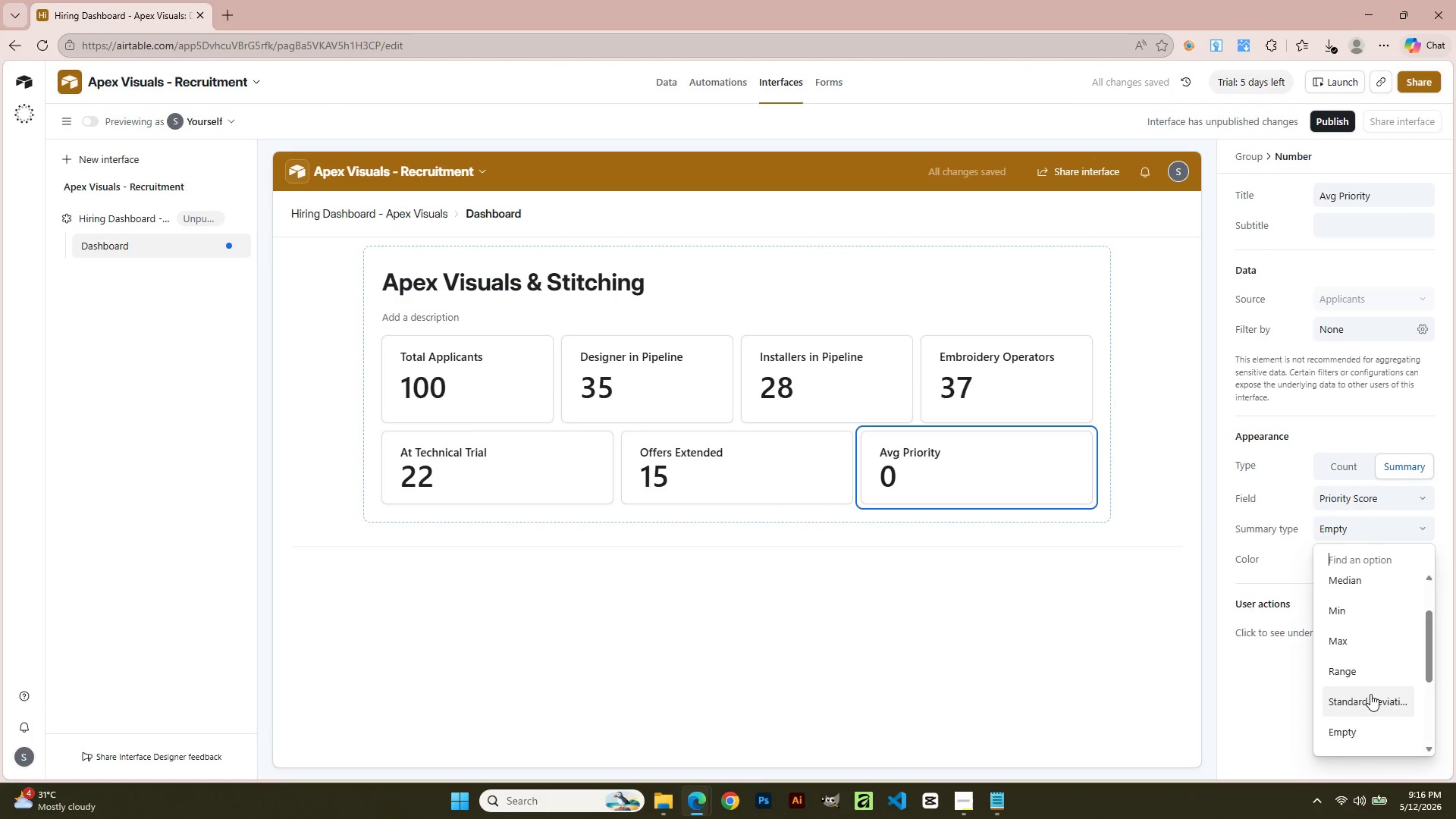 
left_click([1345, 605])
 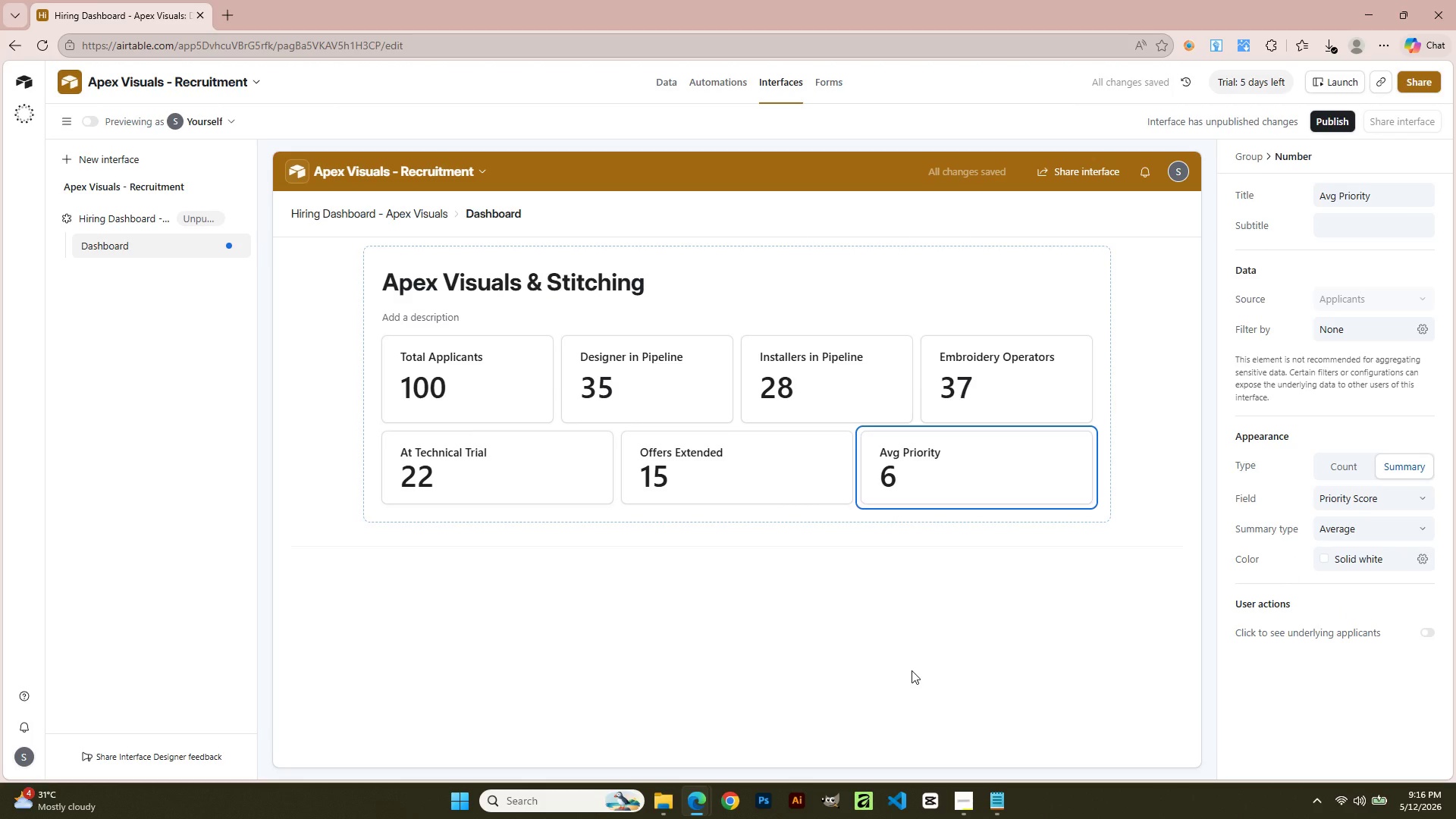 
scroll: coordinate [1370, 690], scroll_direction: up, amount: 2.0
 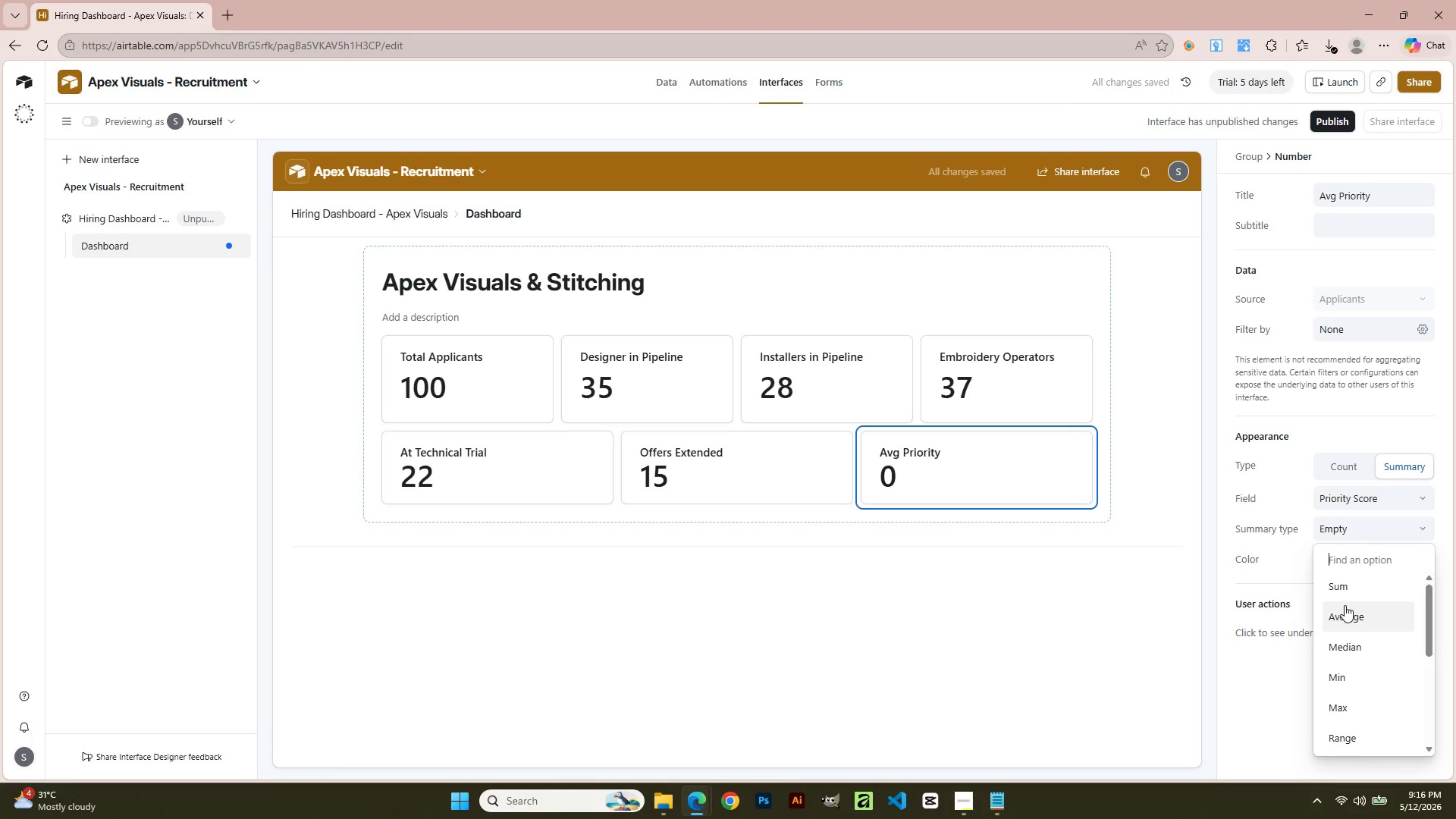 
wait(8.44)
 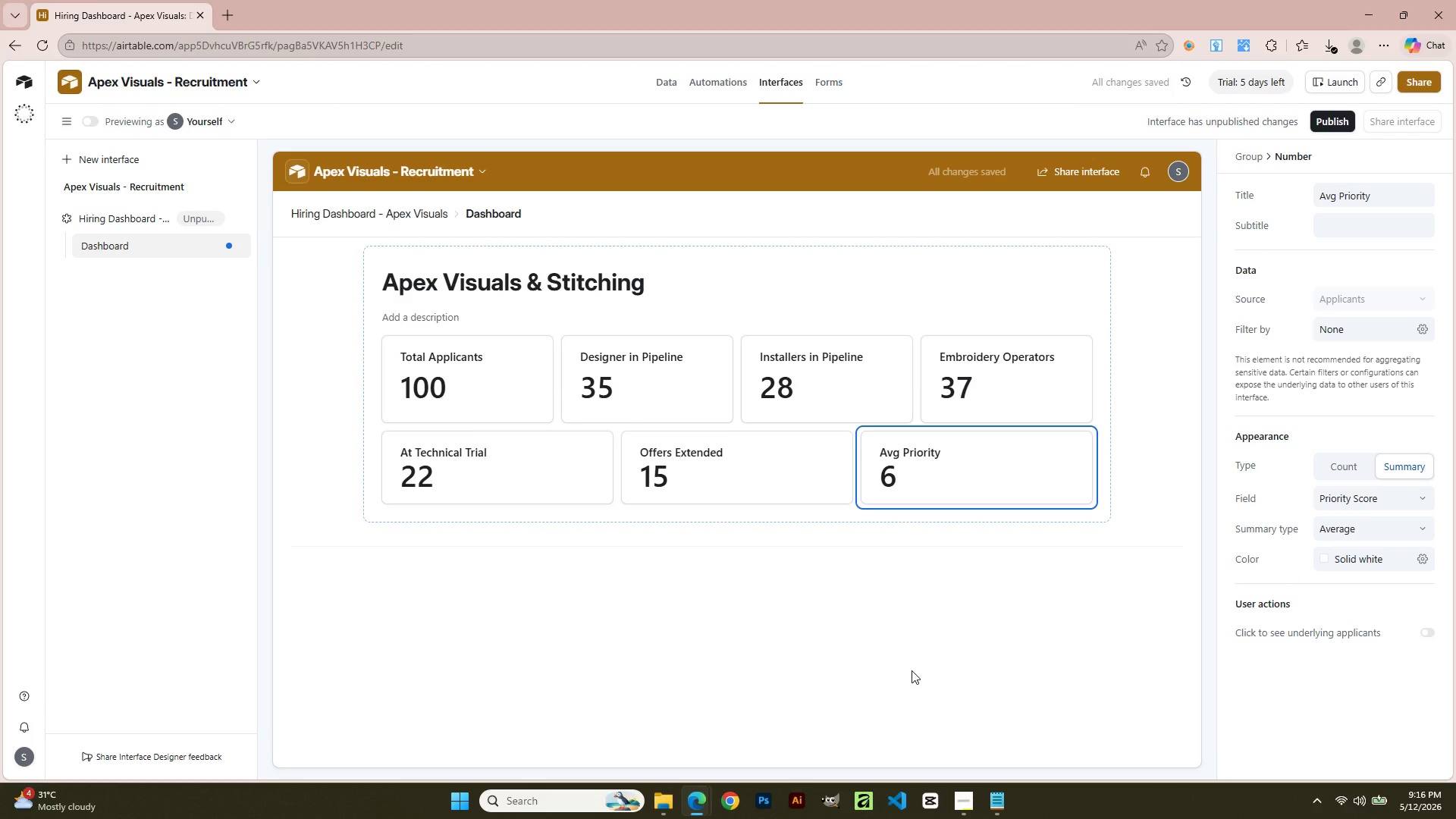 
left_click([912, 670])
 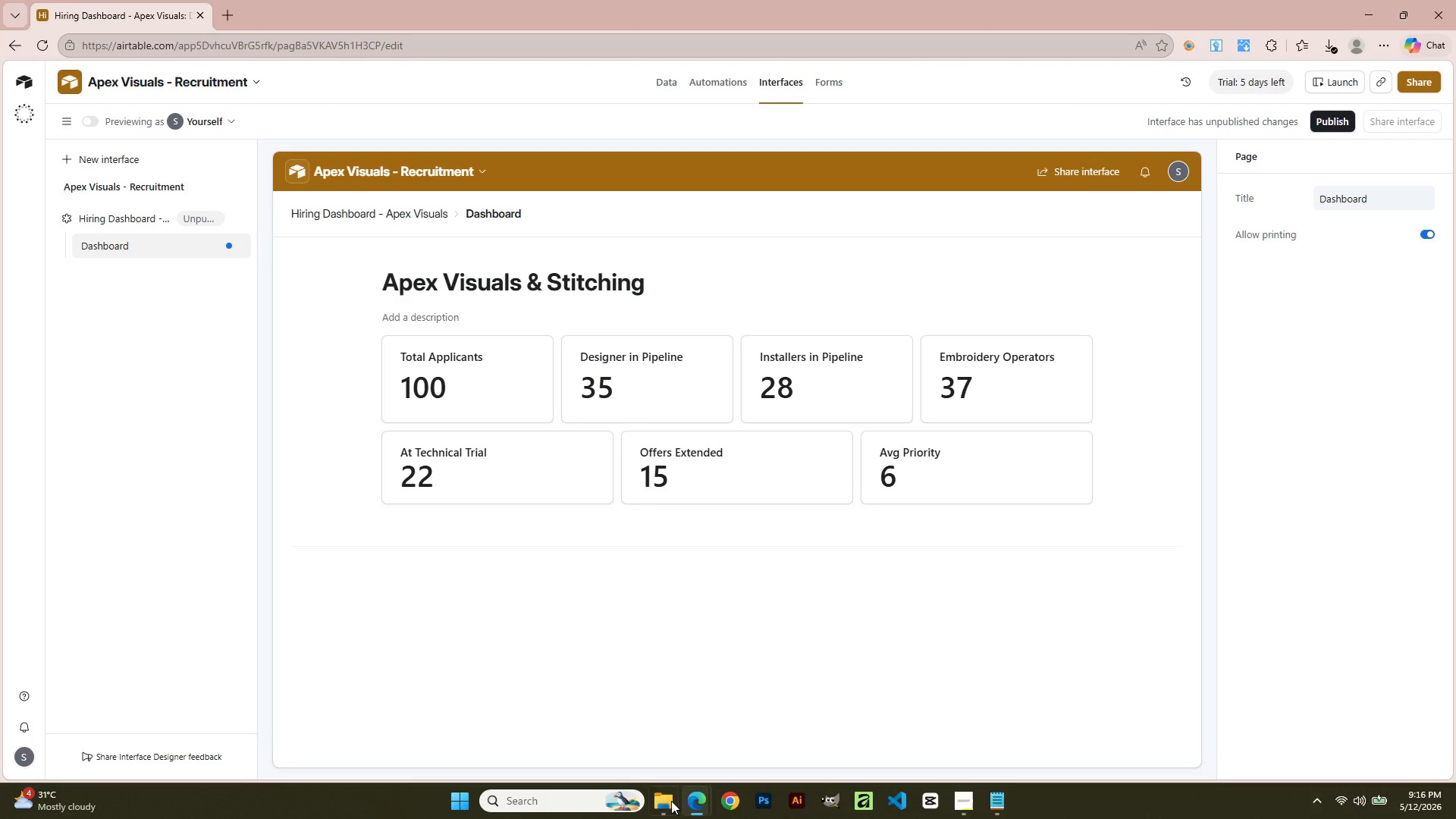 
wait(8.5)
 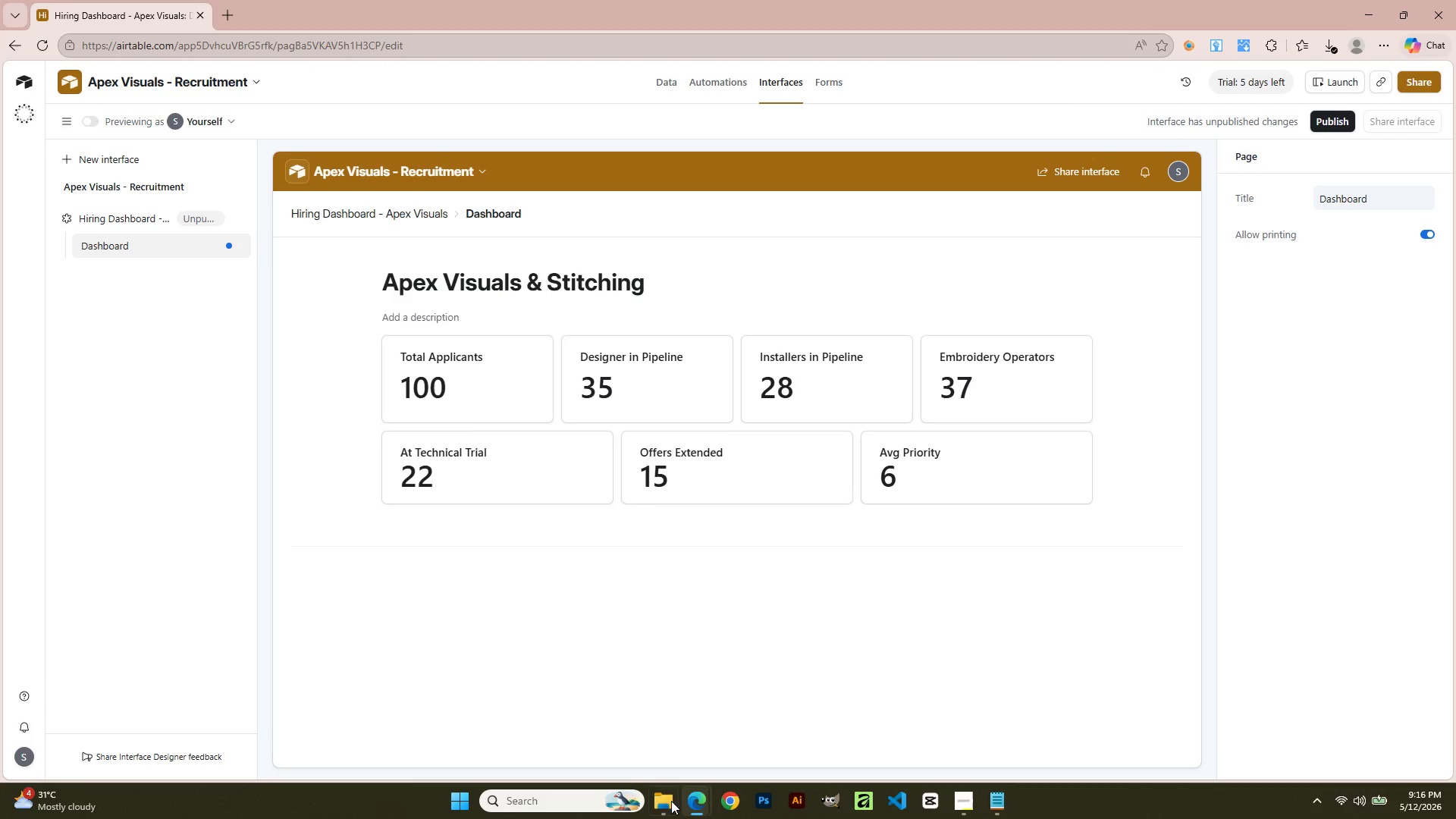 
scroll: coordinate [908, 682], scroll_direction: up, amount: 3.0
 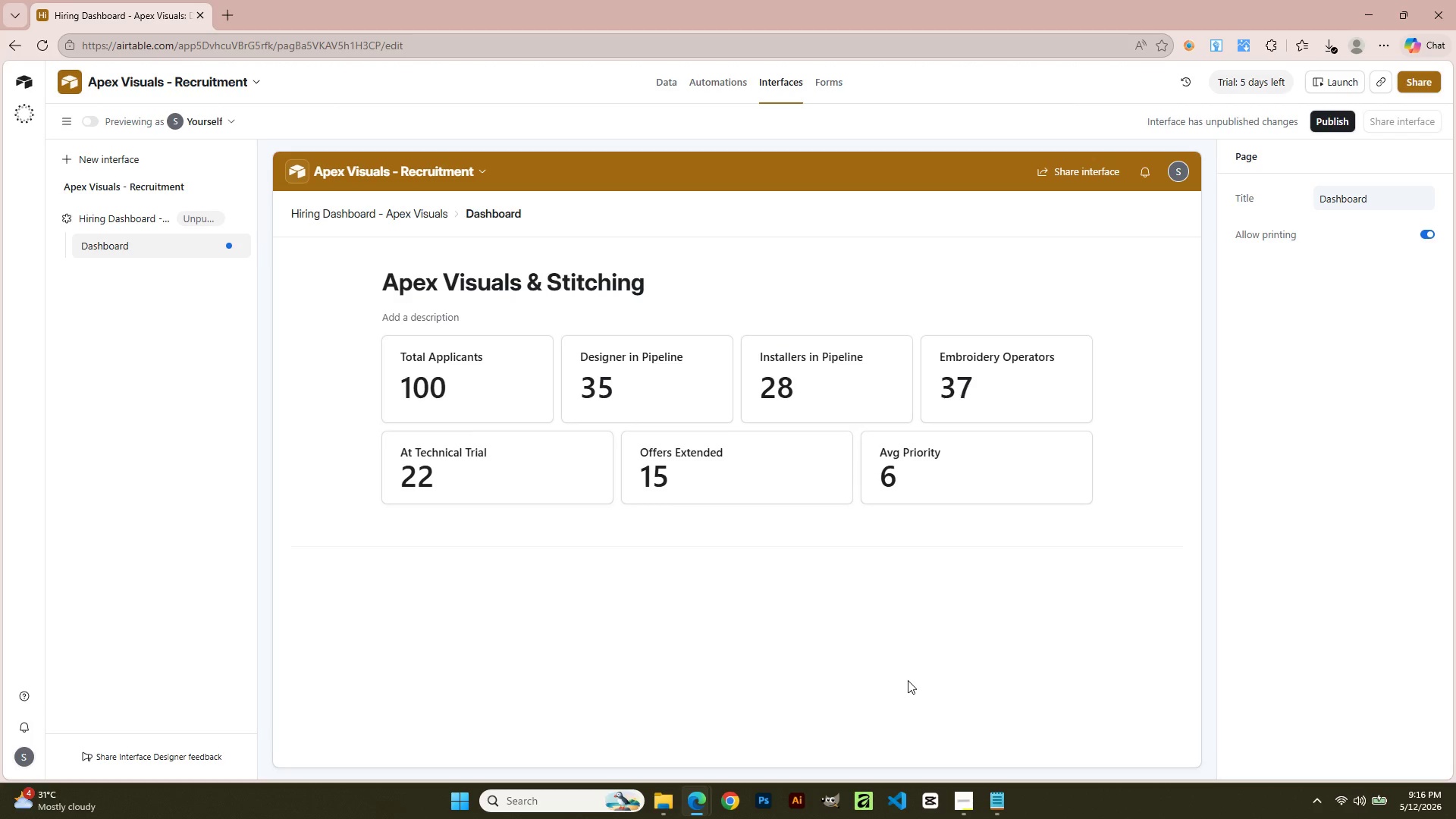 
scroll: coordinate [908, 680], scroll_direction: down, amount: 2.0
 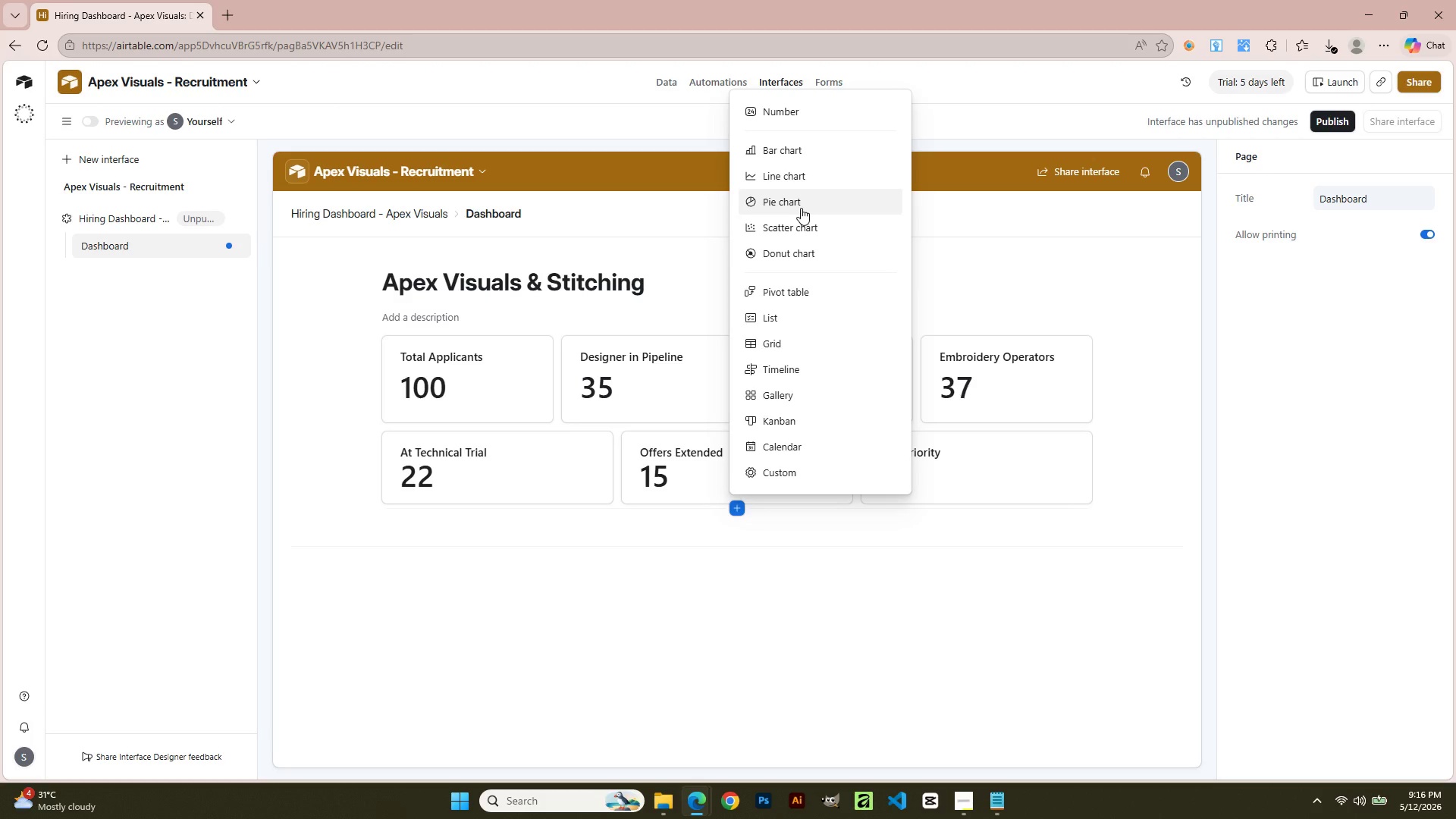 
wait(20.07)
 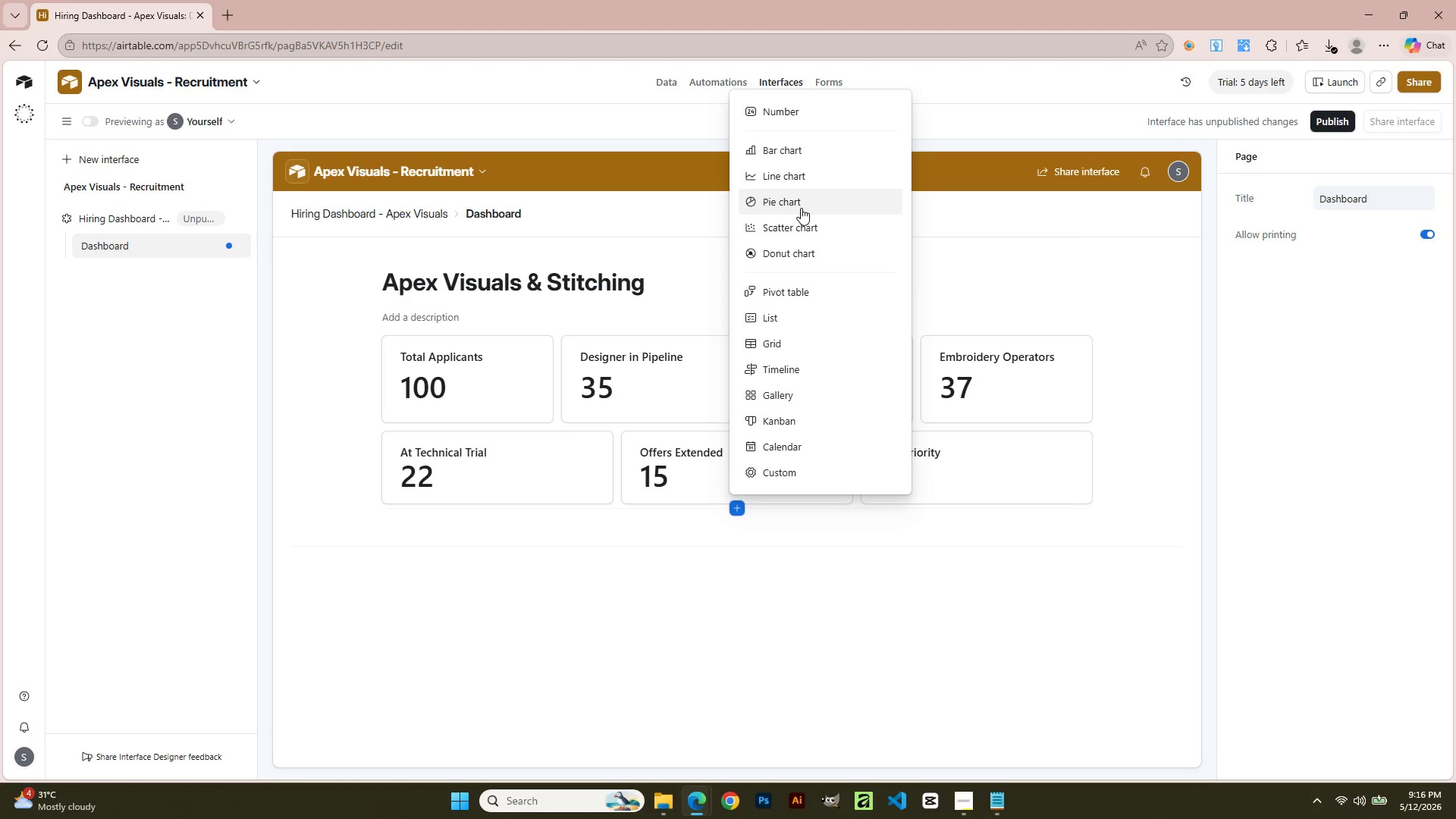 
left_click([805, 415])
 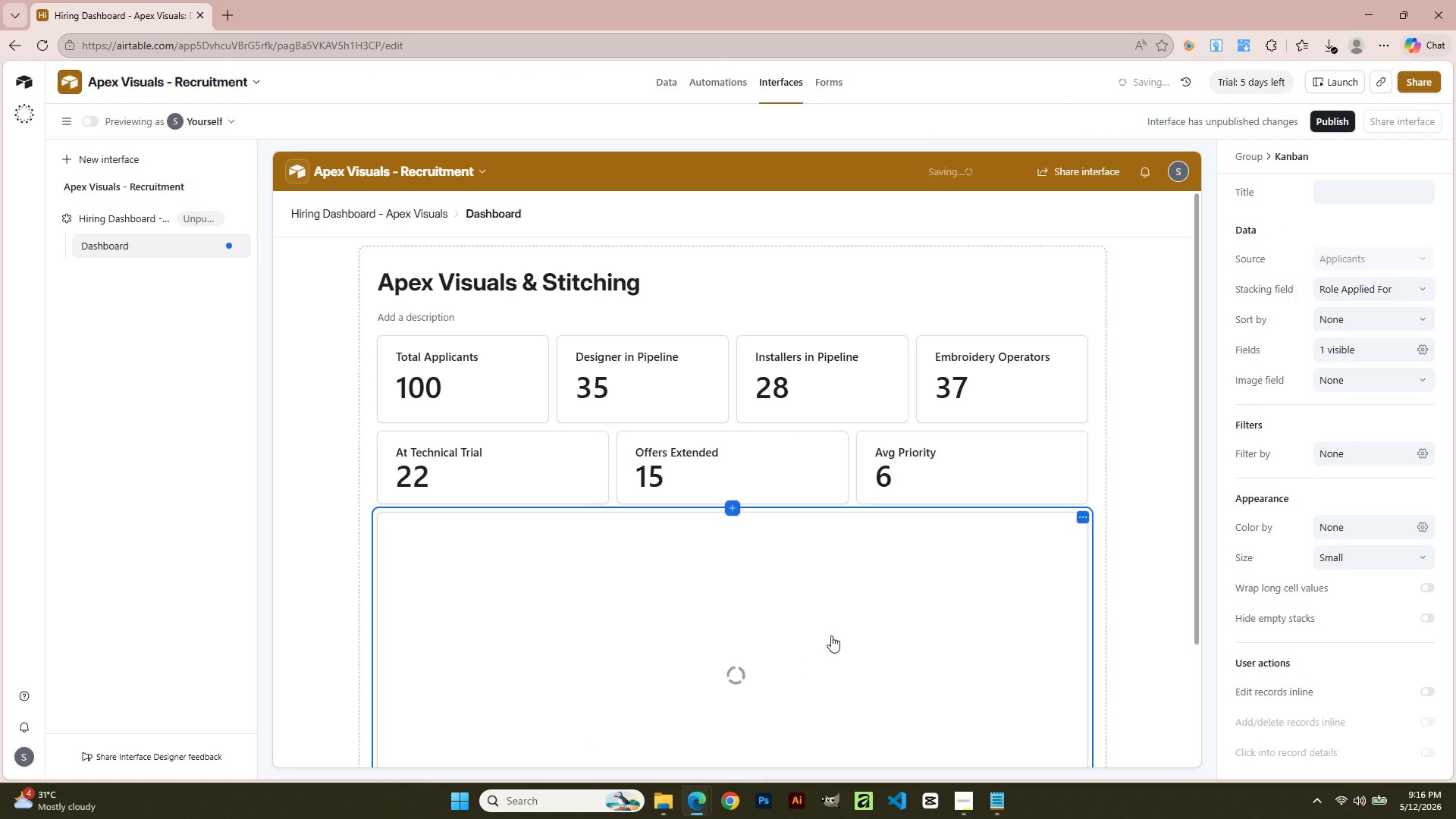 
scroll: coordinate [1145, 623], scroll_direction: down, amount: 28.0
 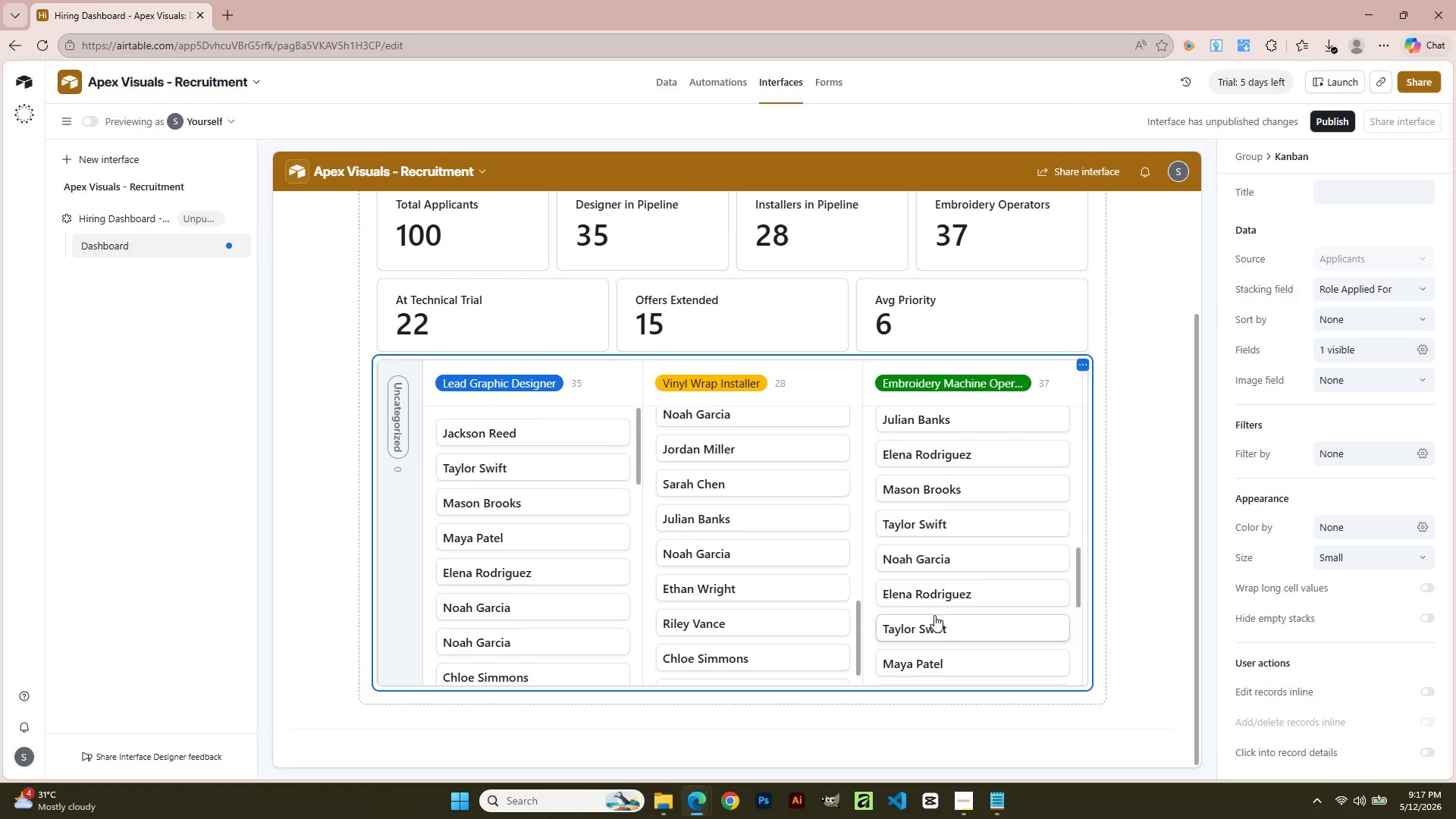 
wait(6.78)
 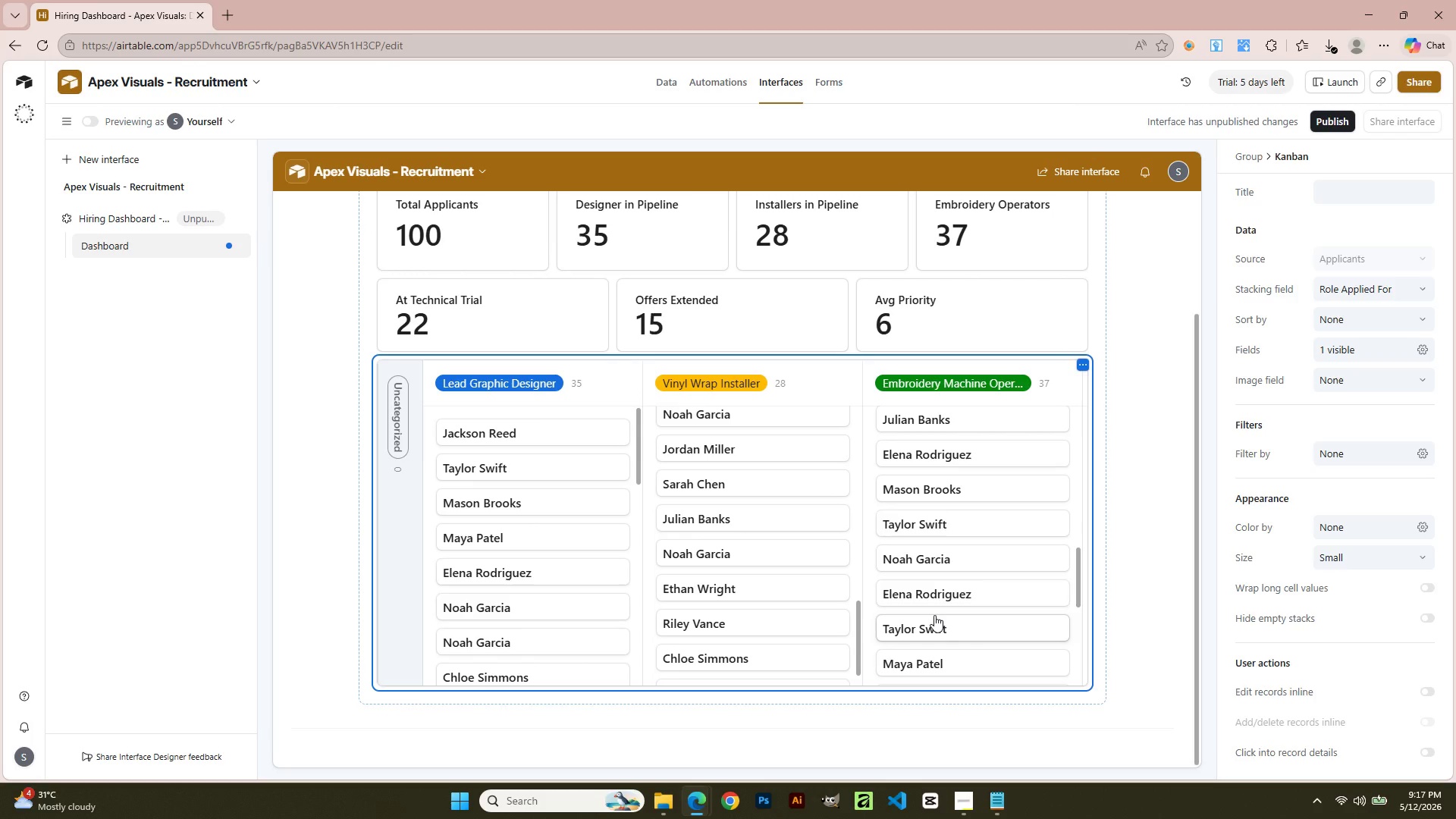 
scroll: coordinate [1370, 230], scroll_direction: up, amount: 5.0
 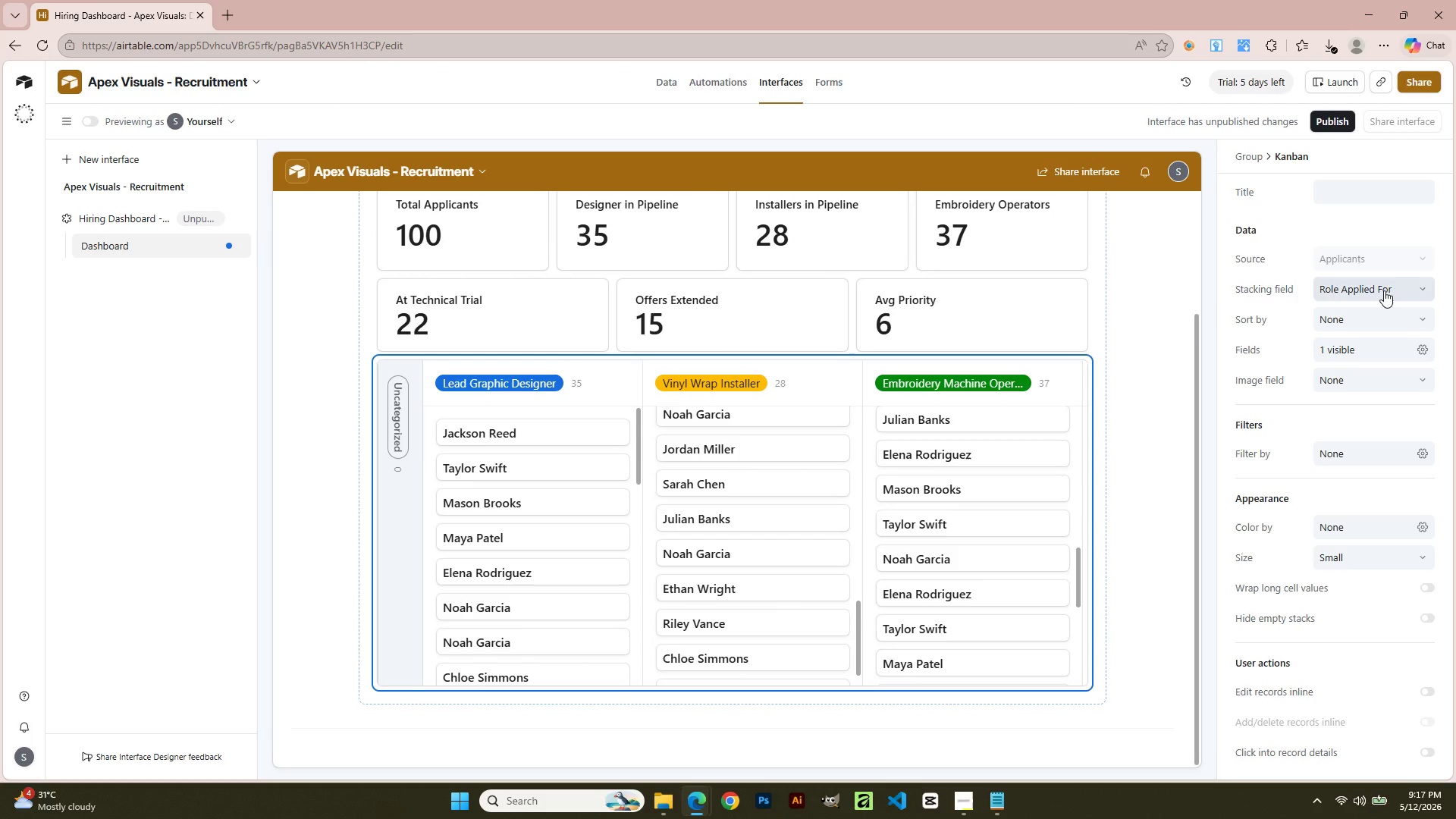 
mouse_move([1385, 307])
 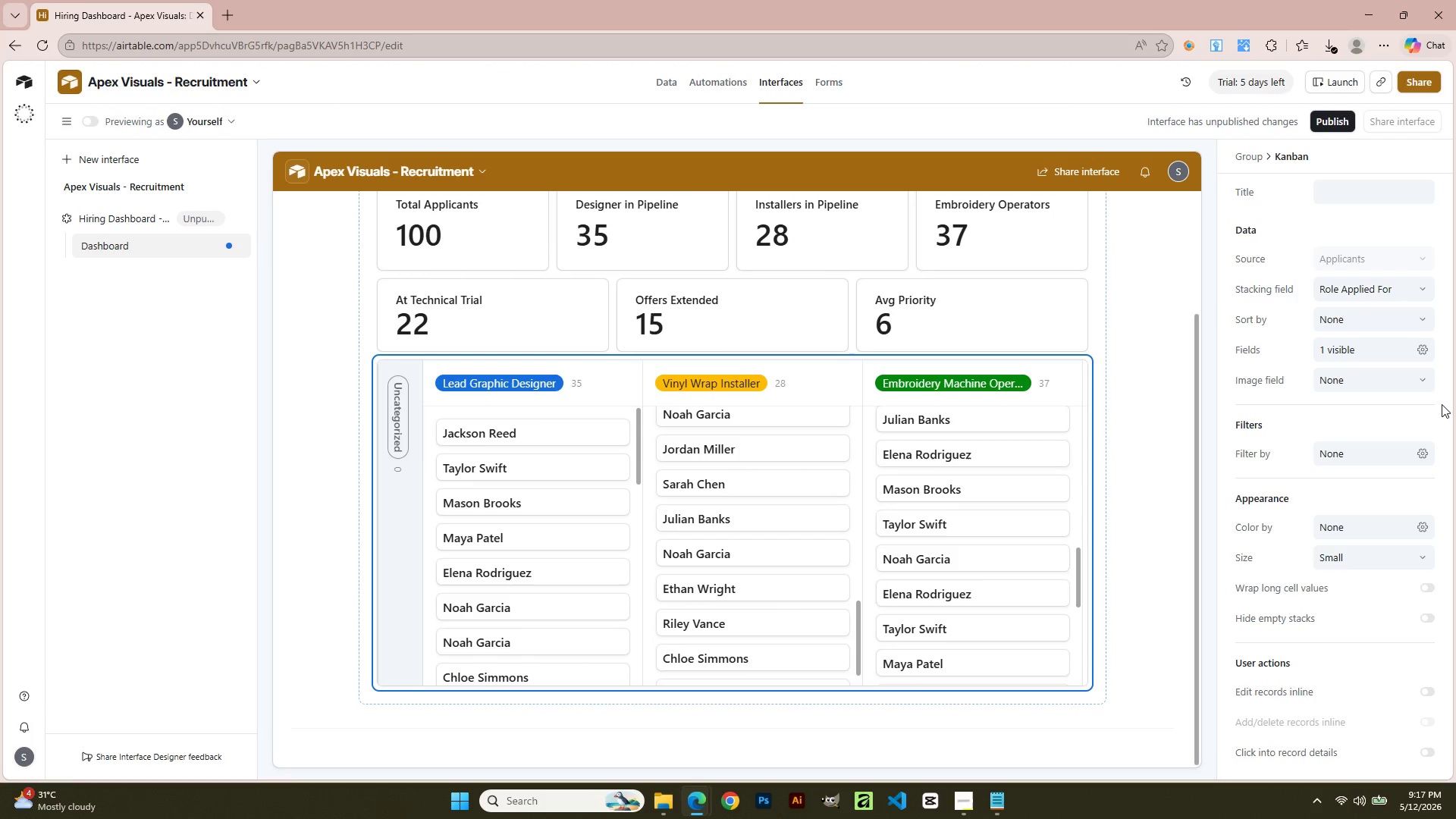 
scroll: coordinate [1338, 378], scroll_direction: up, amount: 5.0
 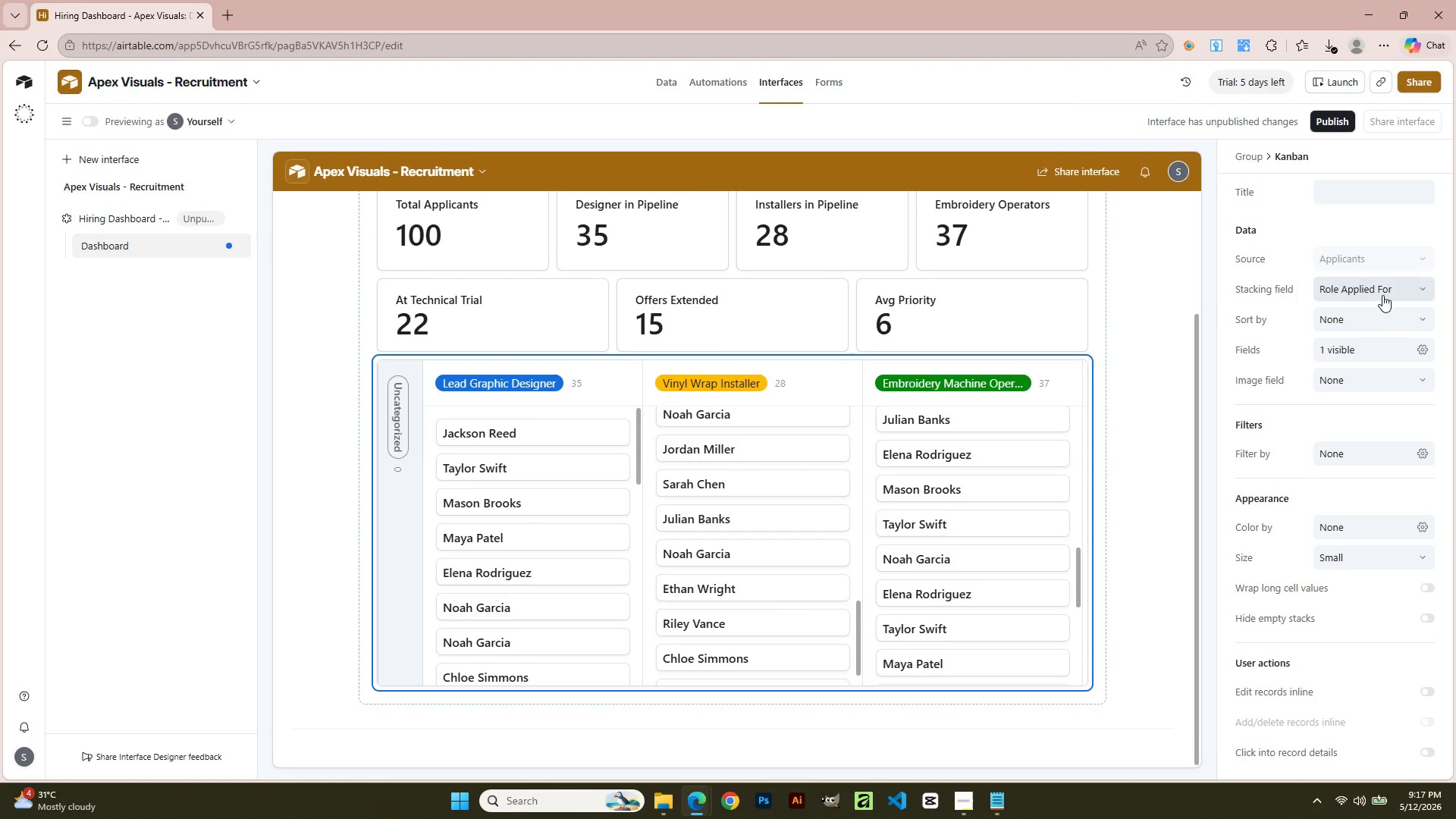 
wait(6.69)
 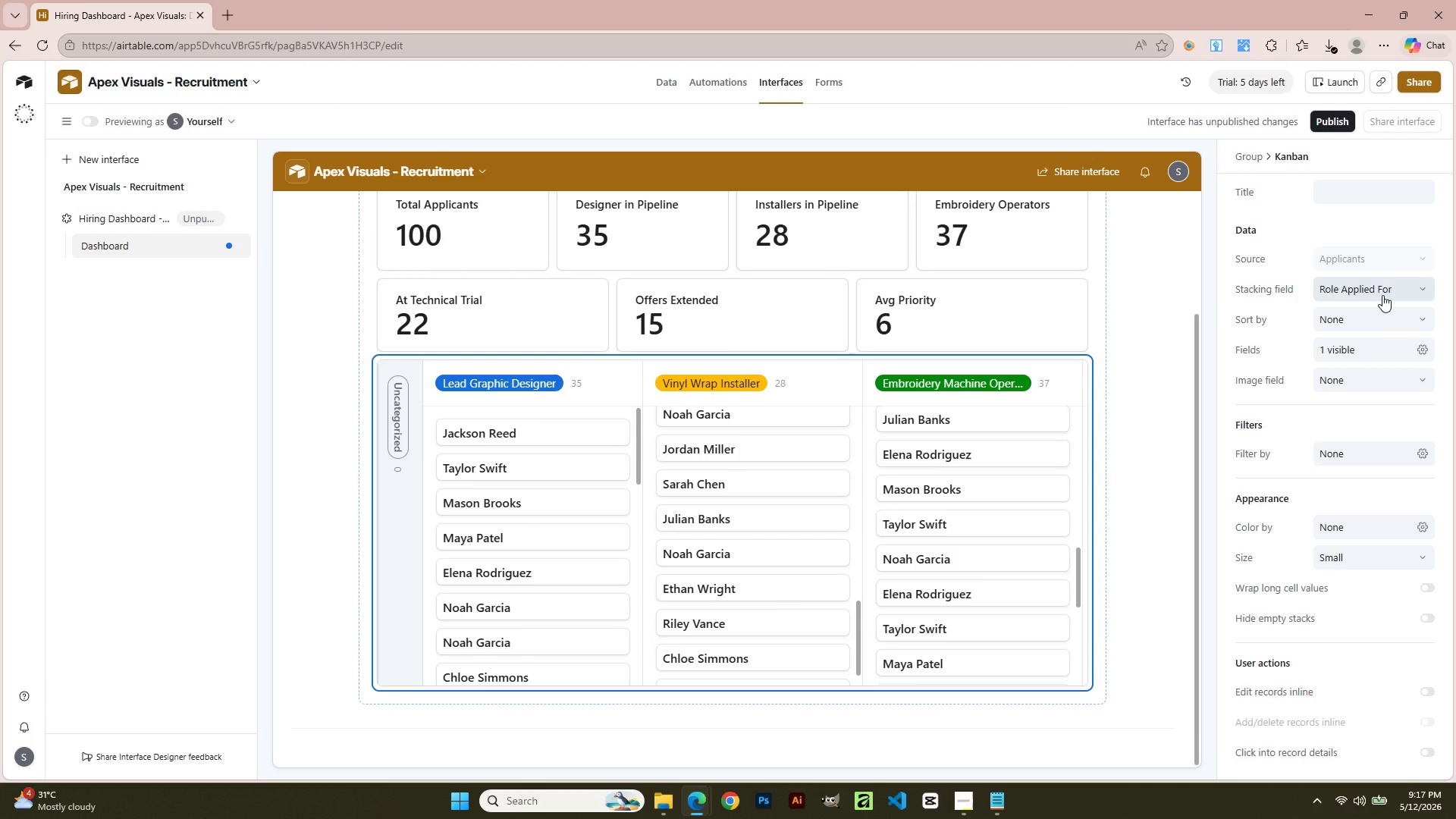 
left_click([1405, 293])
 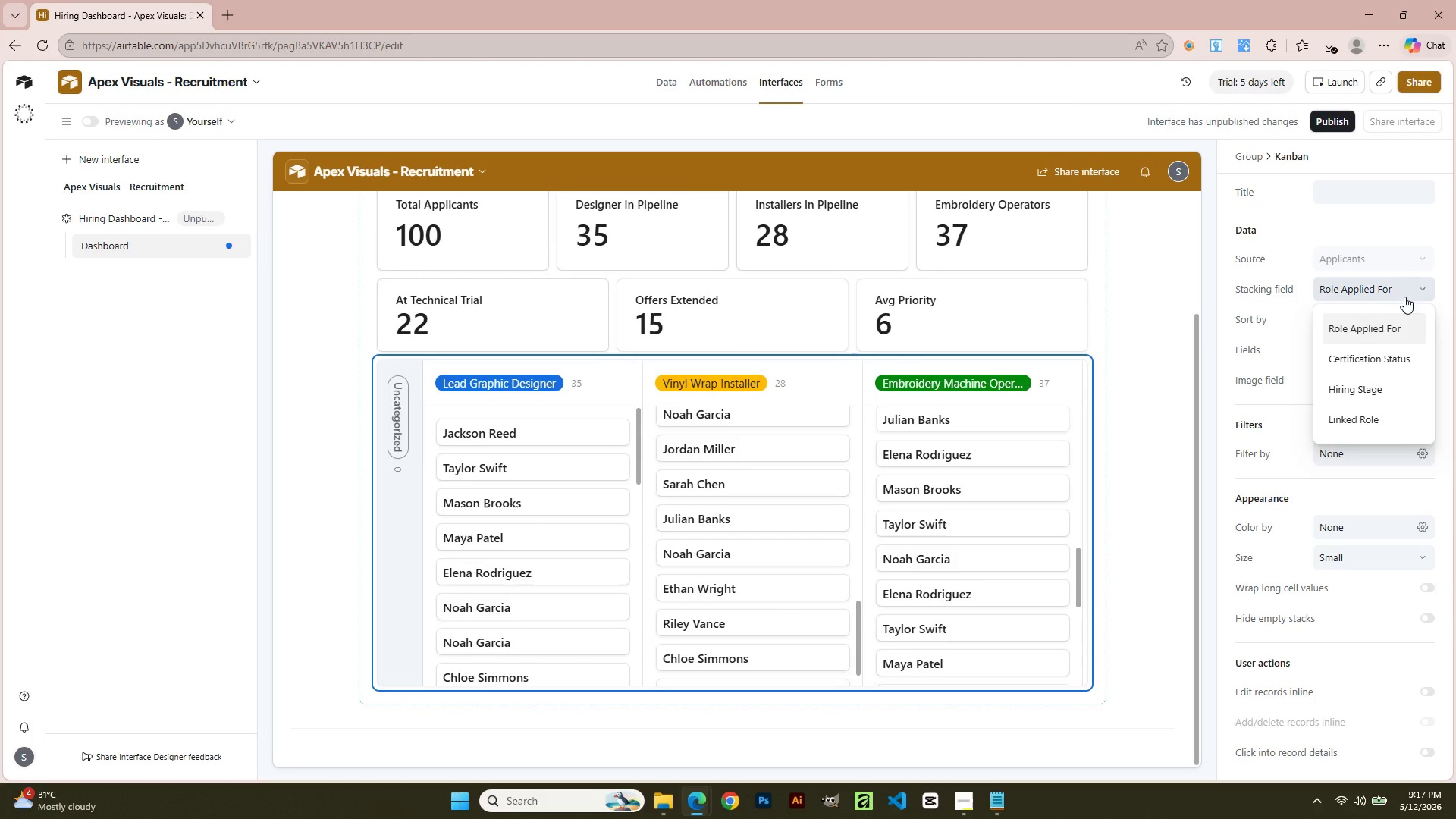 
mouse_move([1398, 312])
 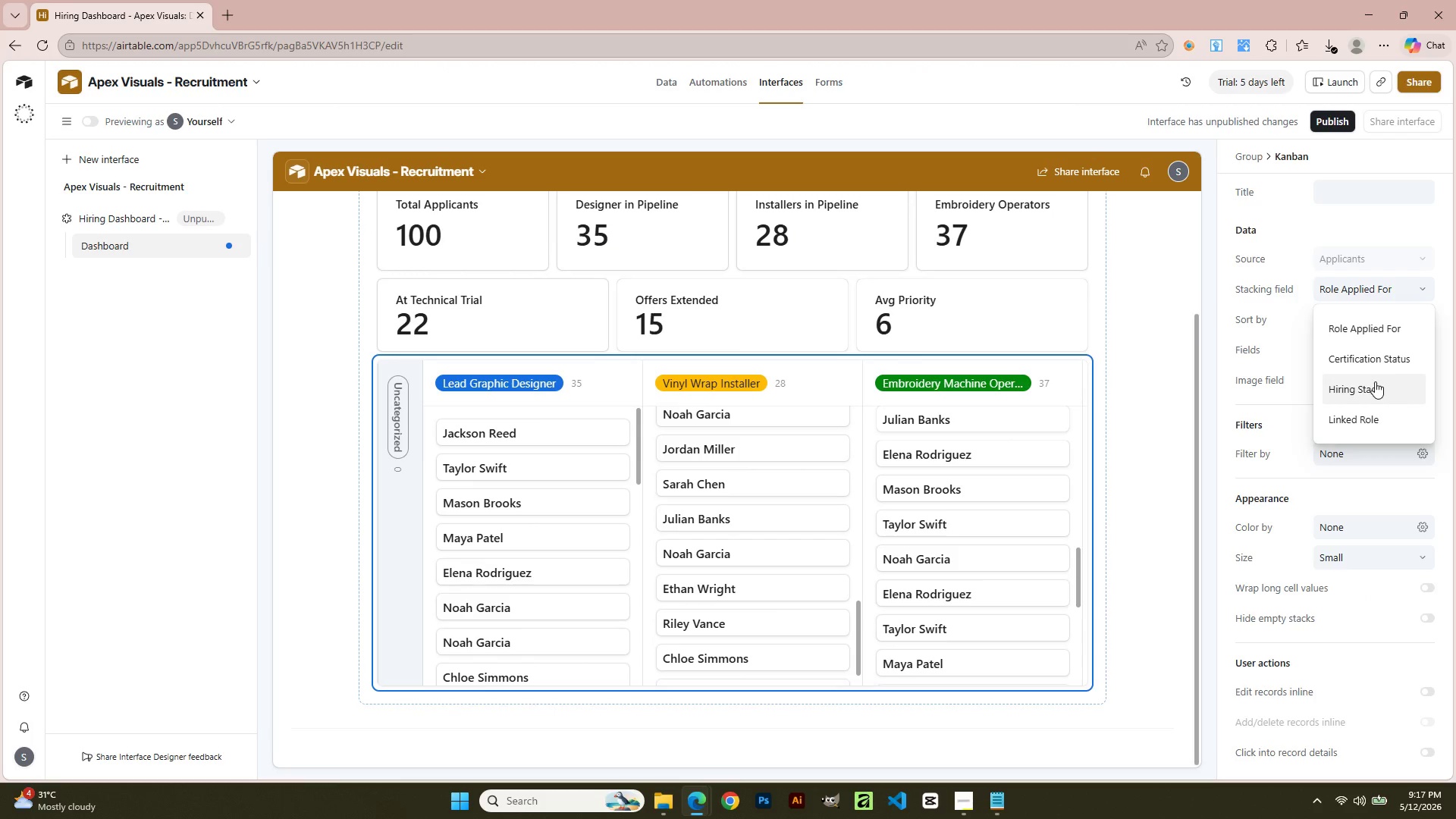 
left_click([1371, 388])
 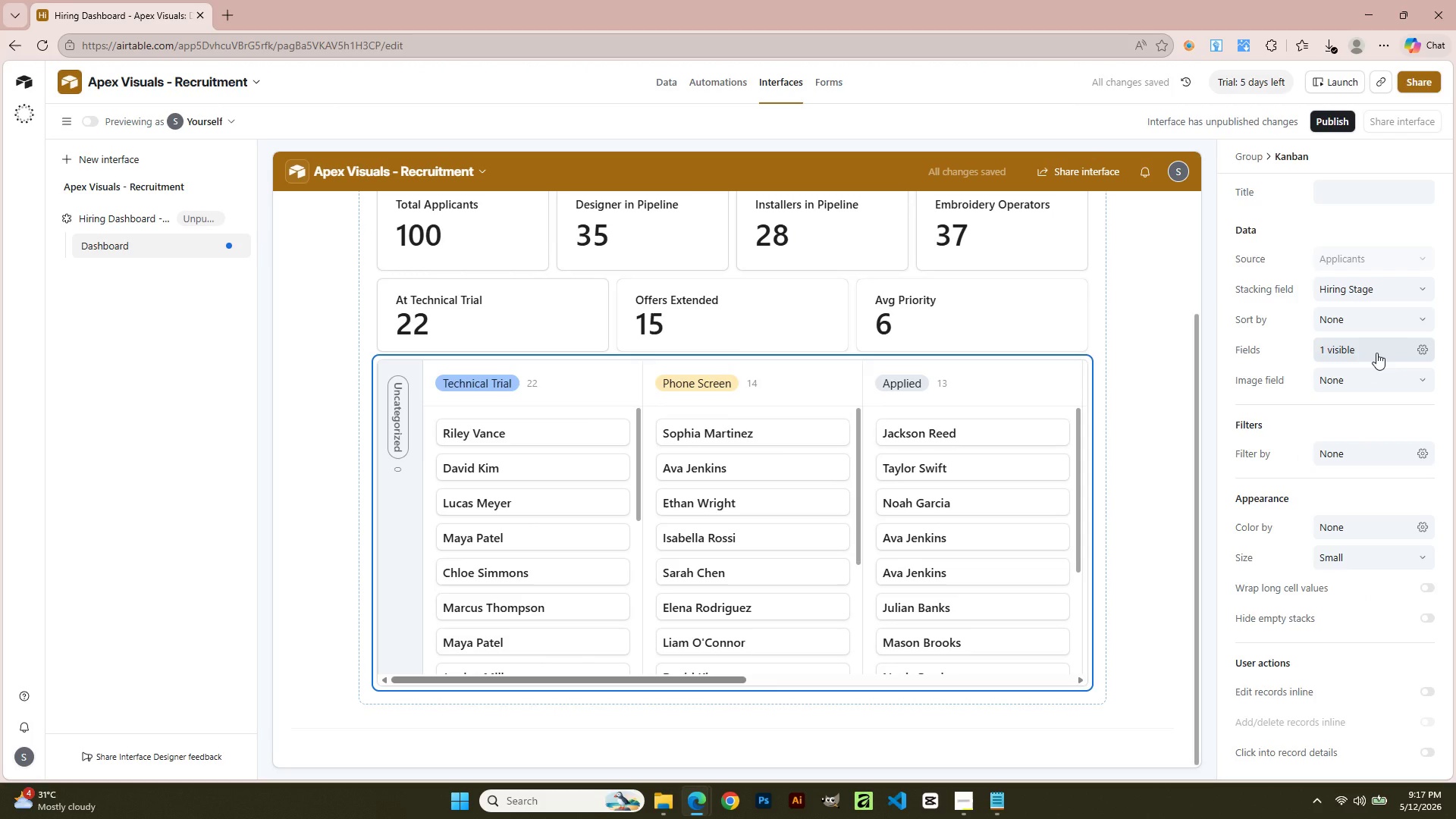 
wait(5.09)
 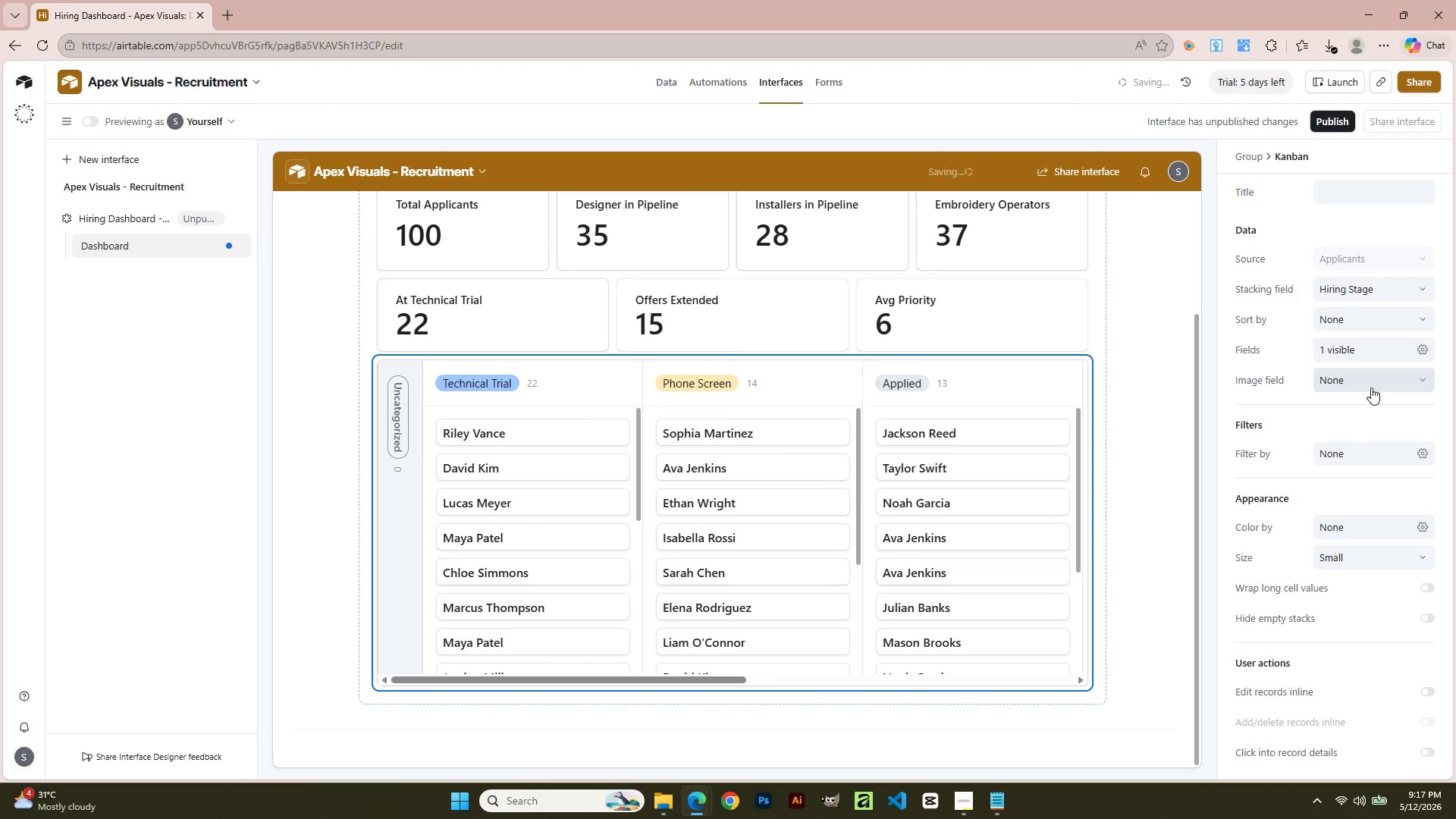 
left_click([1376, 353])
 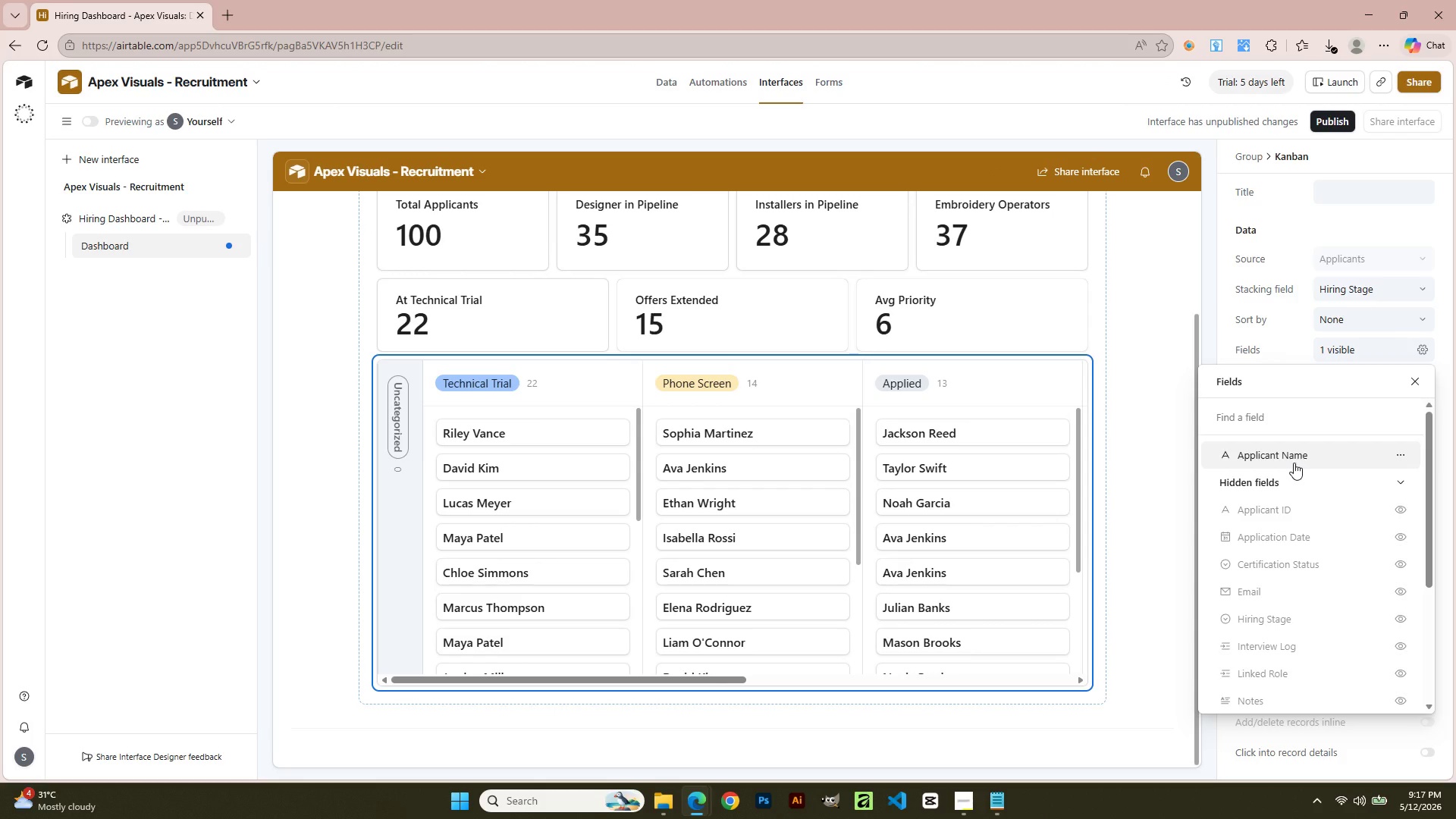 
mouse_move([1293, 479])
 